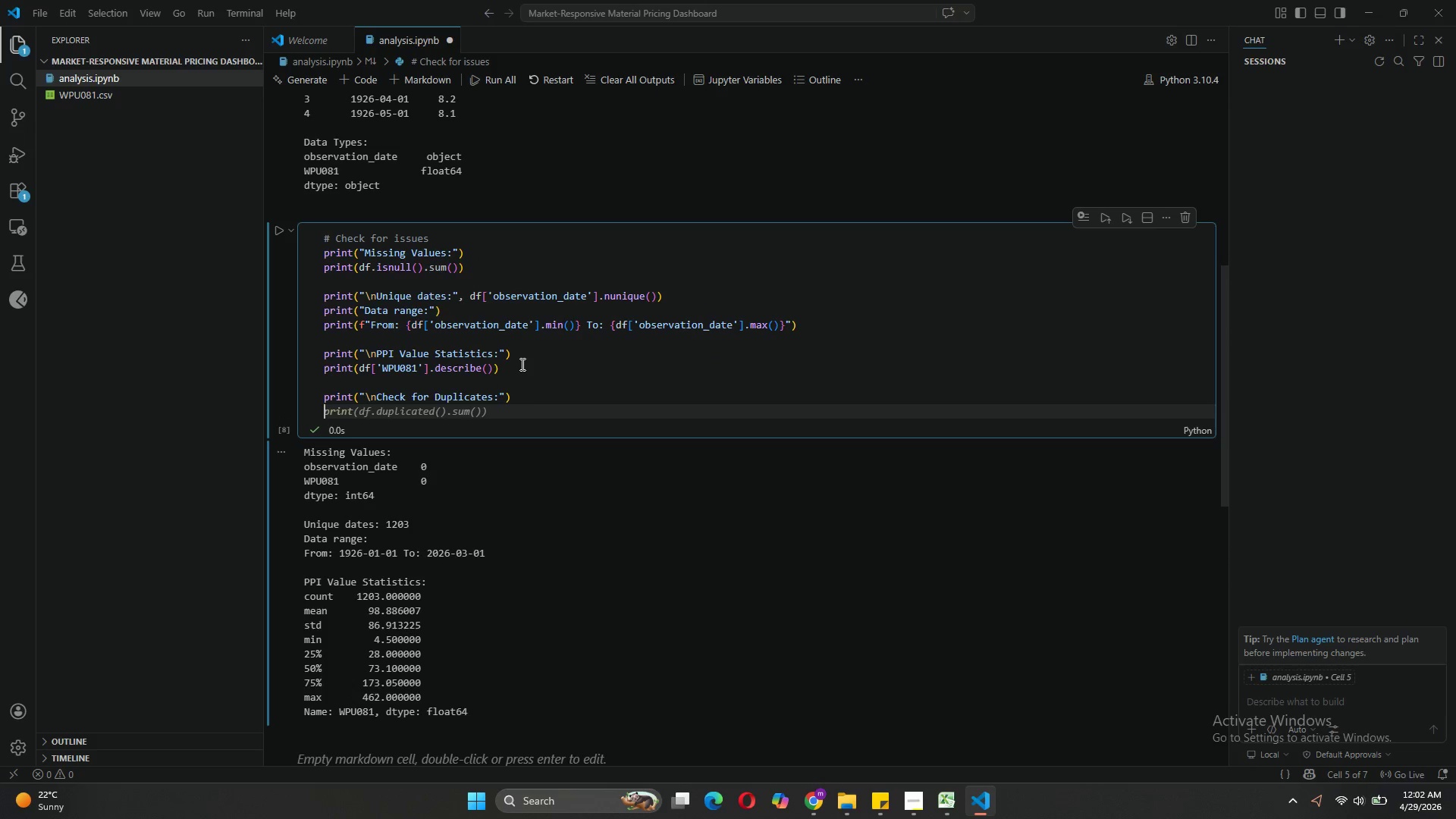 
key(Tab)
 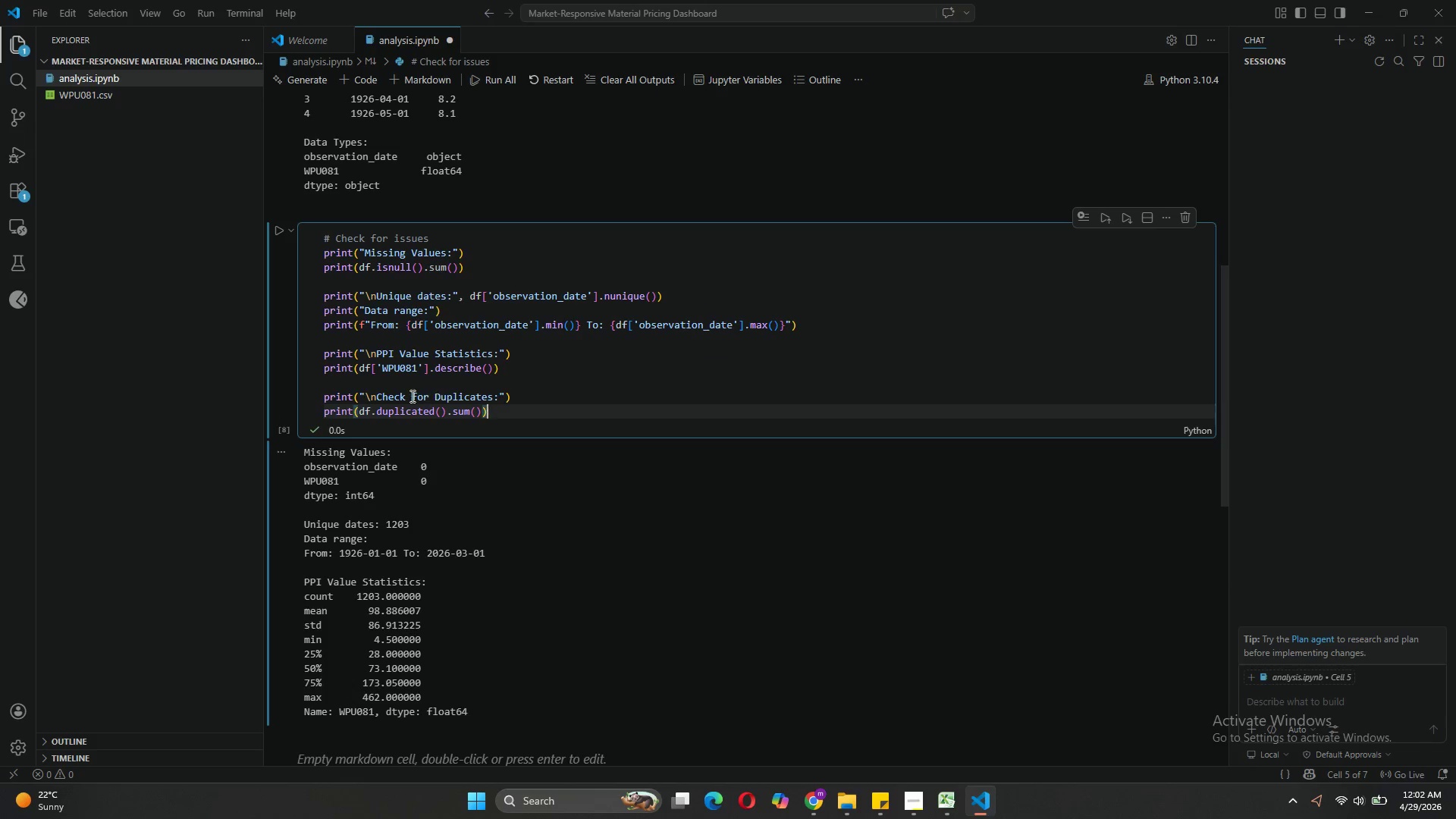 
left_click([359, 410])
 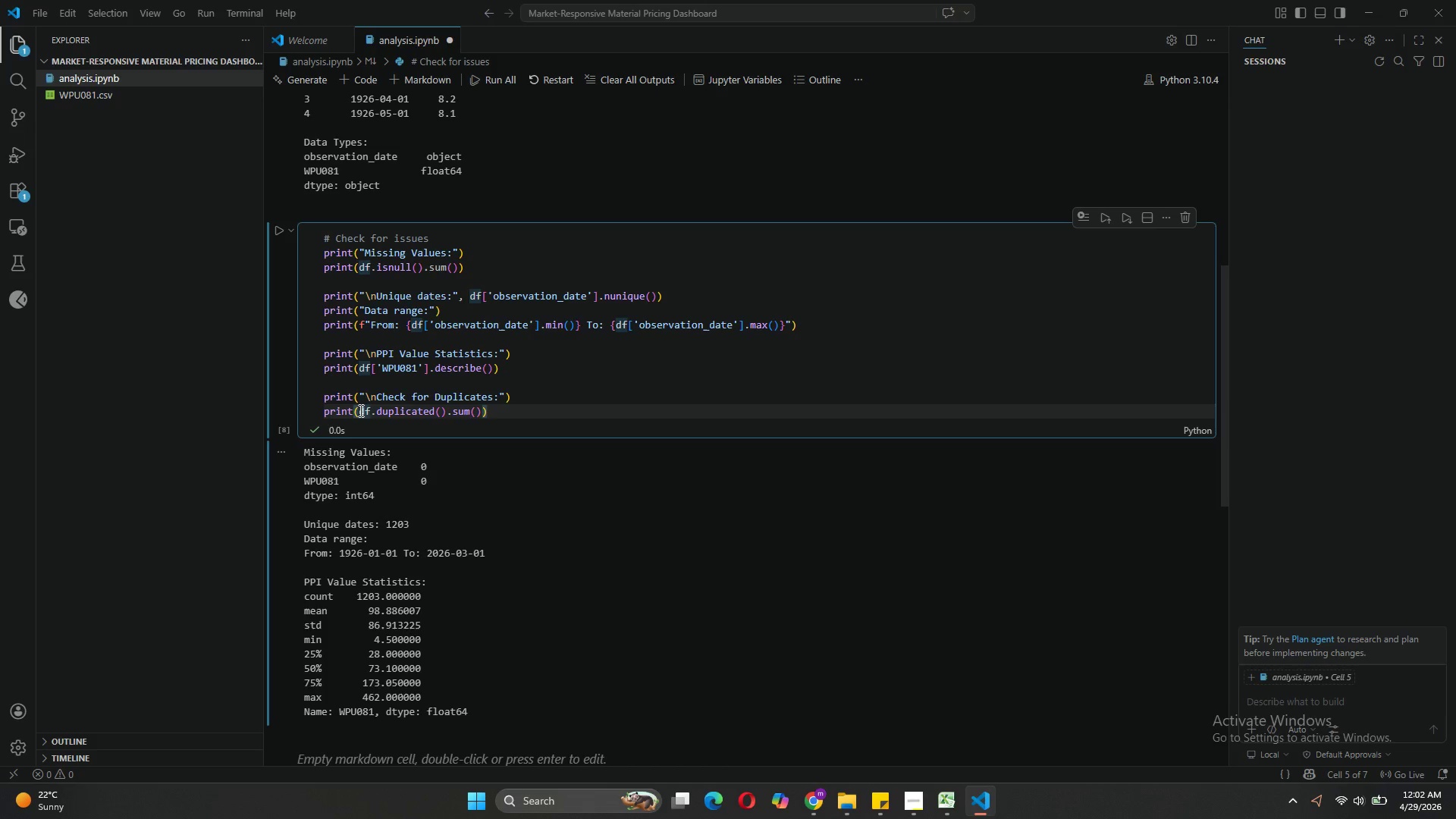 
type(f"Duplicate rows: )
 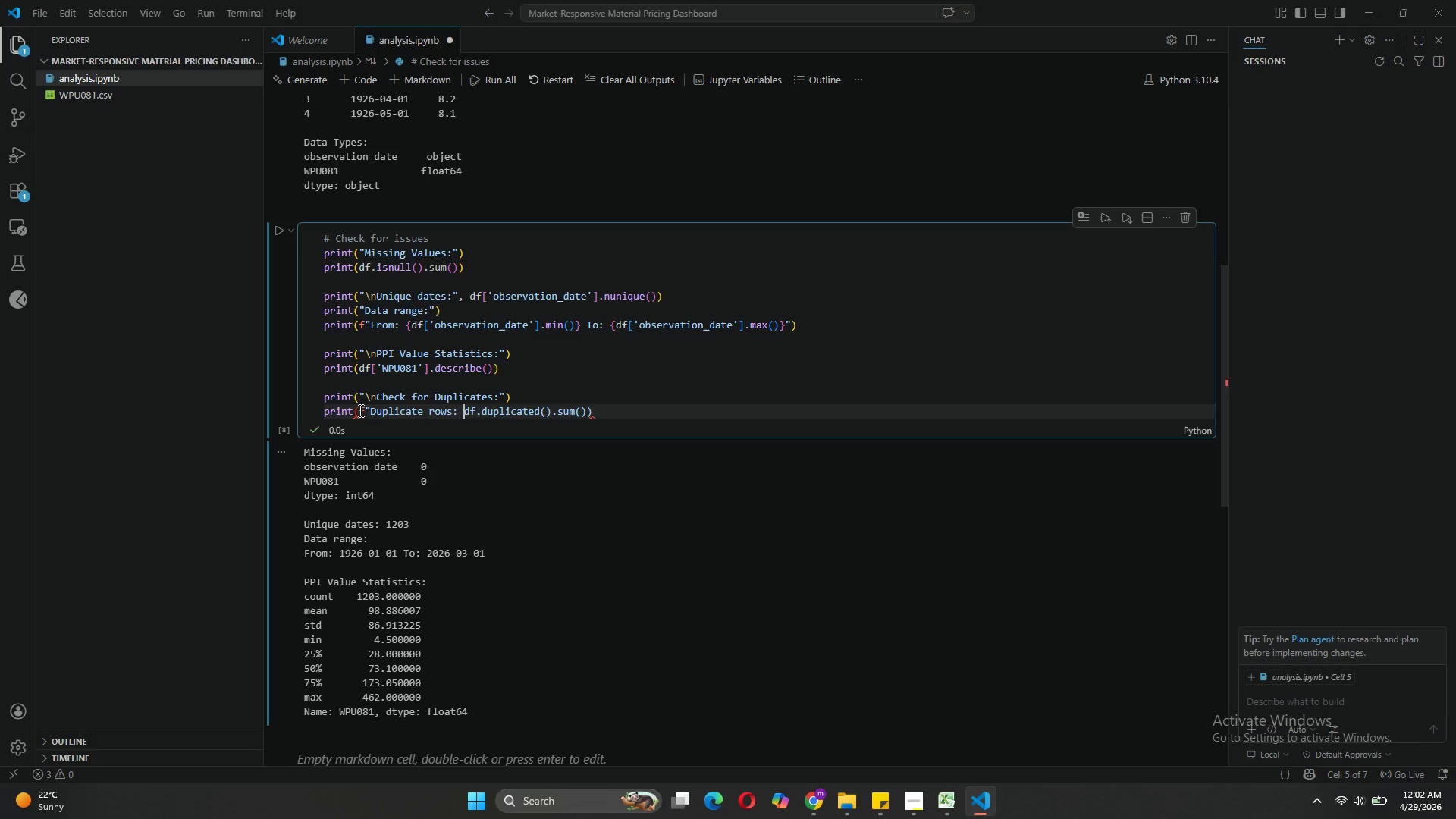 
left_click([633, 416])
 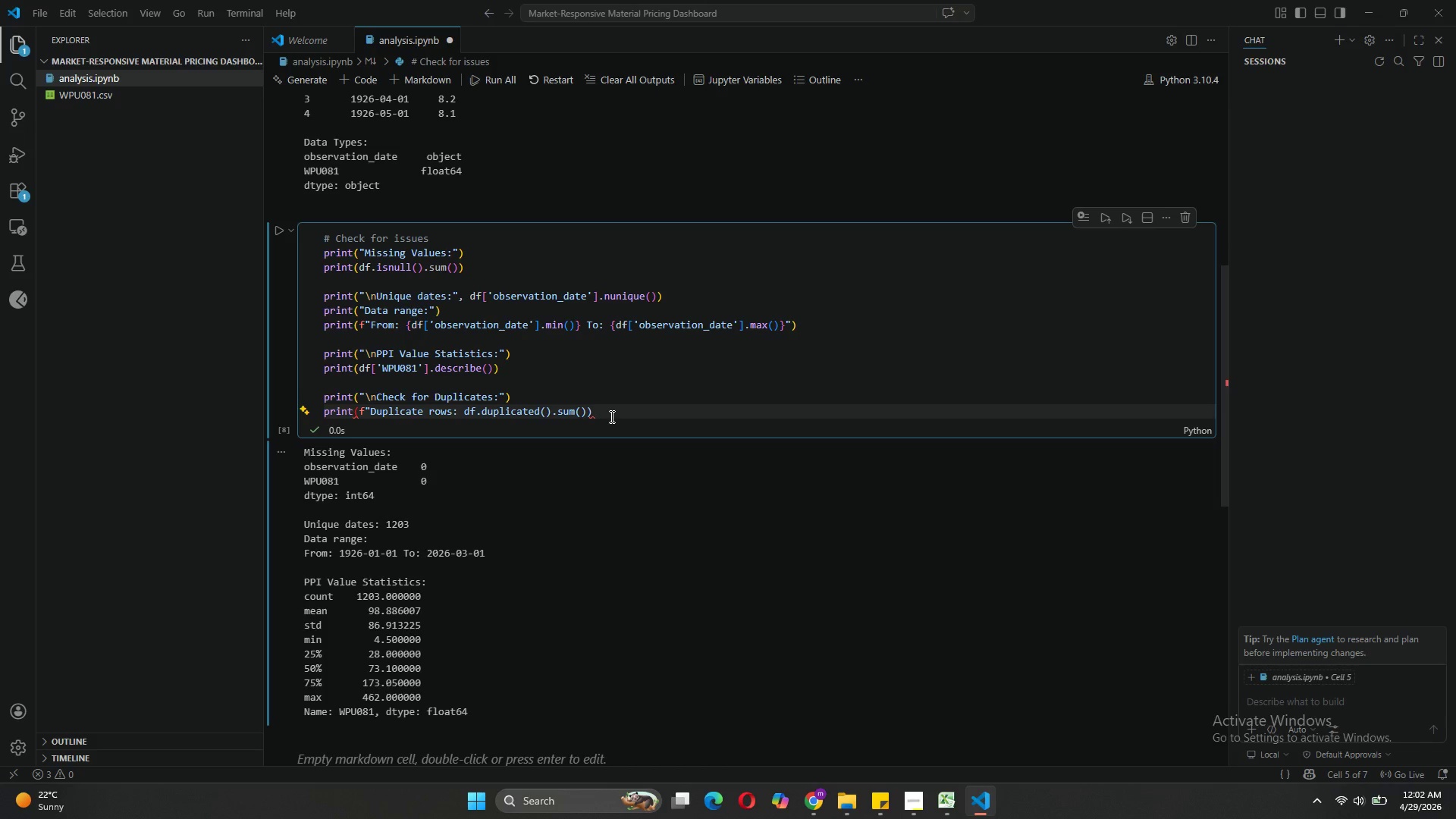 
wait(6.56)
 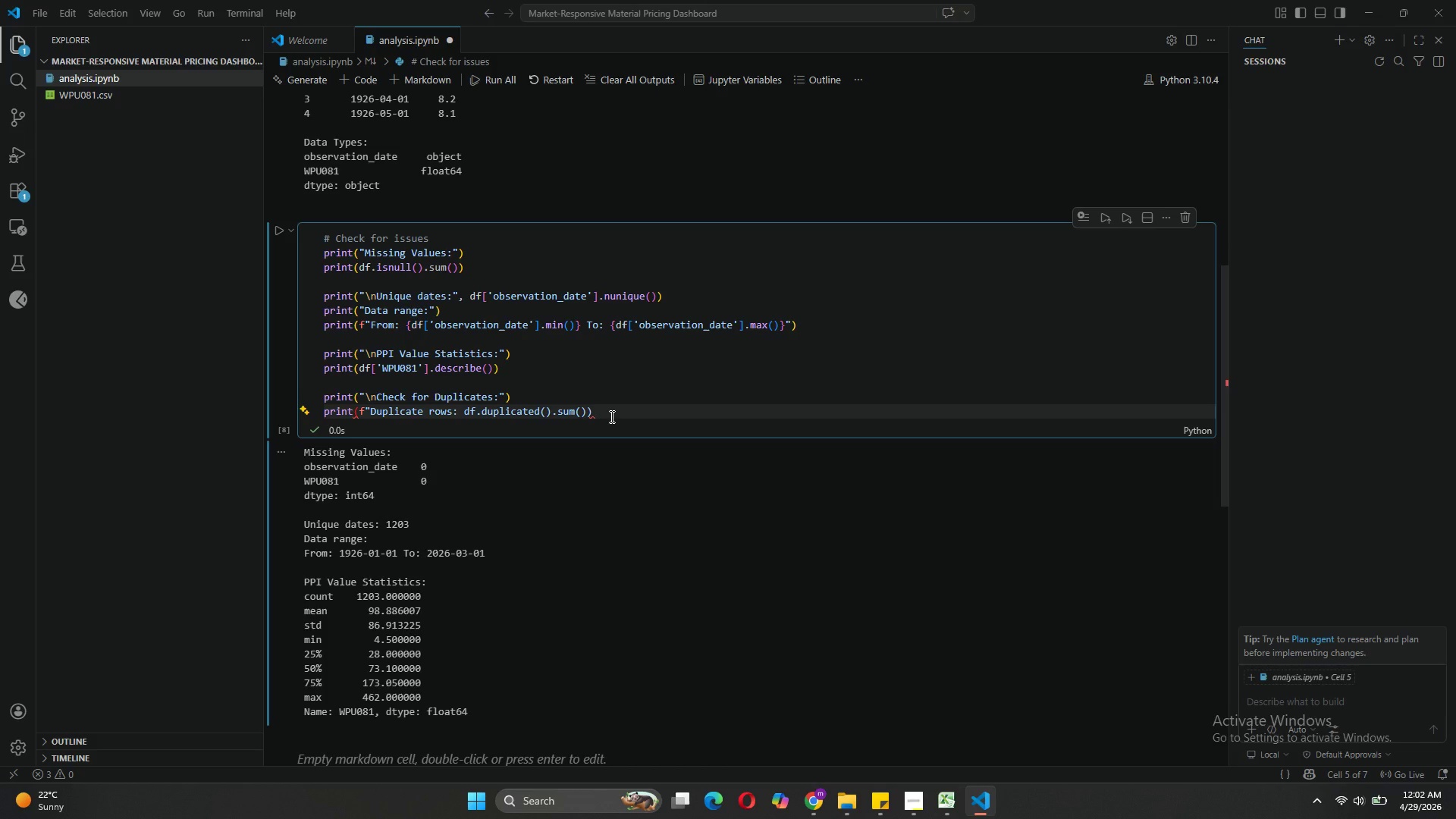 
key(Shift+Quote)
 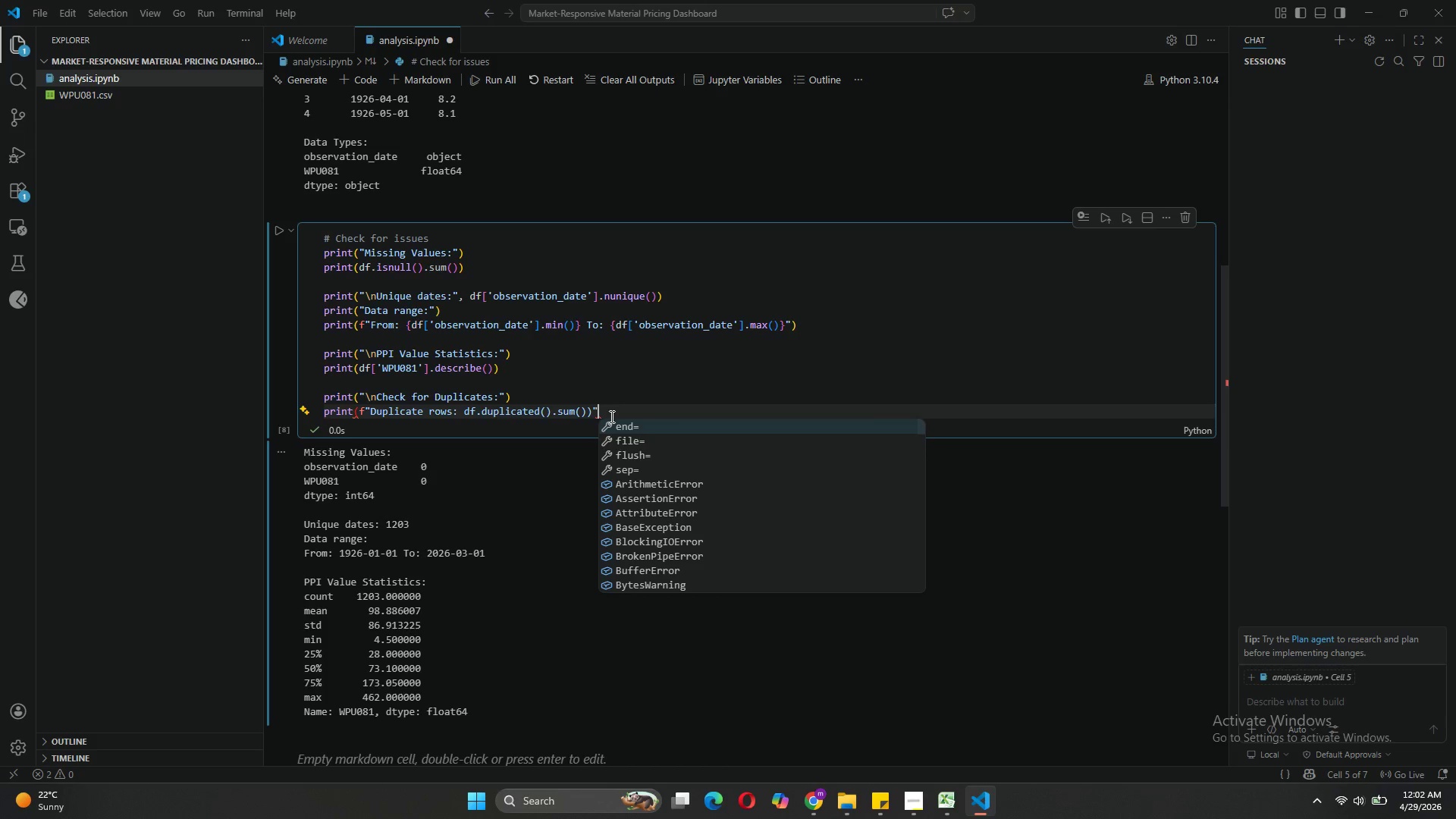 
key(Shift+0)
 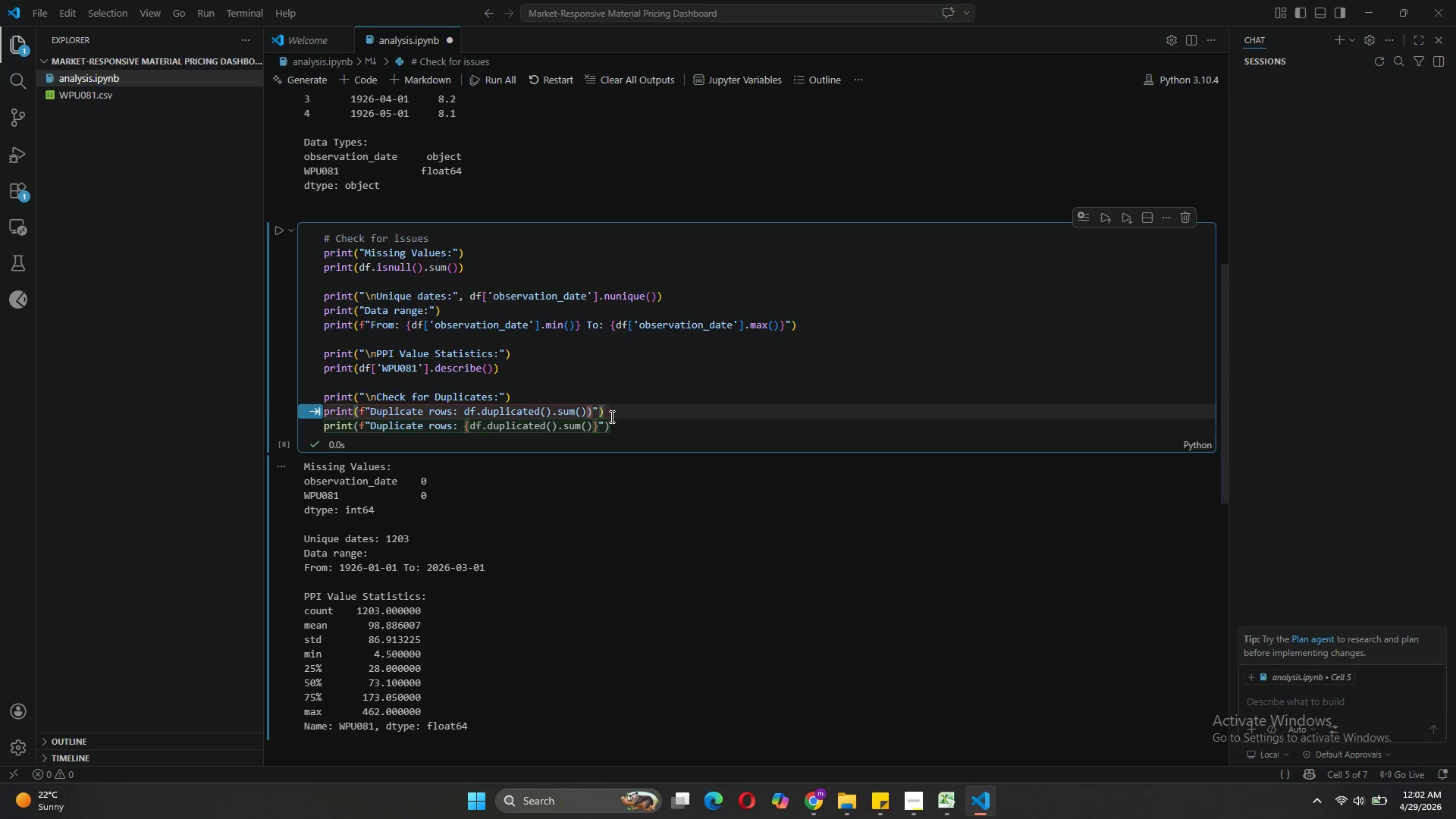 
wait(5.78)
 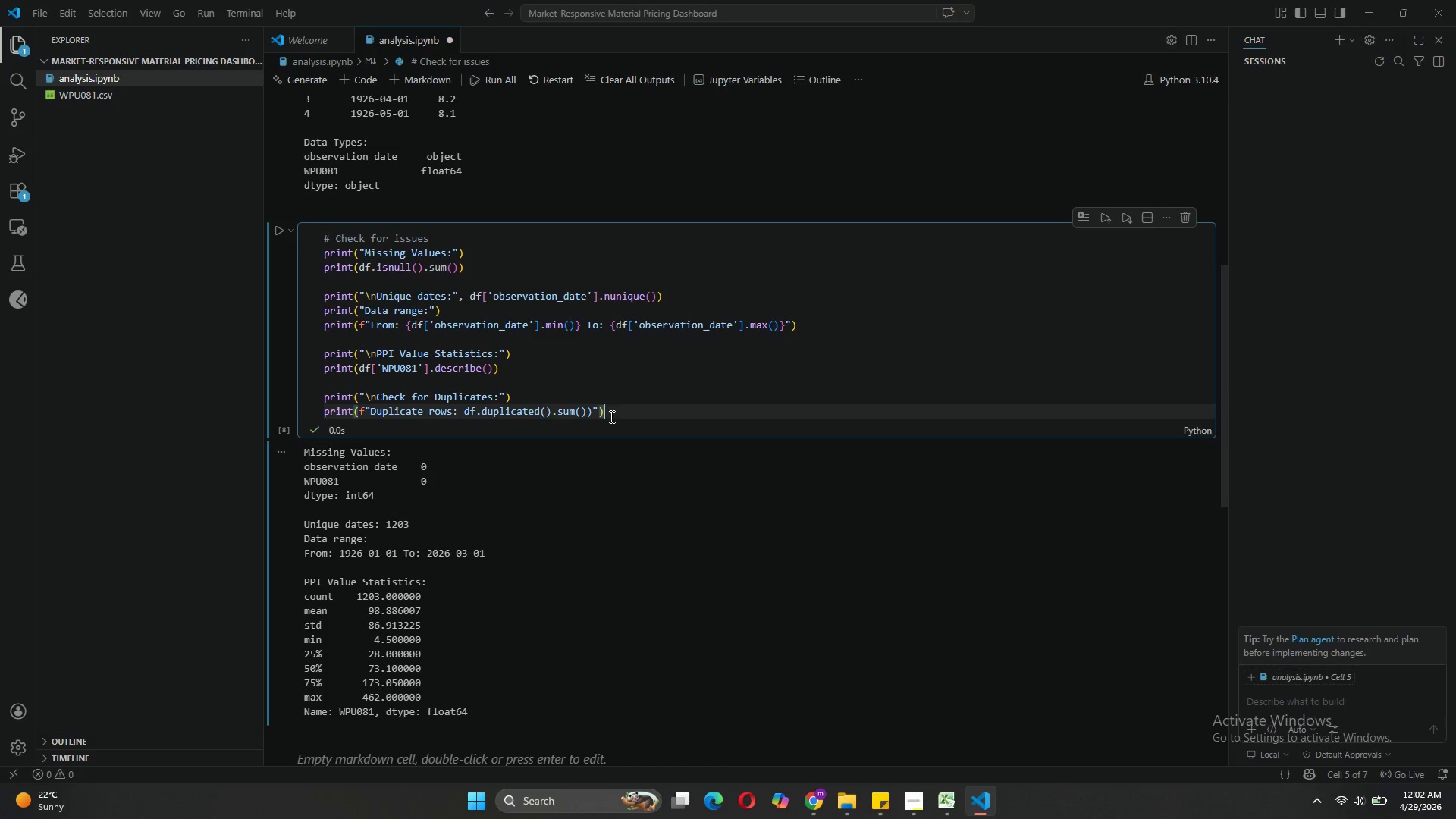 
key(Tab)
 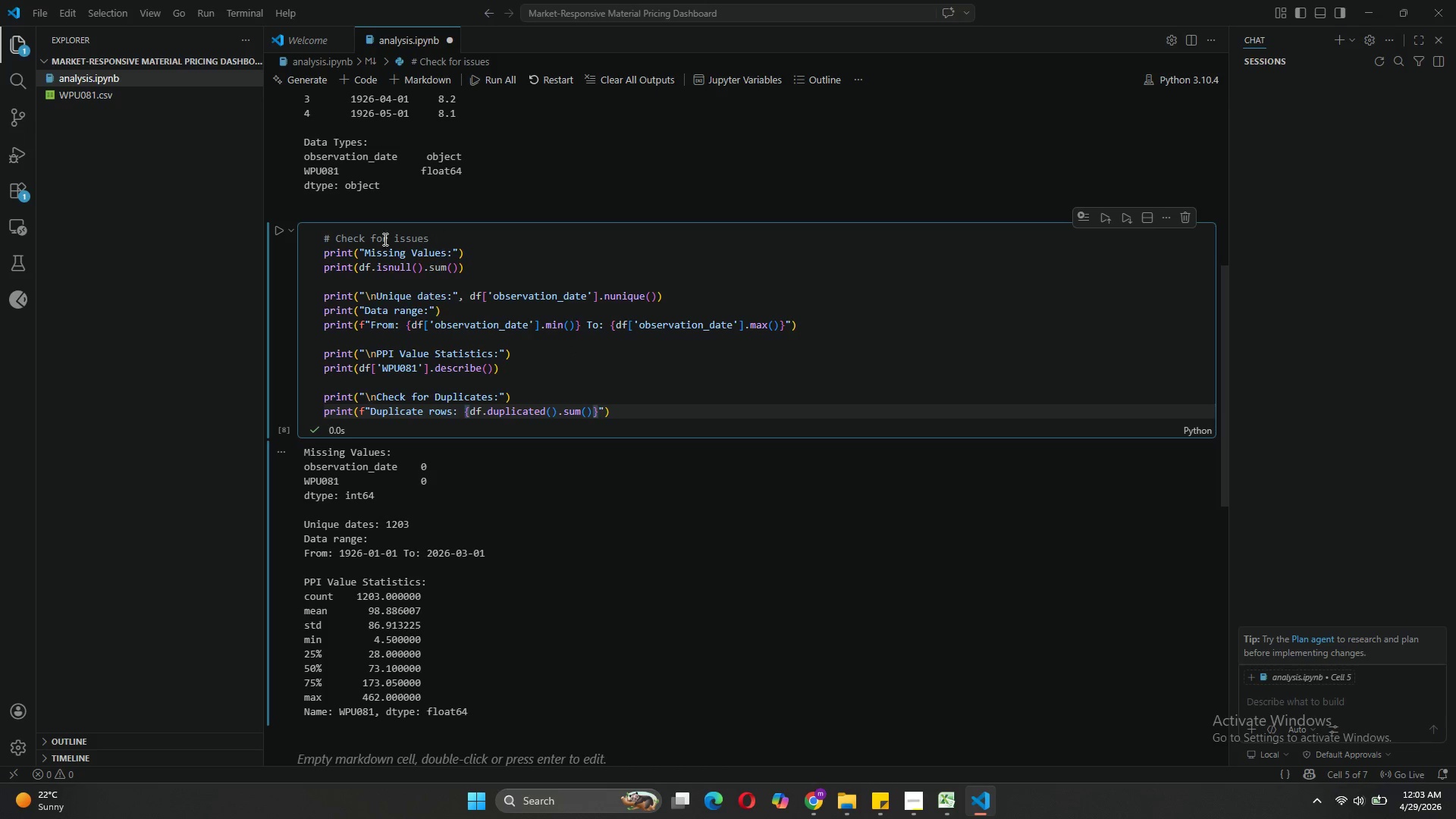 
wait(6.05)
 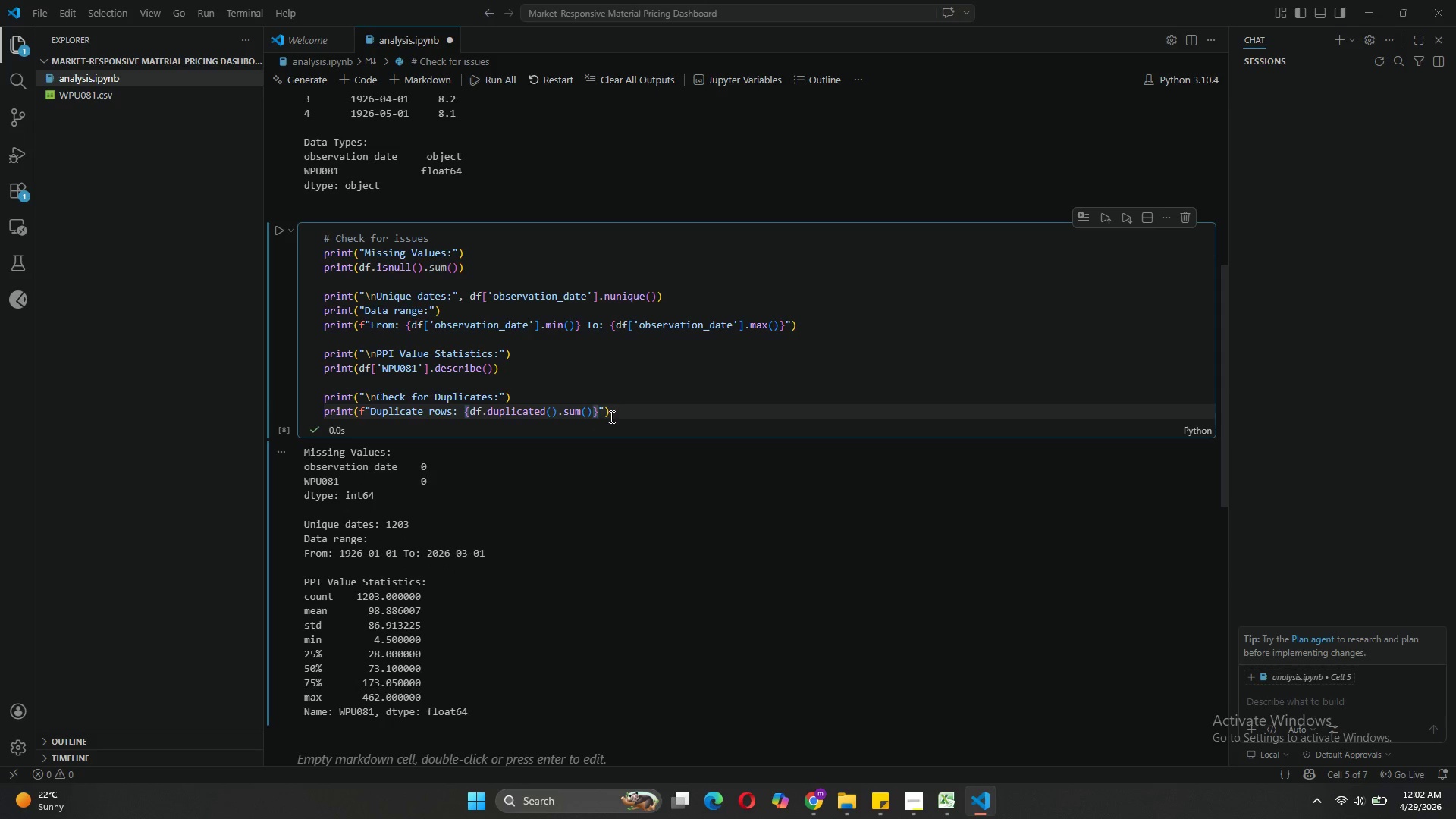 
key(Shift+ShiftRight)
 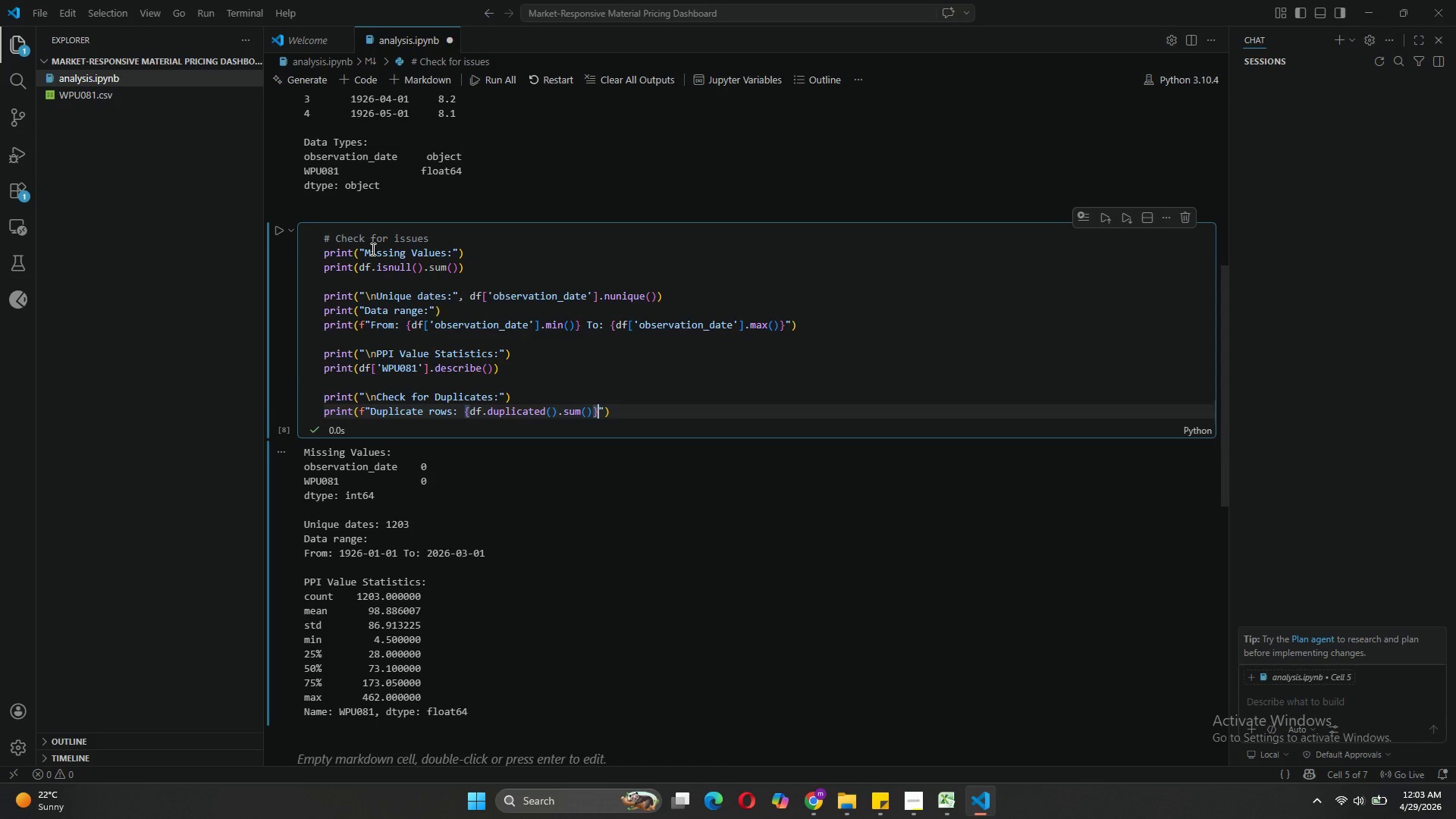 
key(Shift+Enter)
 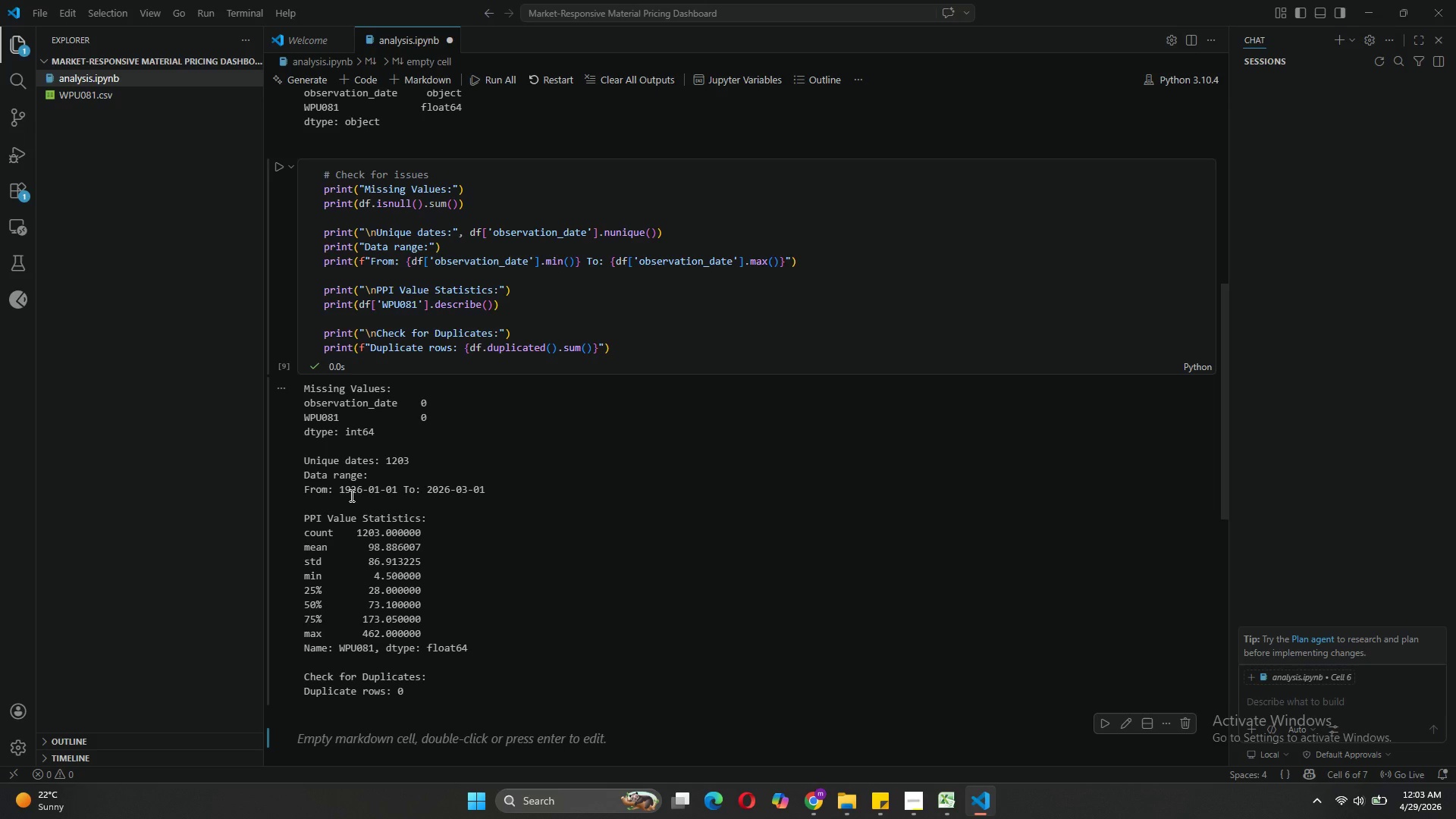 
wait(24.83)
 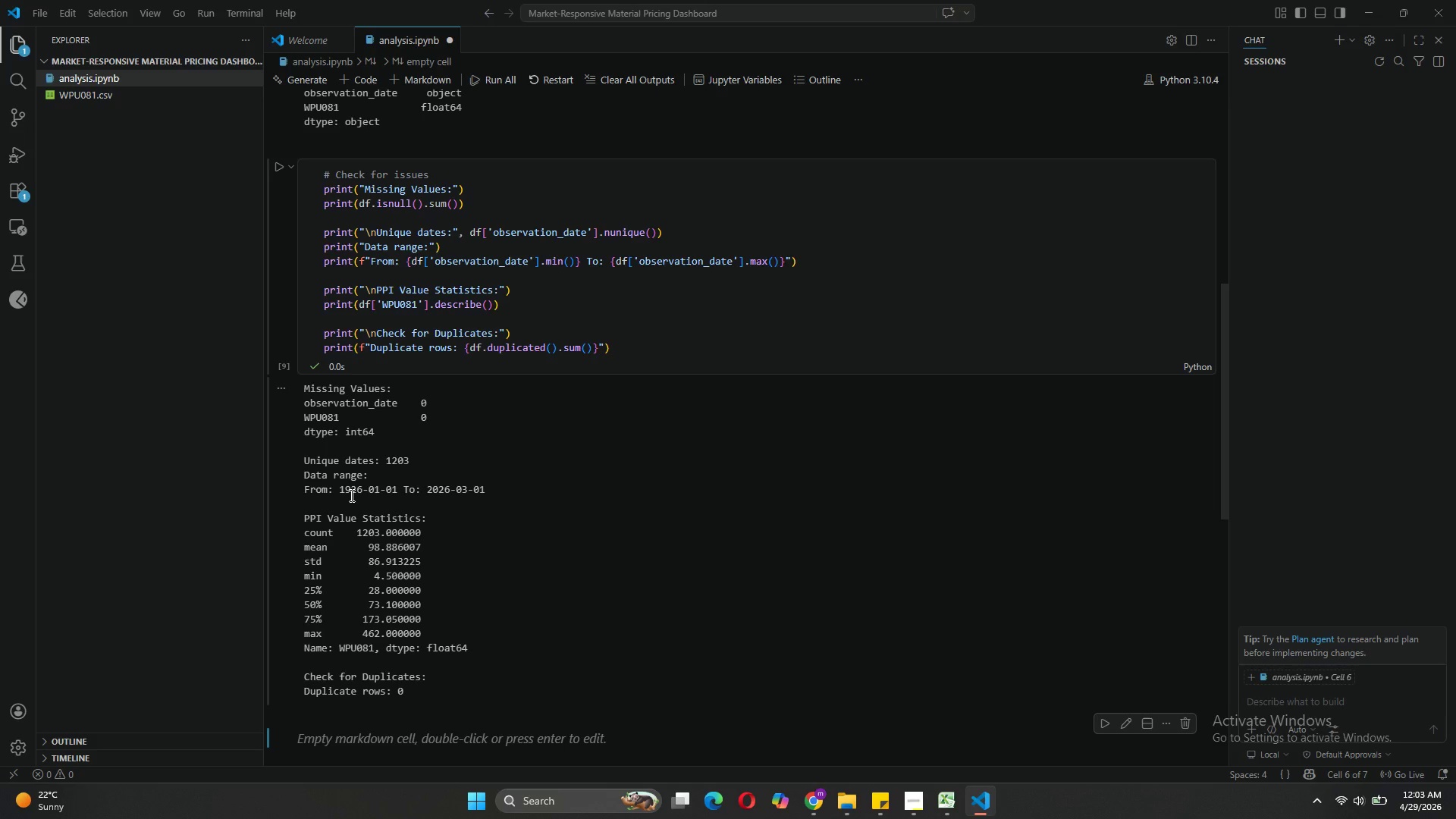 
scroll: coordinate [534, 604], scroll_direction: down, amount: 4.0
 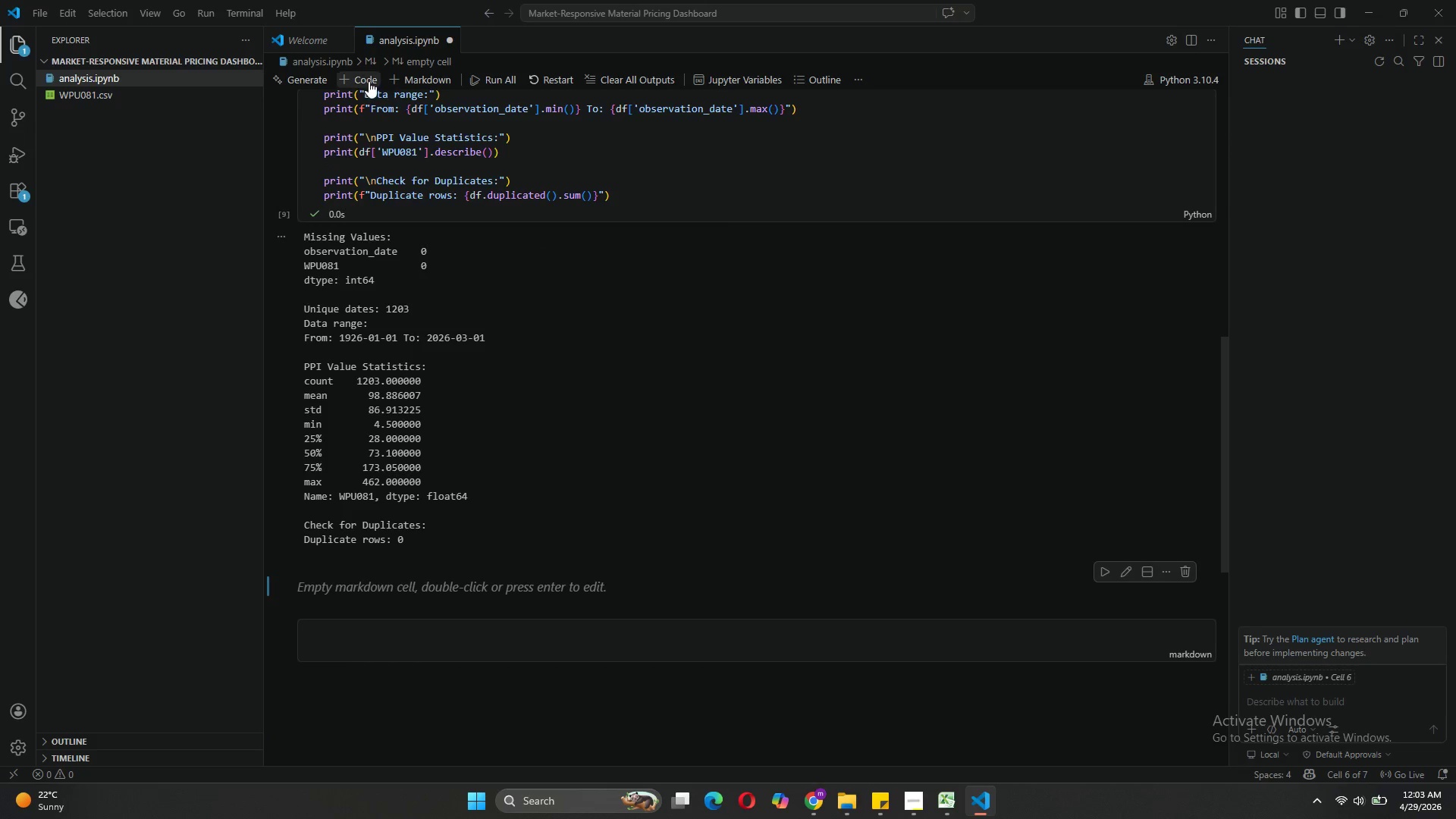 
left_click([369, 81])
 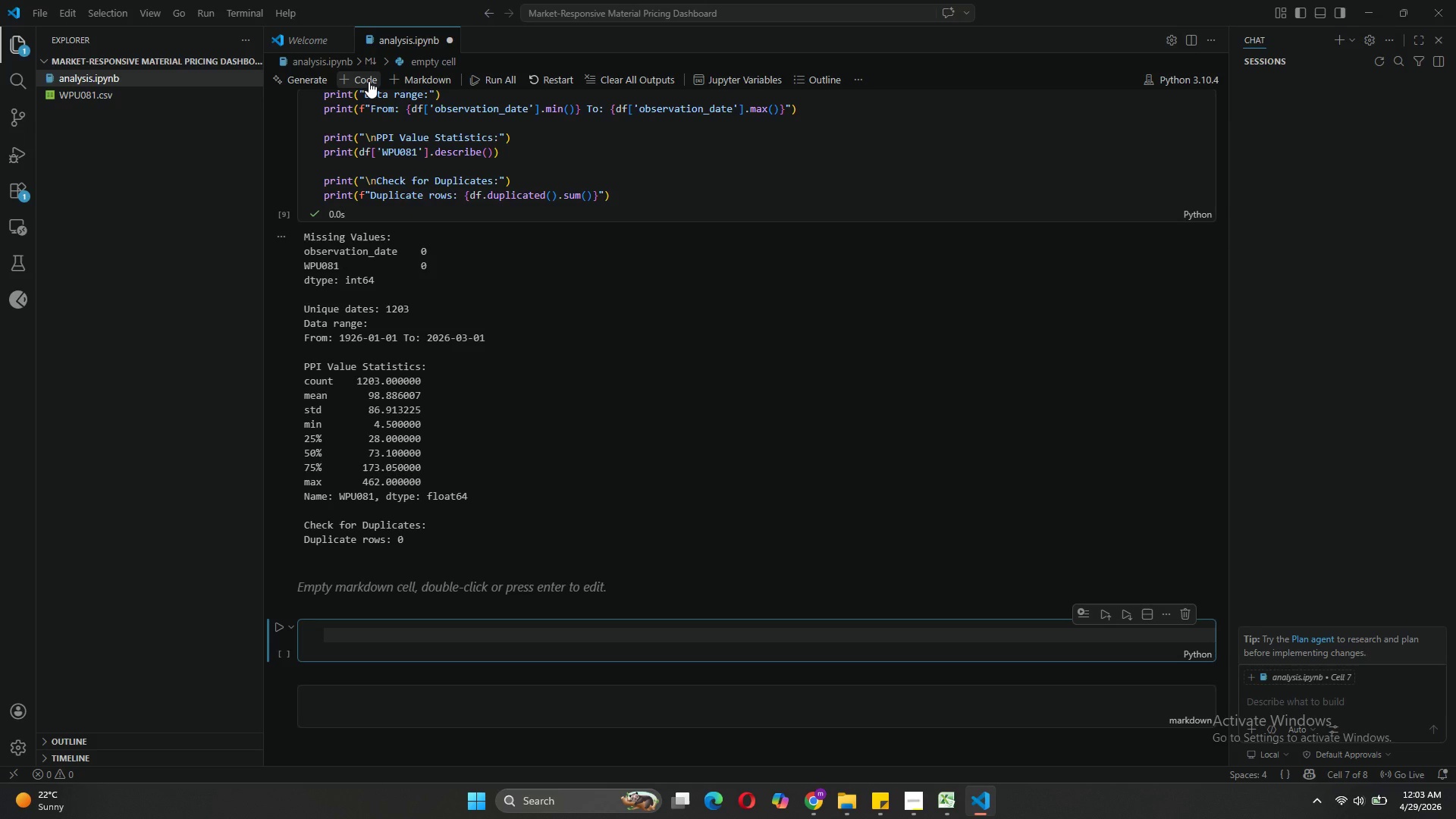 
type(# Clean the data)
 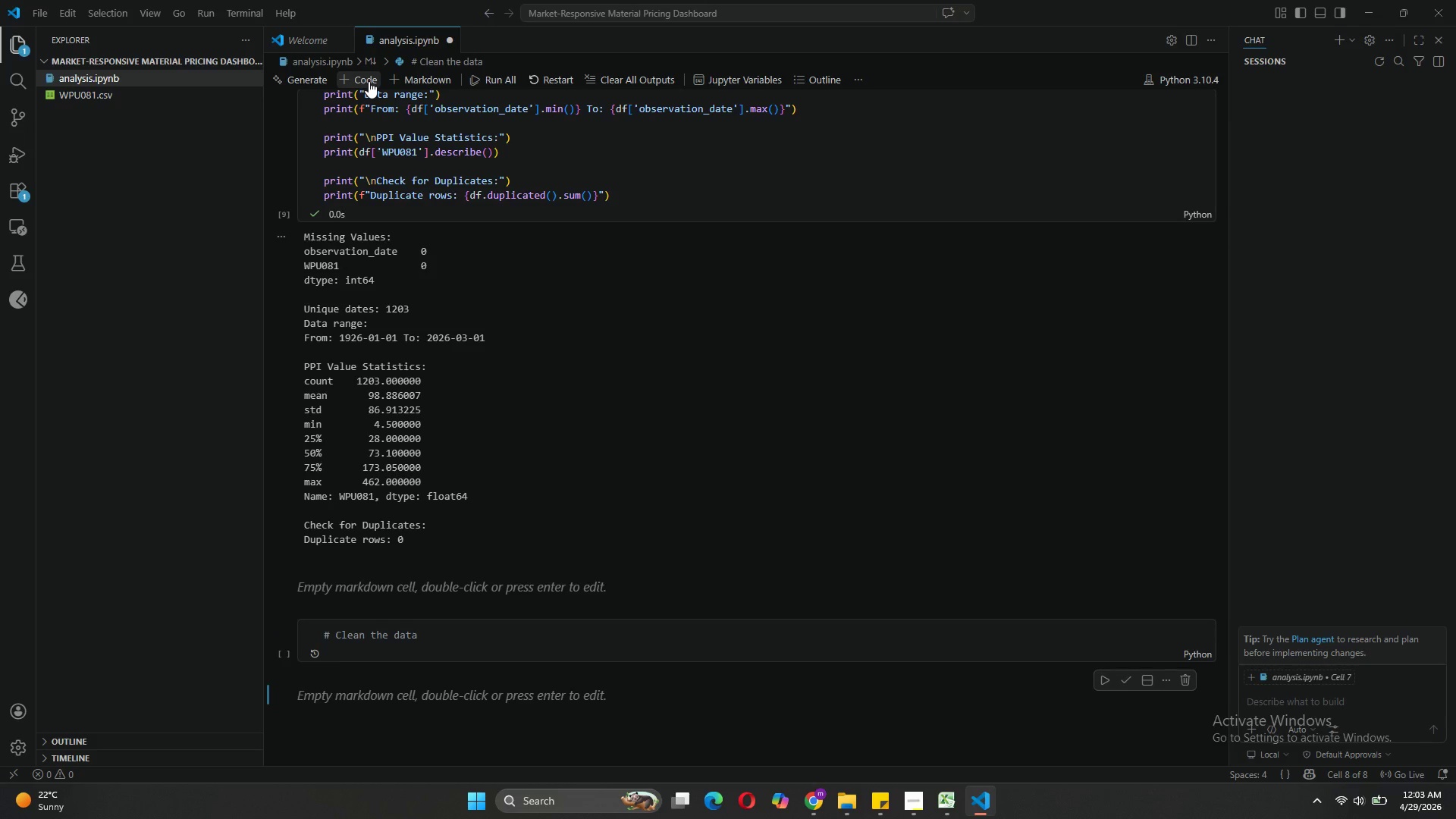 
key(Shift+Enter)
 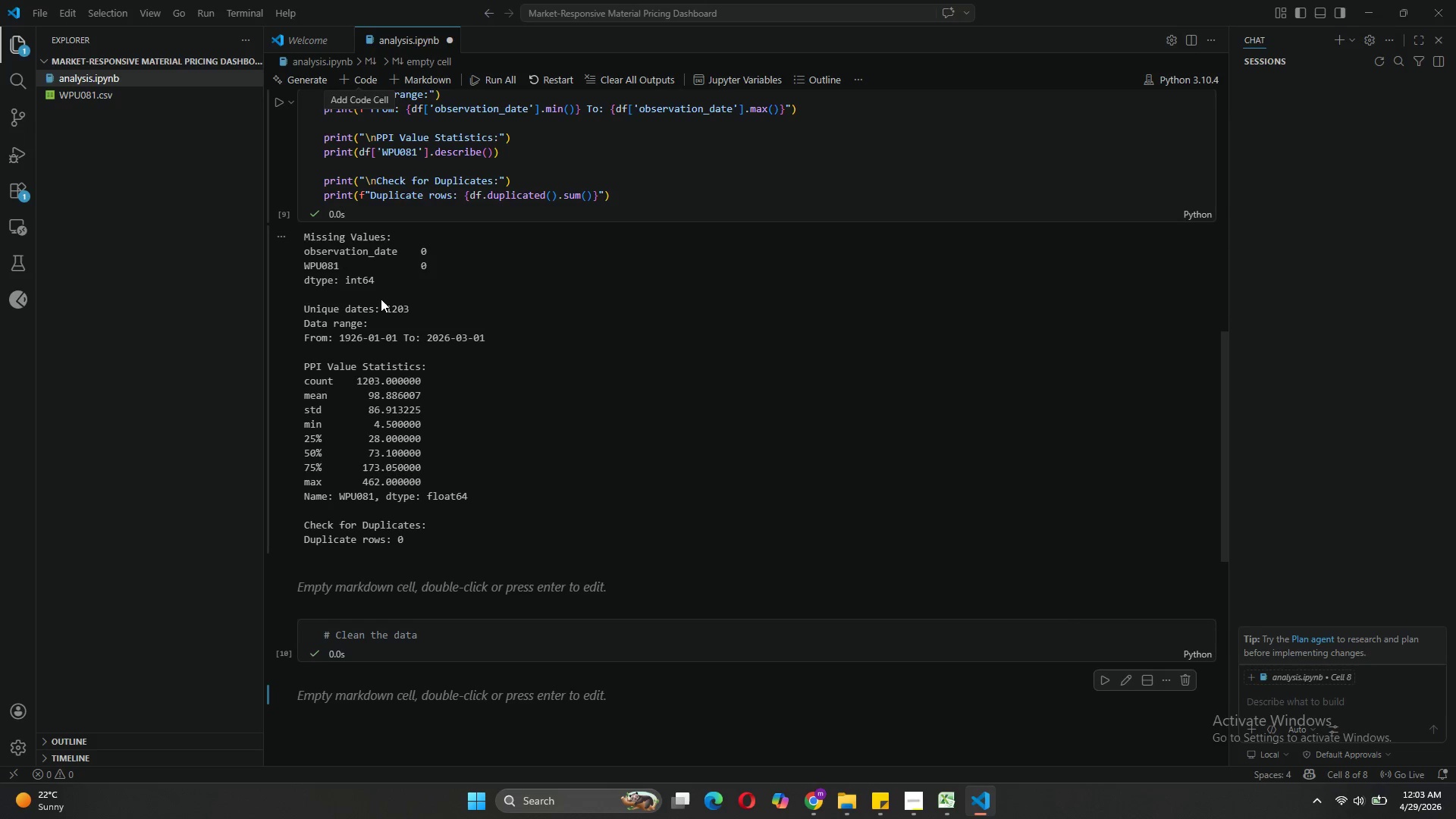 
left_click([438, 626])
 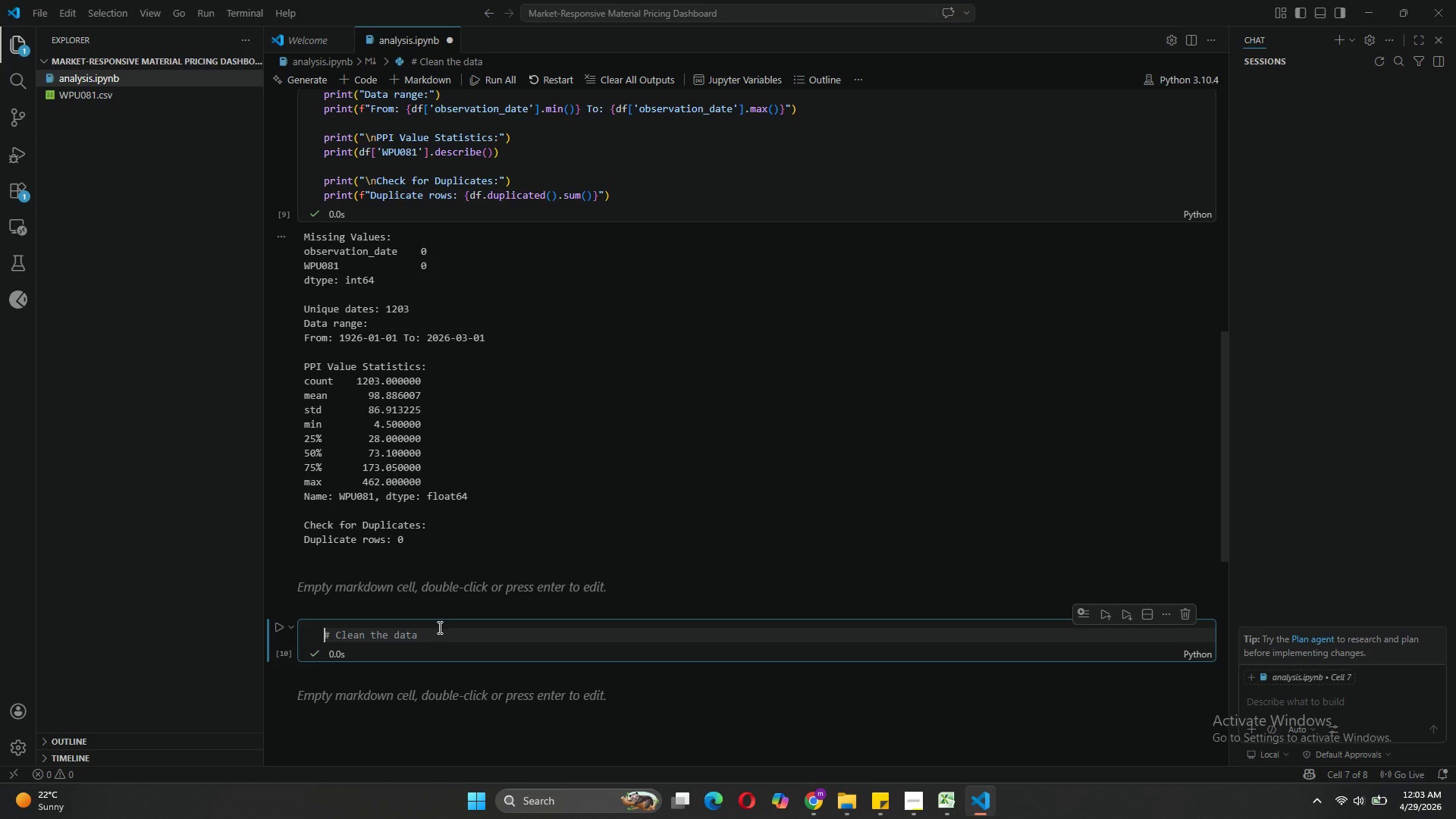 
left_click([438, 632])
 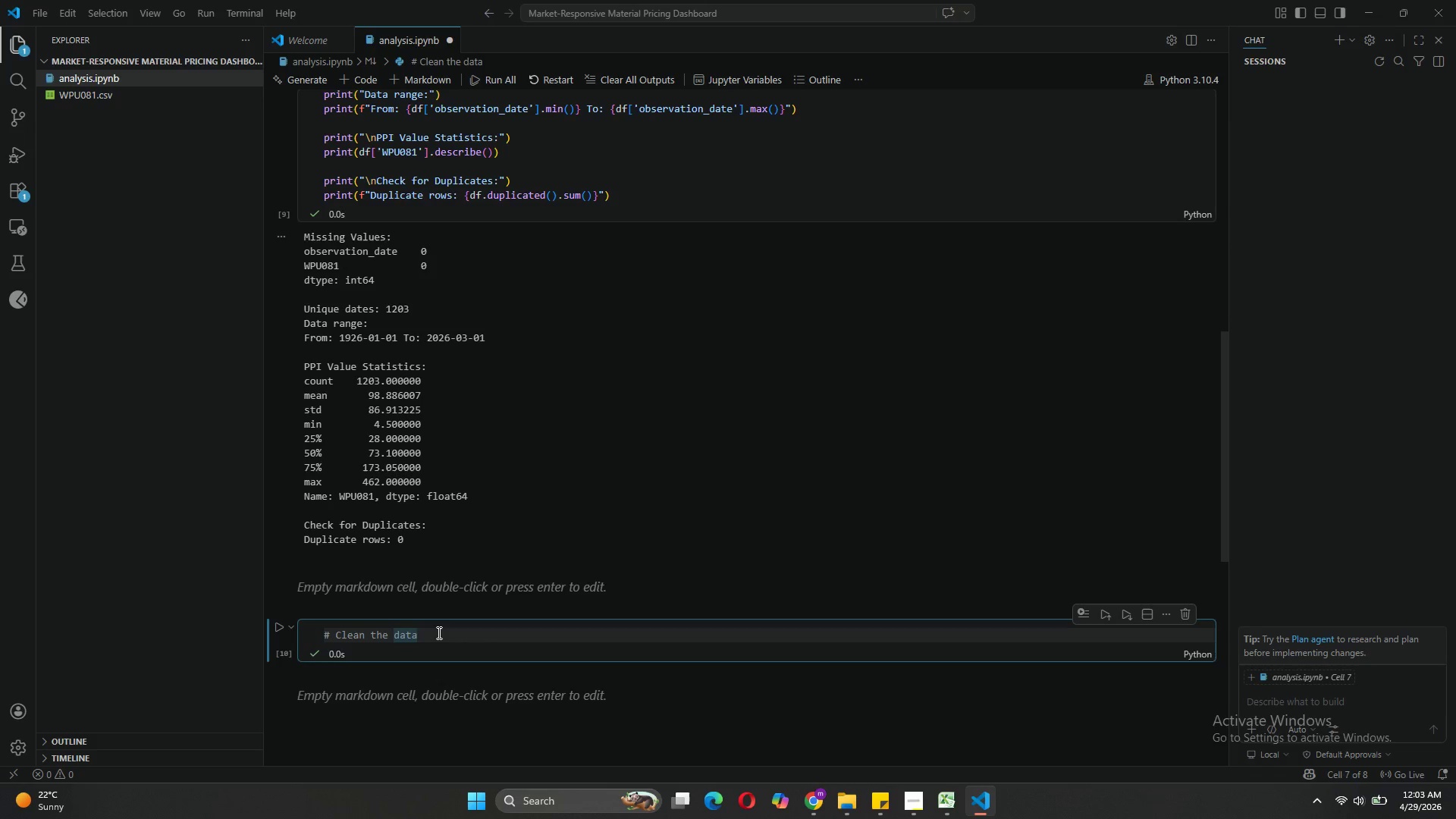 
key(Enter)
 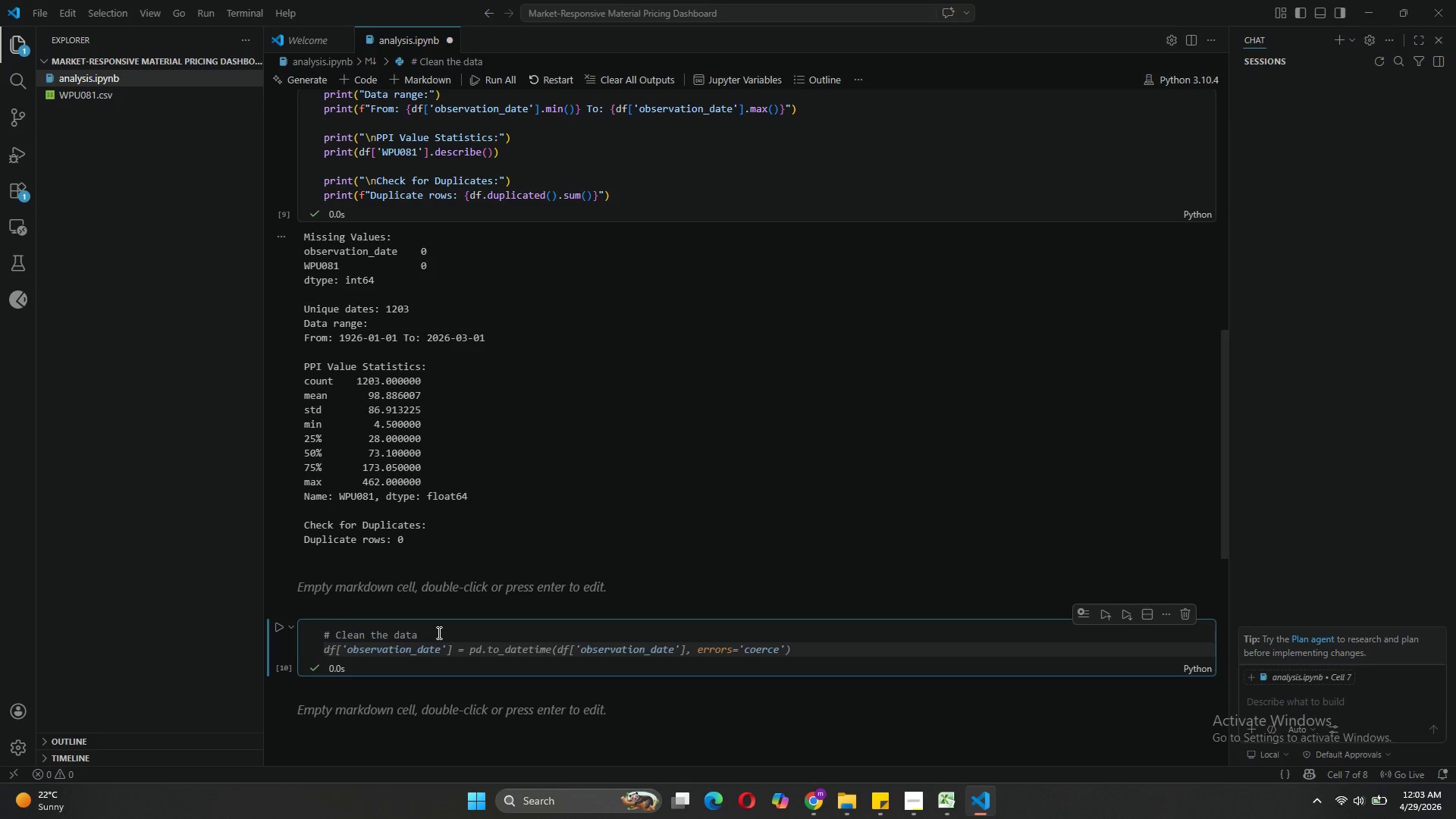 
type(df)
key(Backspace)
key(Backspace)
type(1.)
key(Backspace)
key(Backspace)
type(# 1. Remove any rows wo)
key(Backspace)
type(ith missing PPI values)
 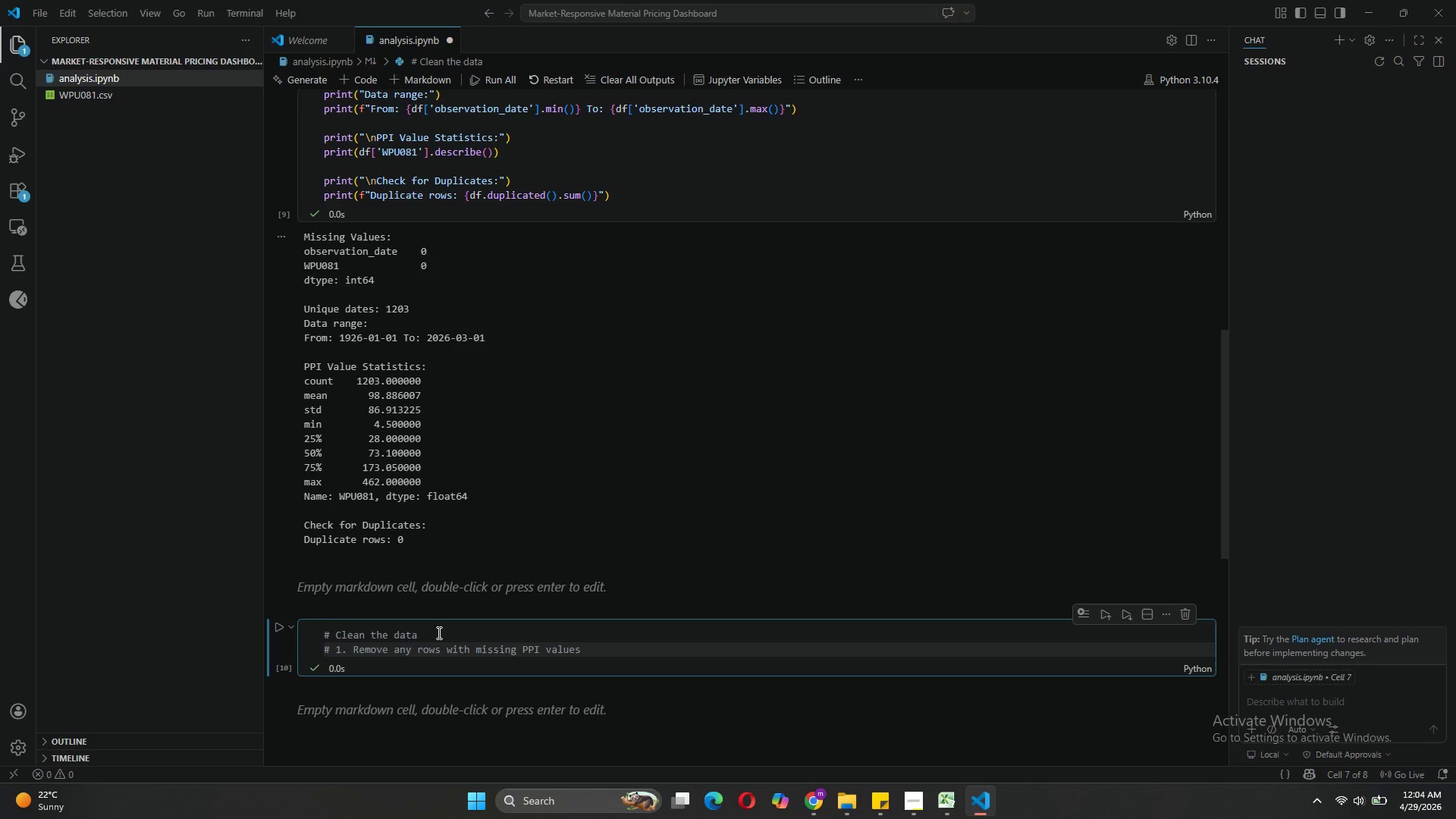 
key(Enter)
 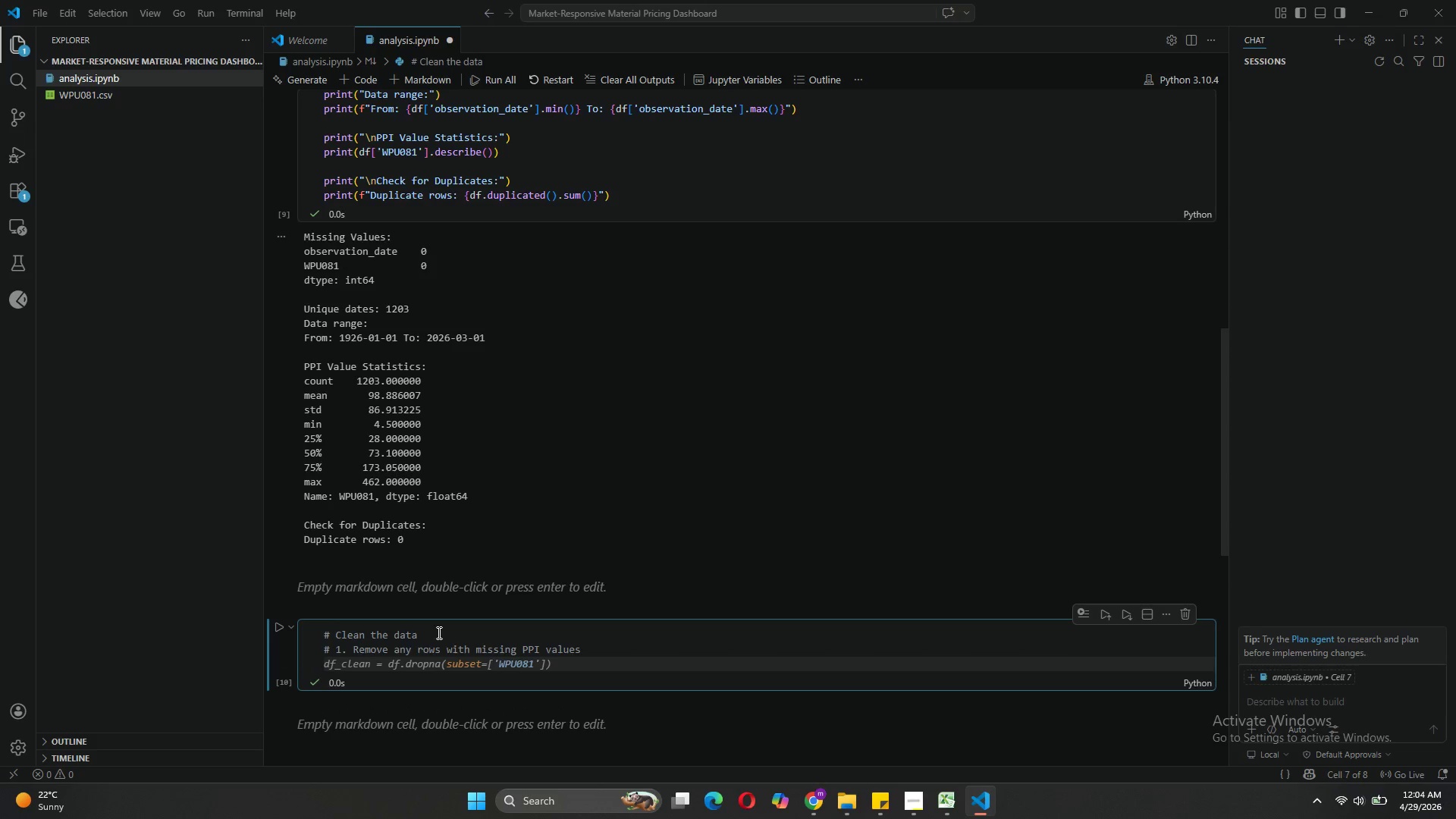 
key(Tab)
 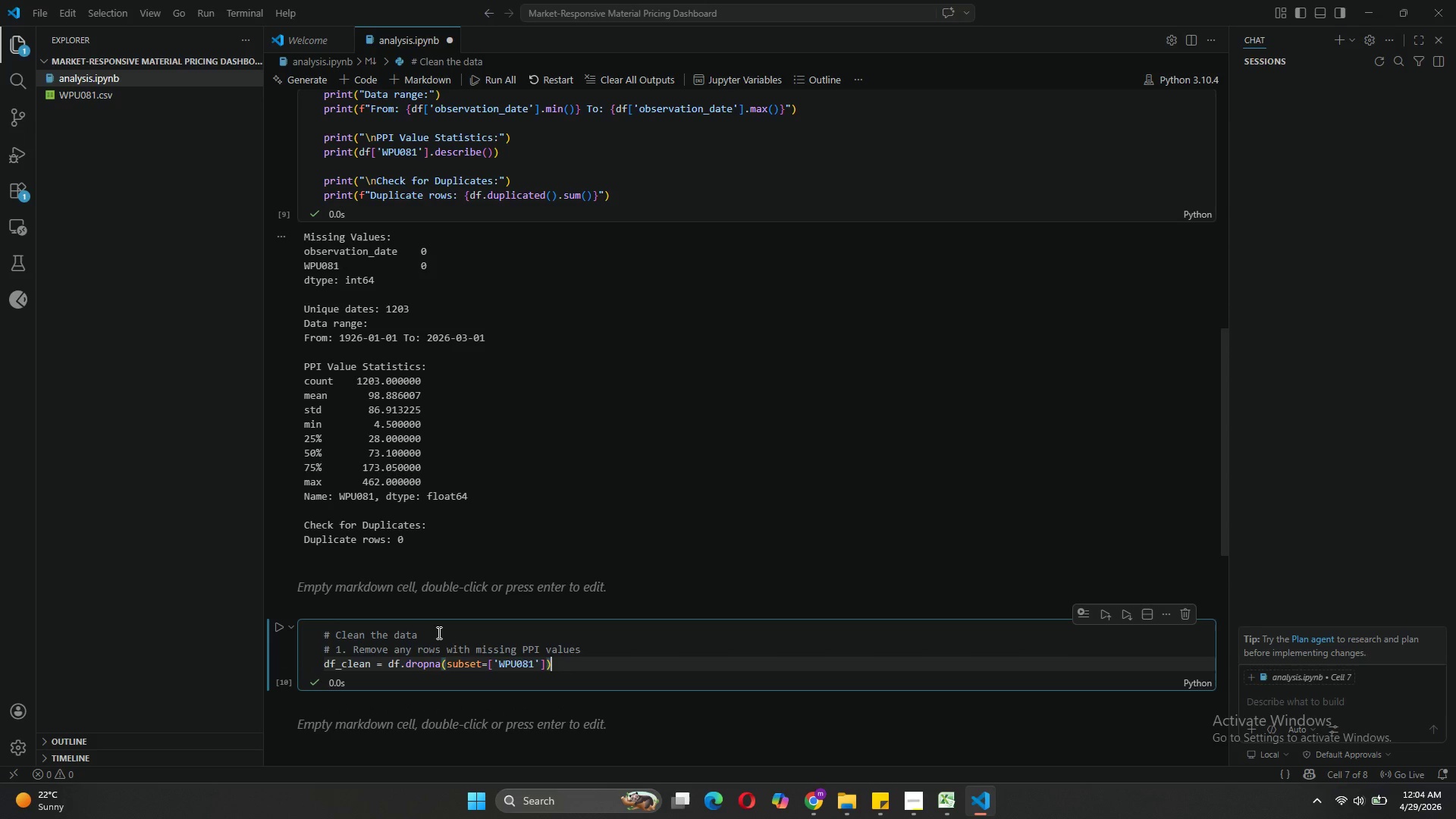 
key(Enter)
 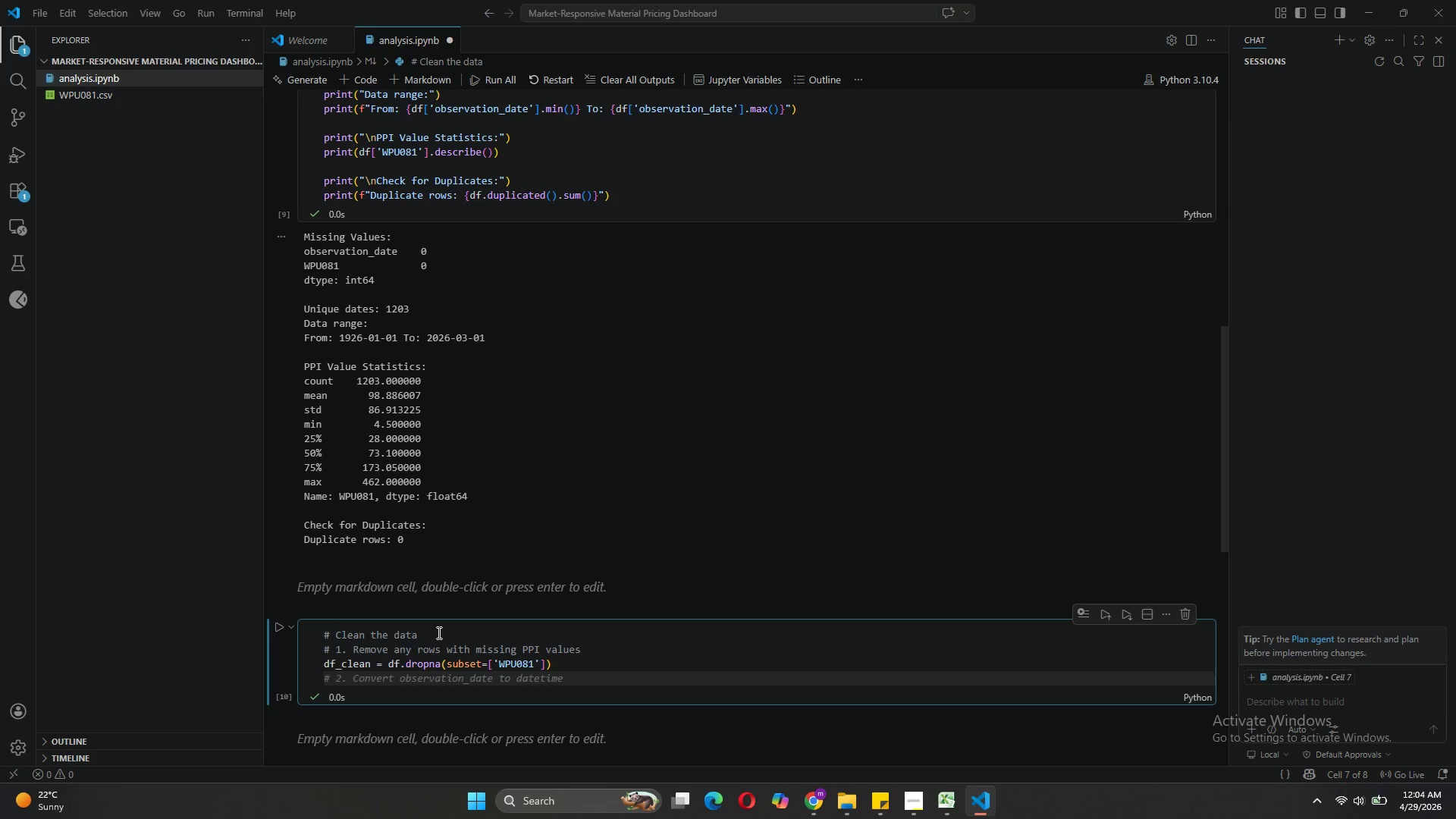 
key(Enter)
 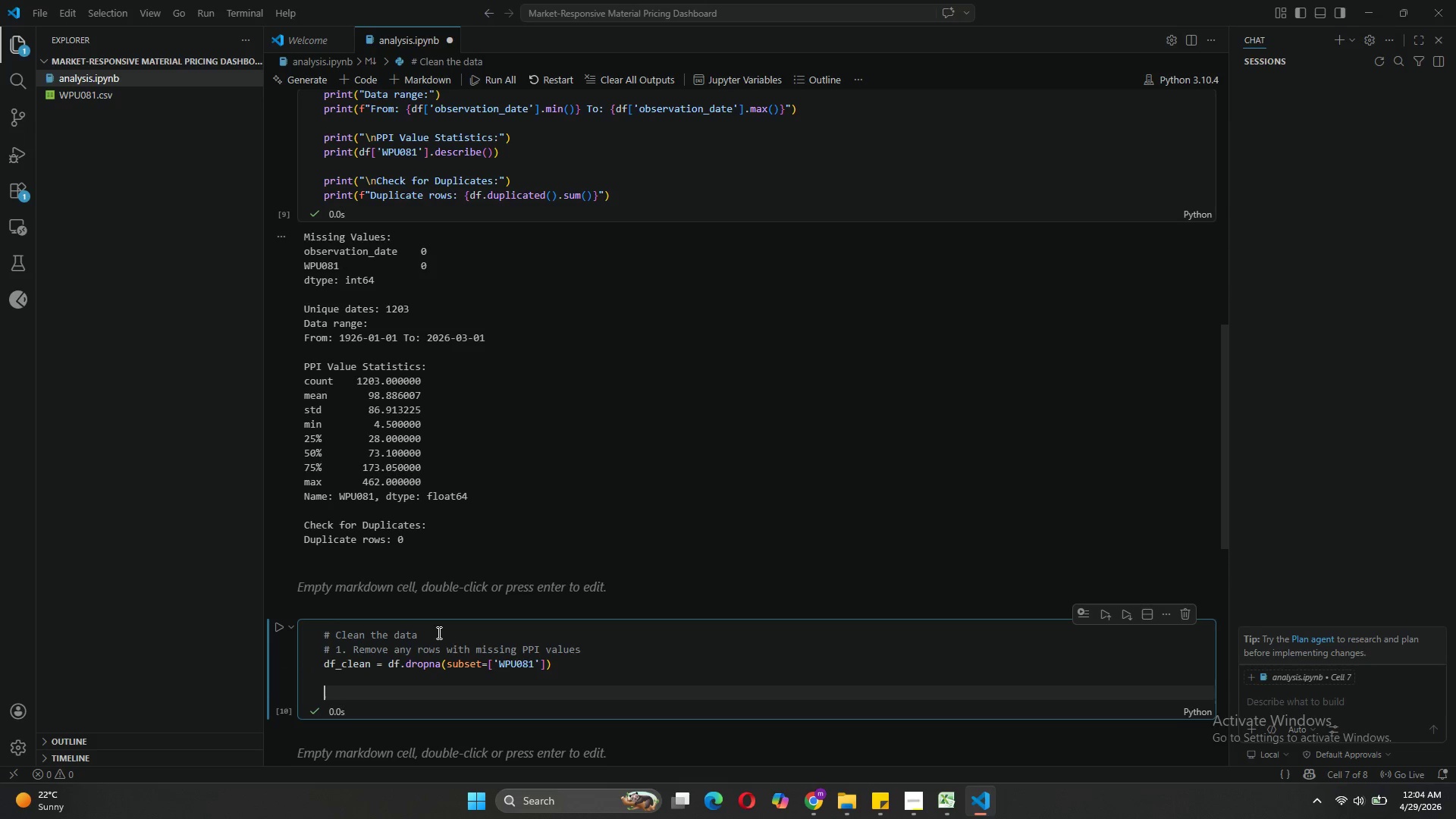 
type(#3)
key(Backspace)
type(2.)
 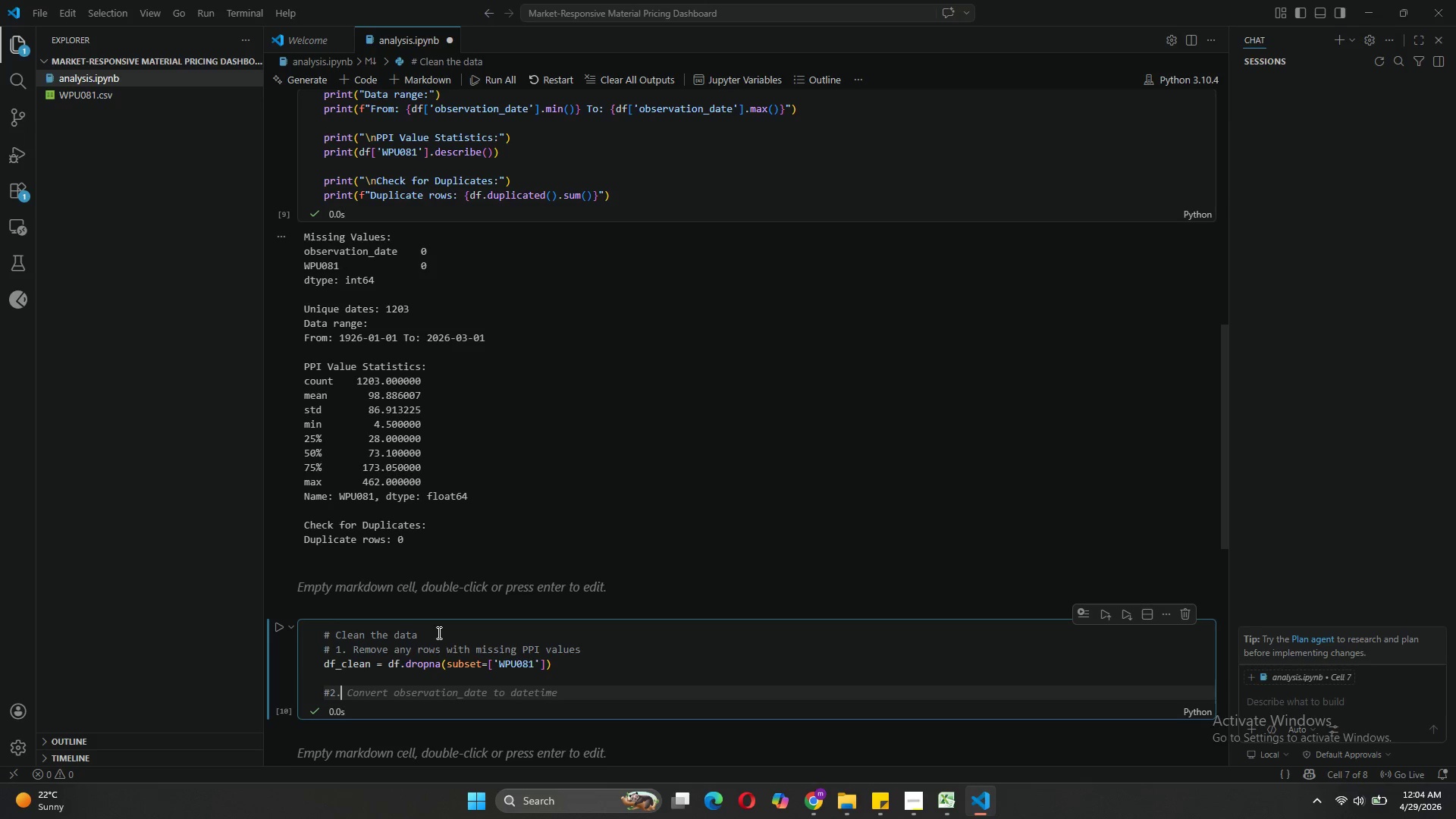 
key(ArrowLeft)
 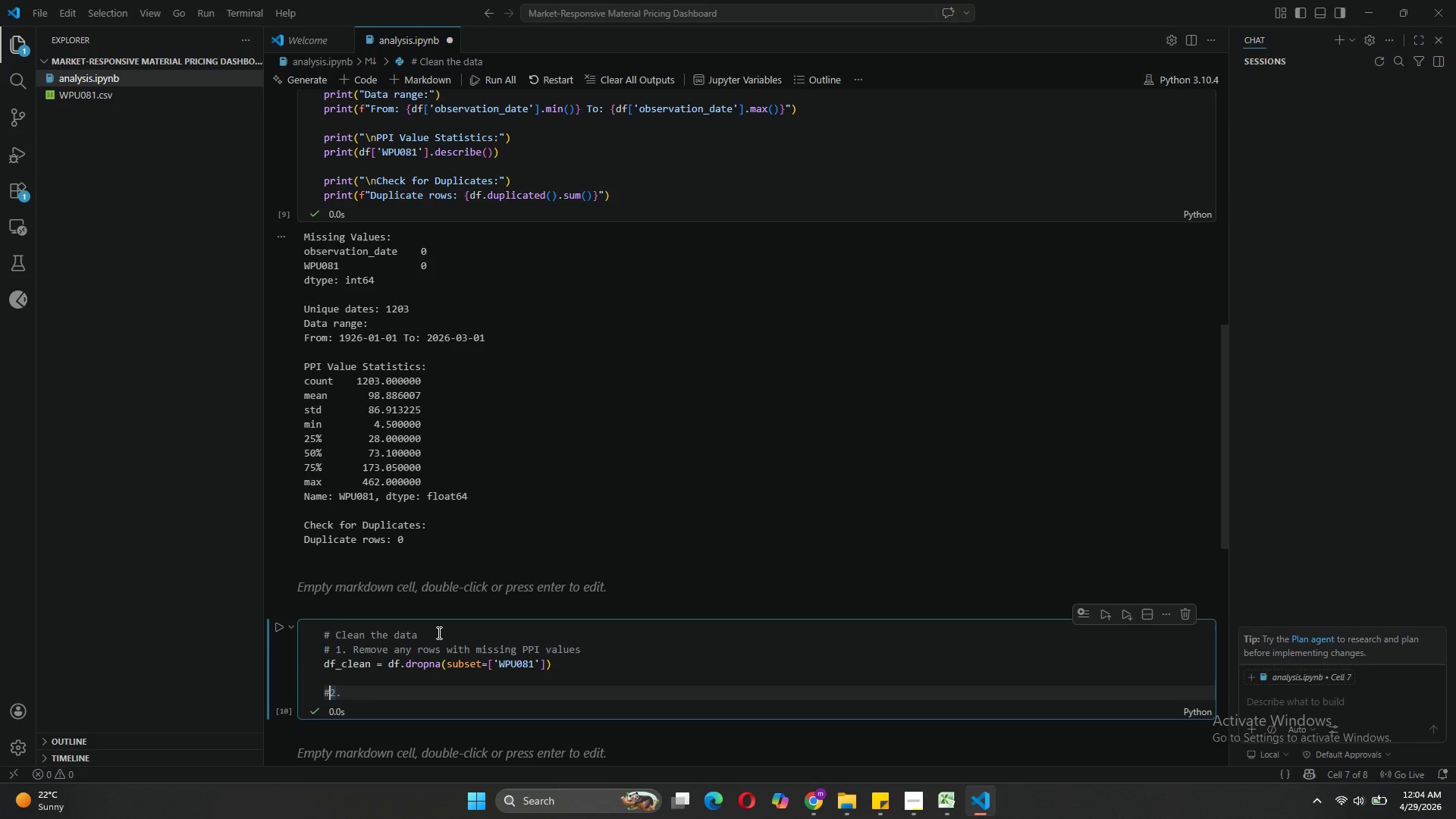 
key(ArrowLeft)
 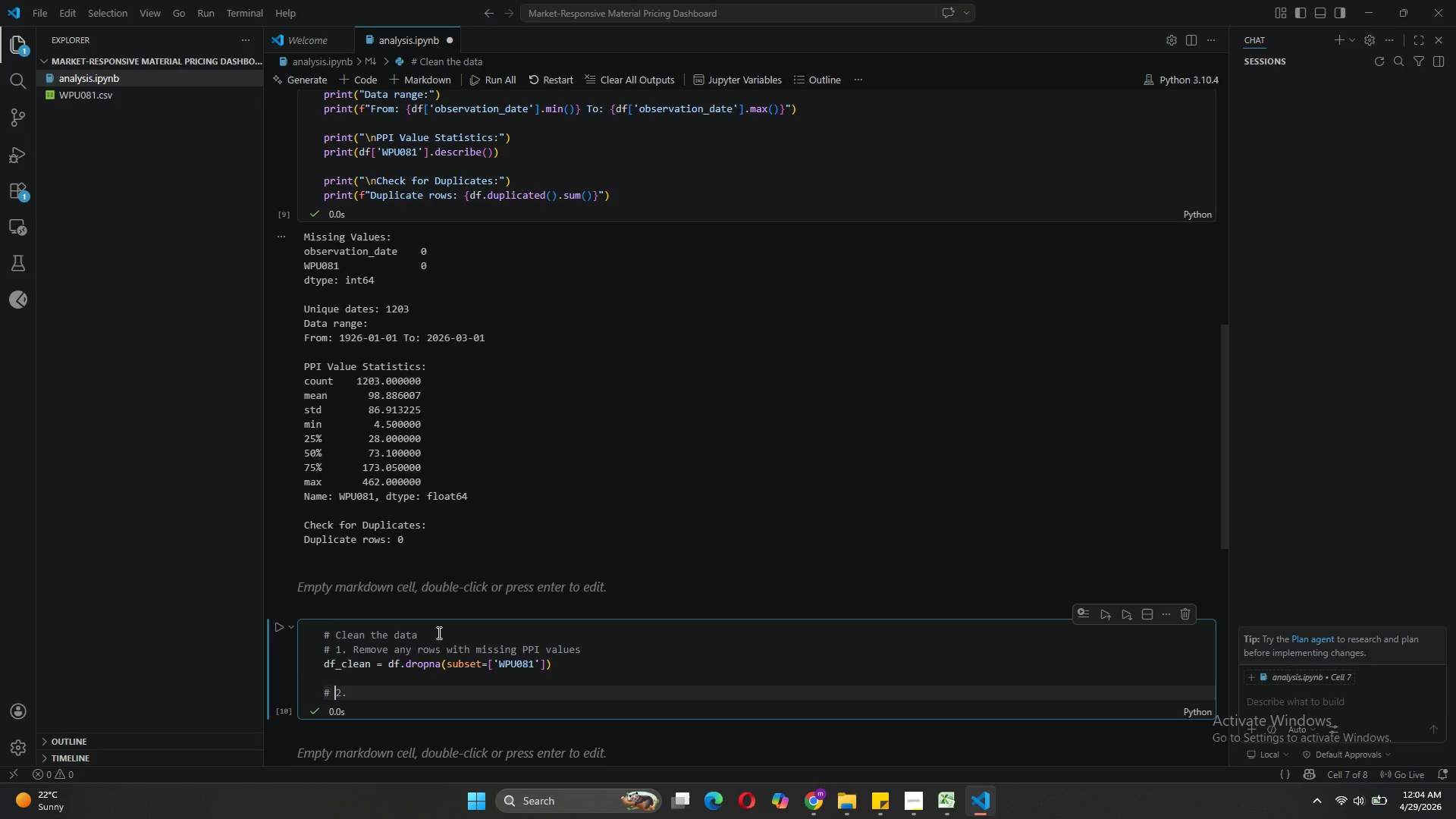 
key(Space)
 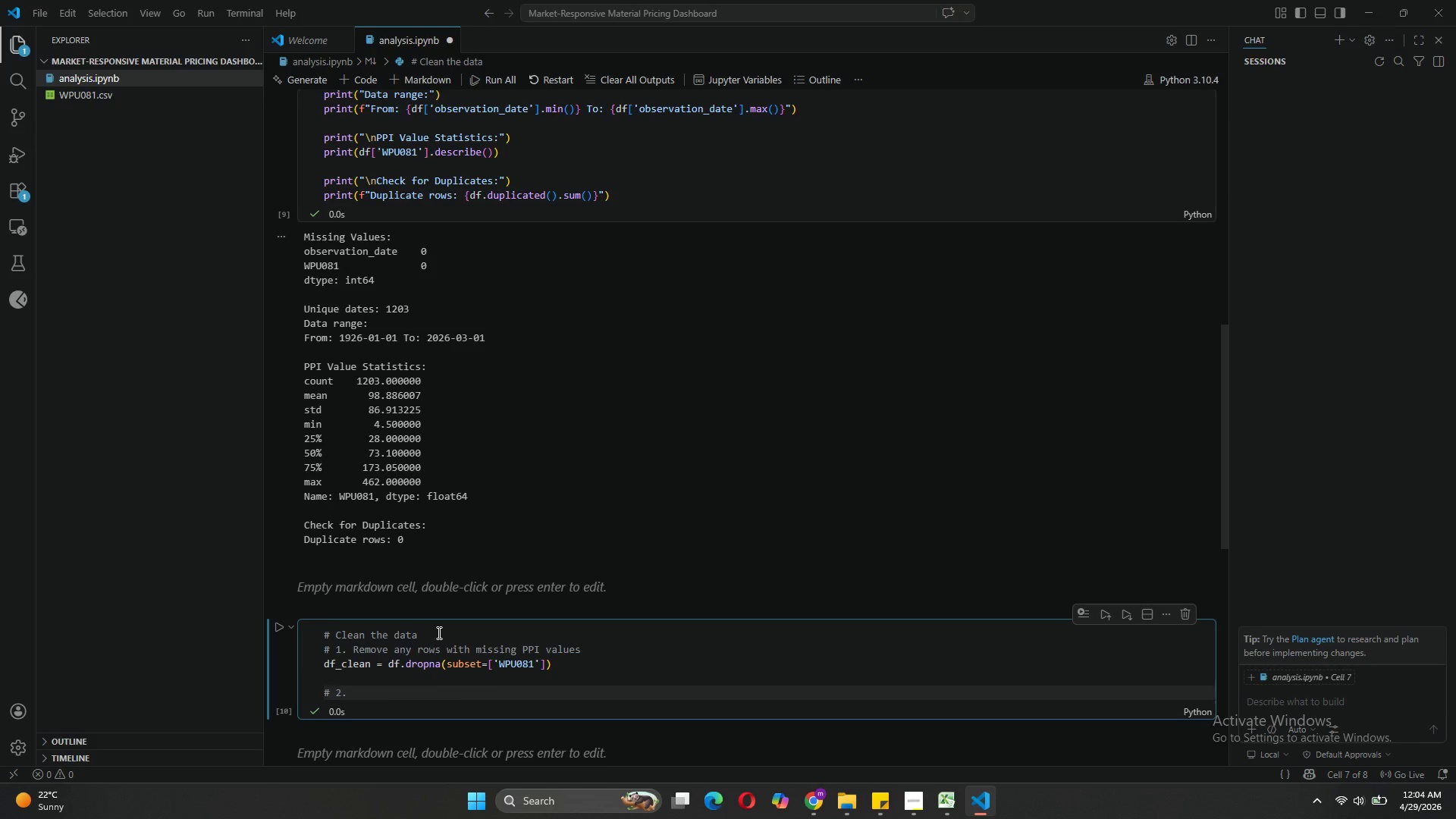 
key(ArrowRight)
 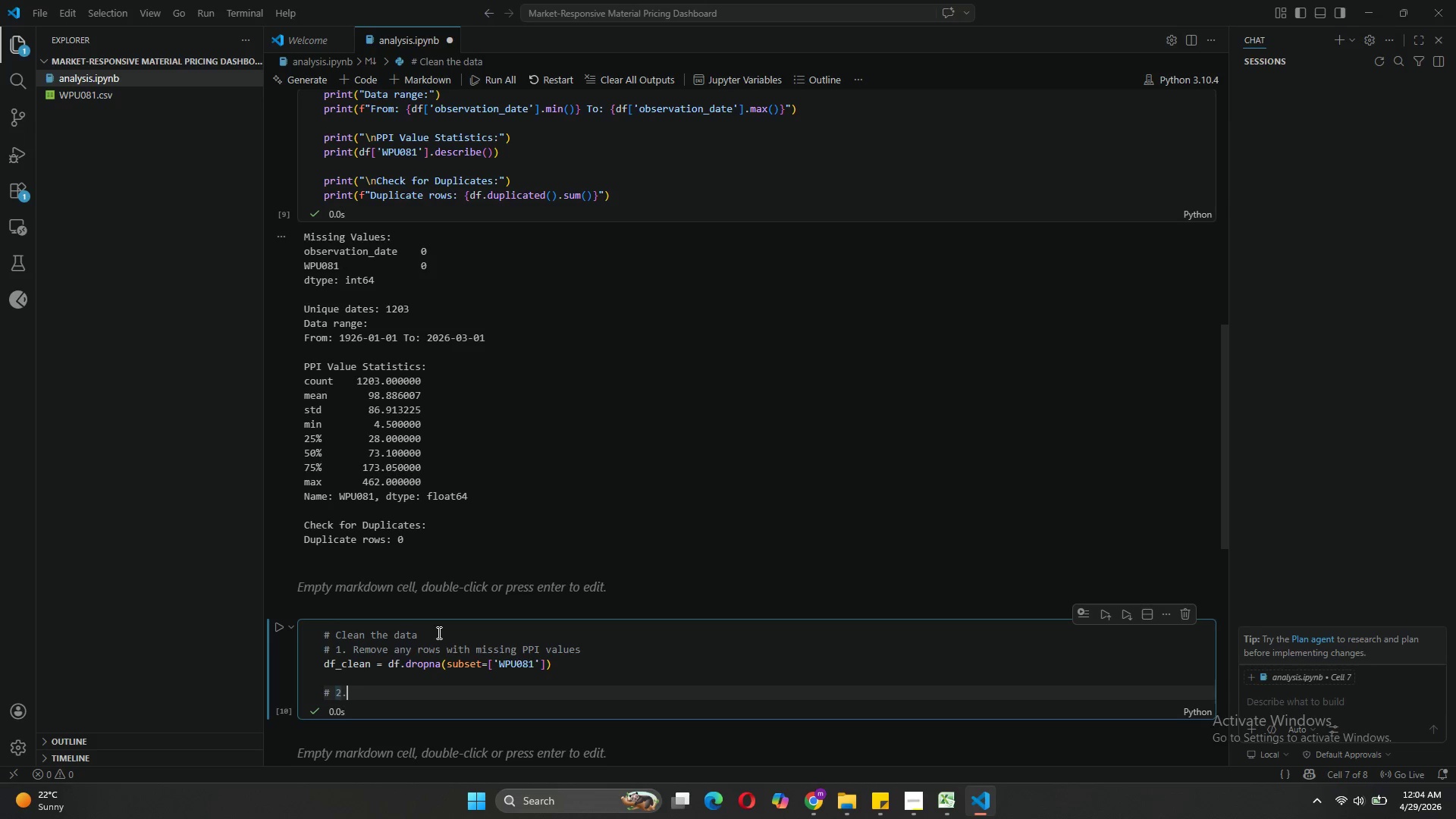 
key(ArrowRight)
 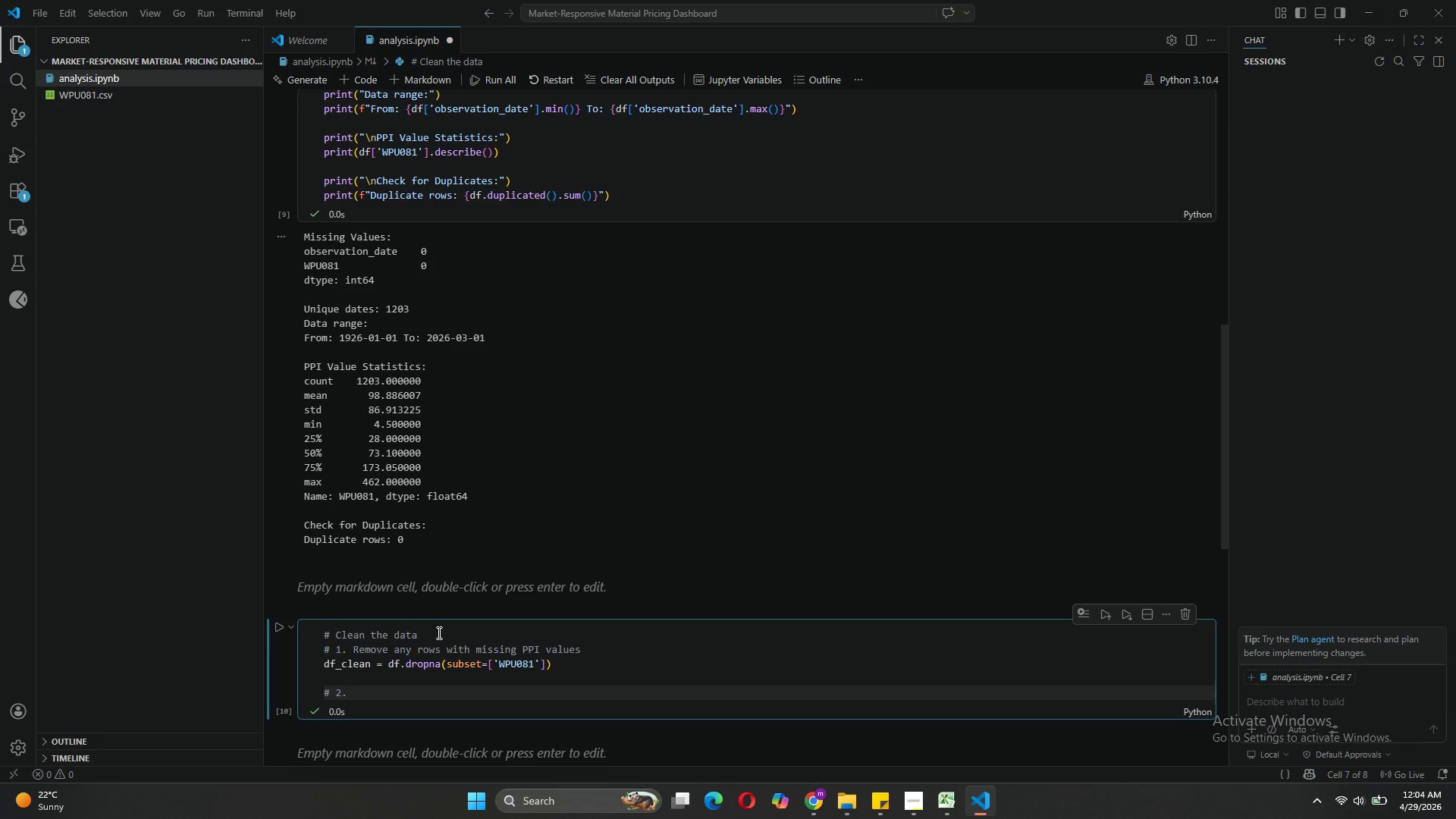 
type( Convert date to datetime format)
 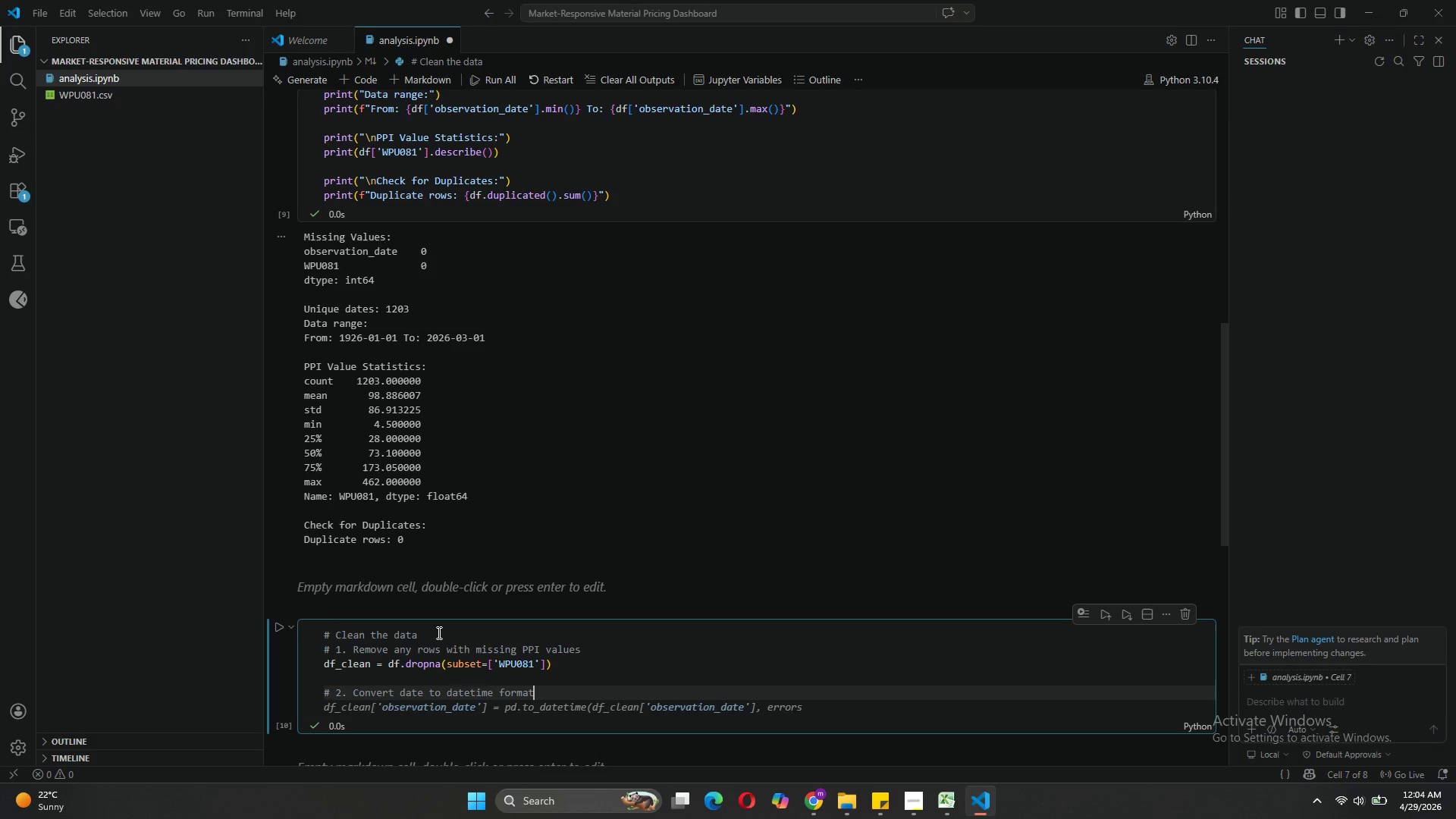 
key(Enter)
 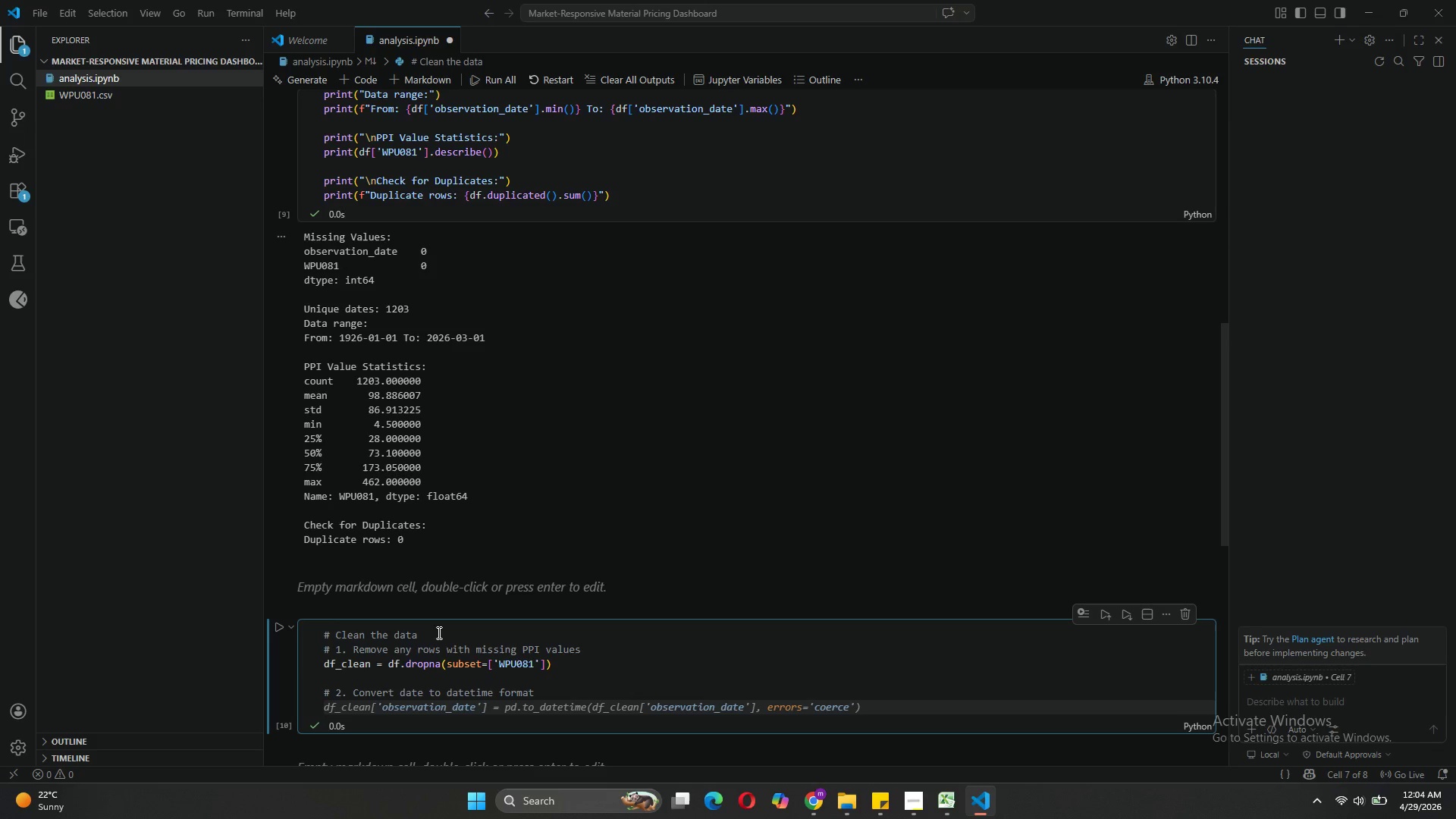 
wait(7.23)
 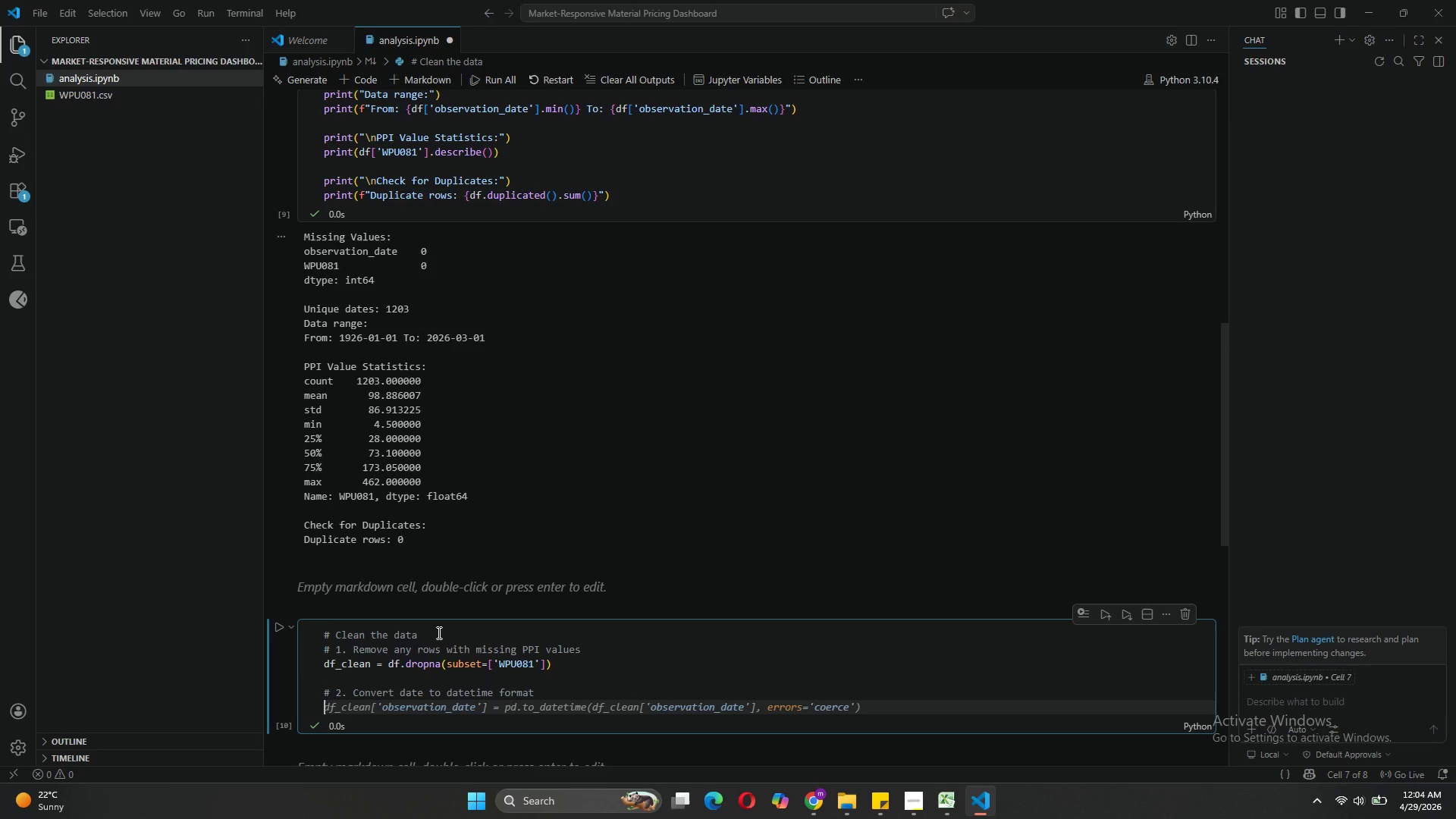 
key(Tab)
 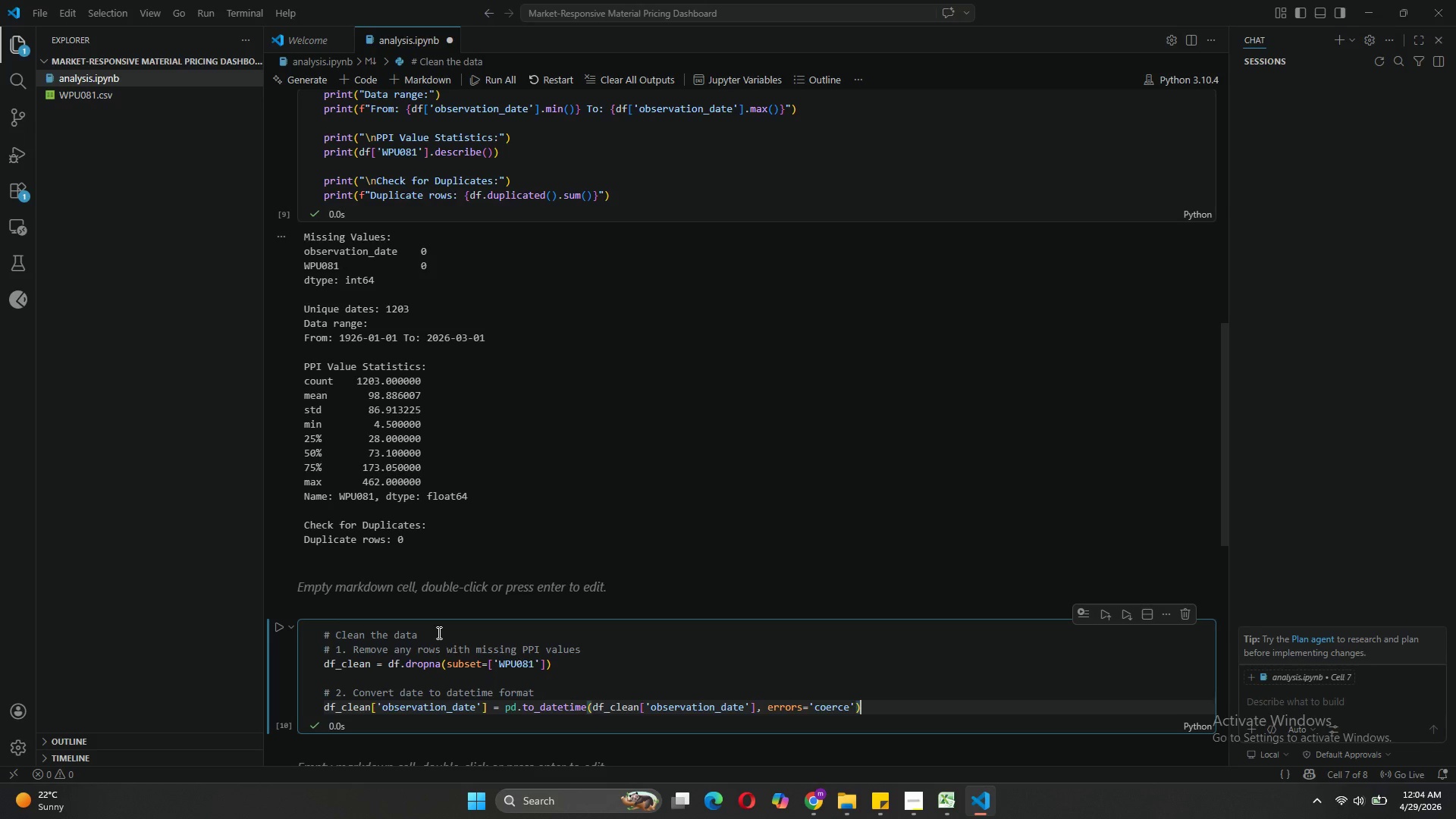 
wait(5.84)
 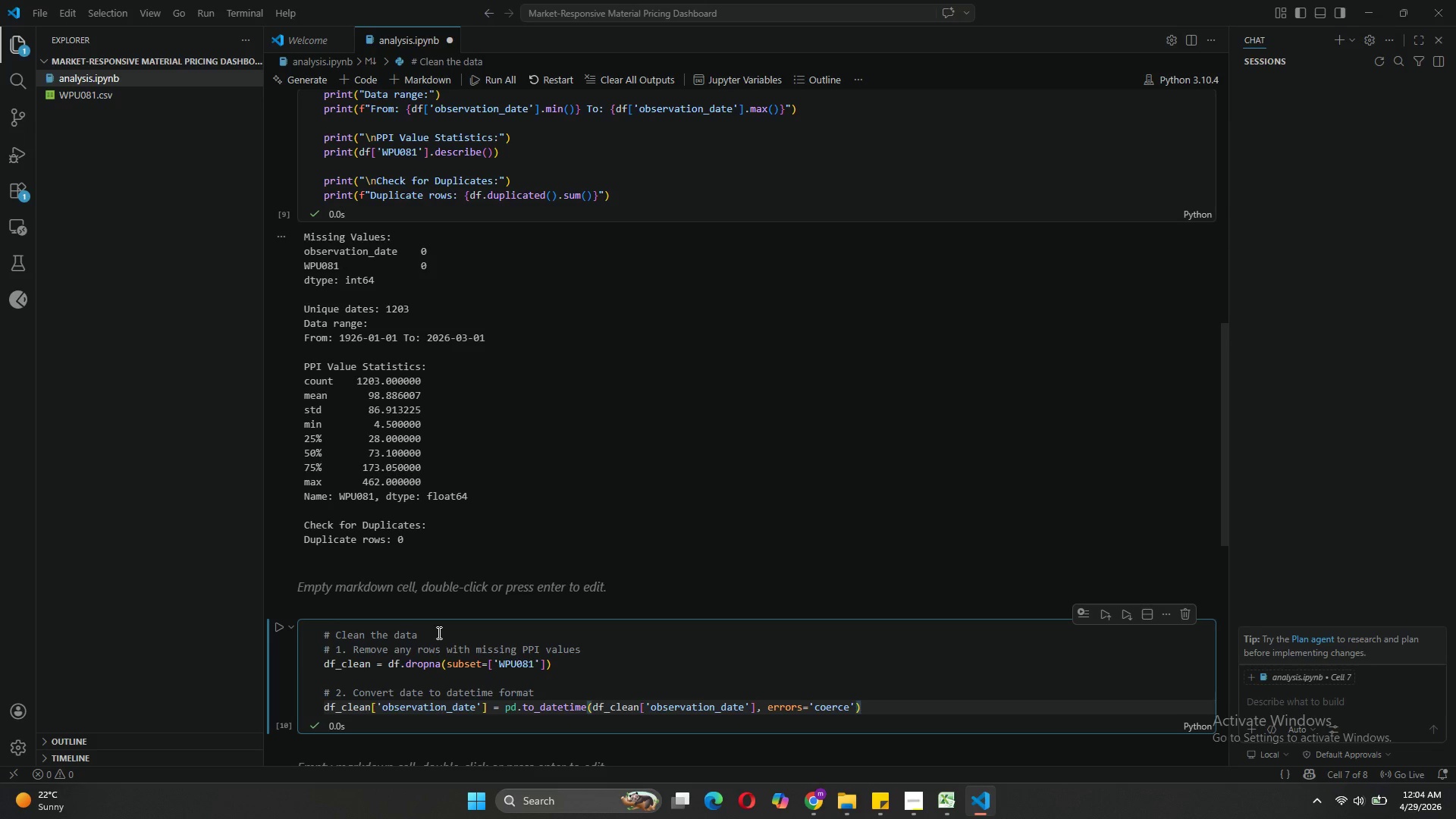 
key(Enter)
 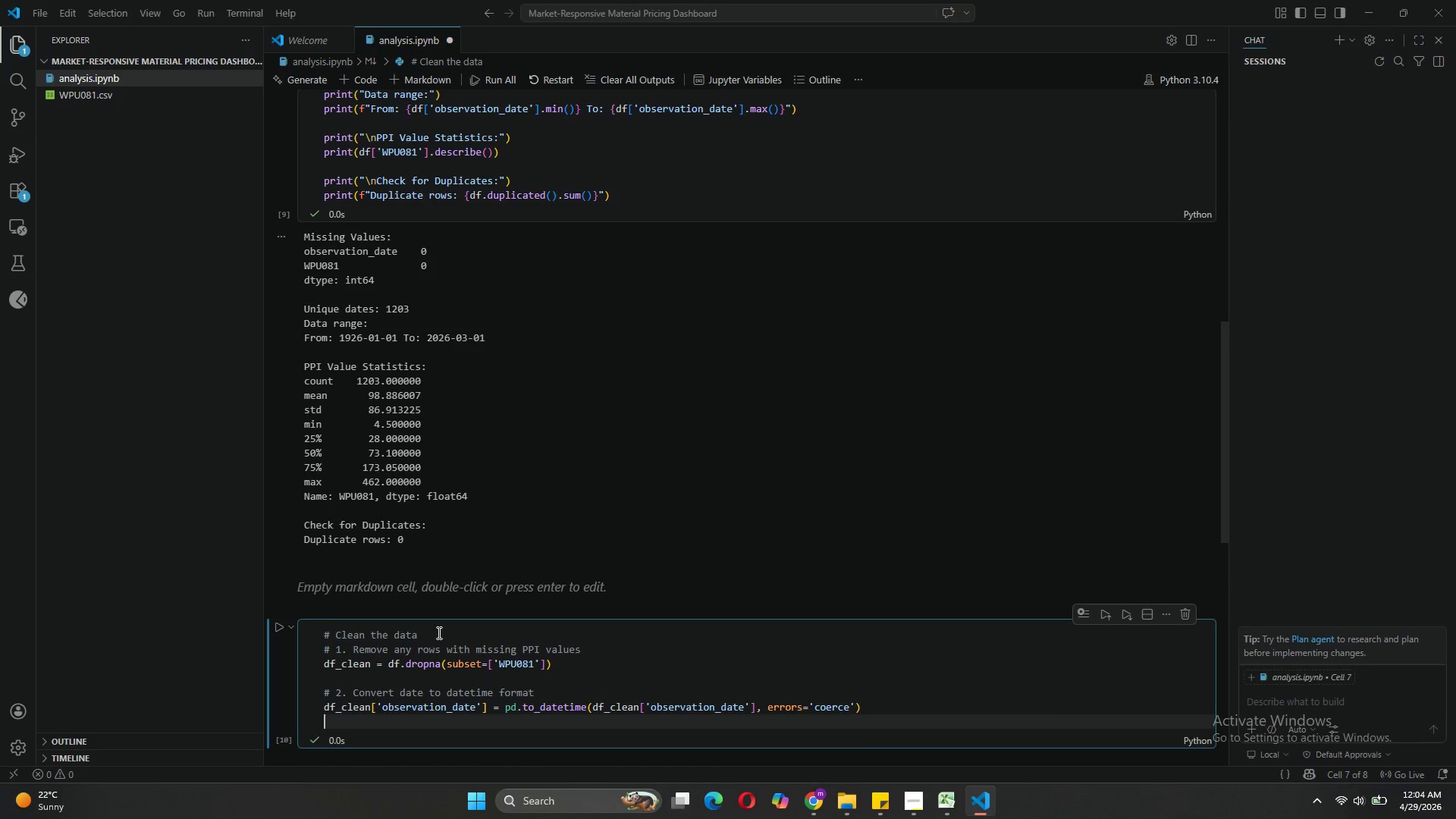 
key(Enter)
 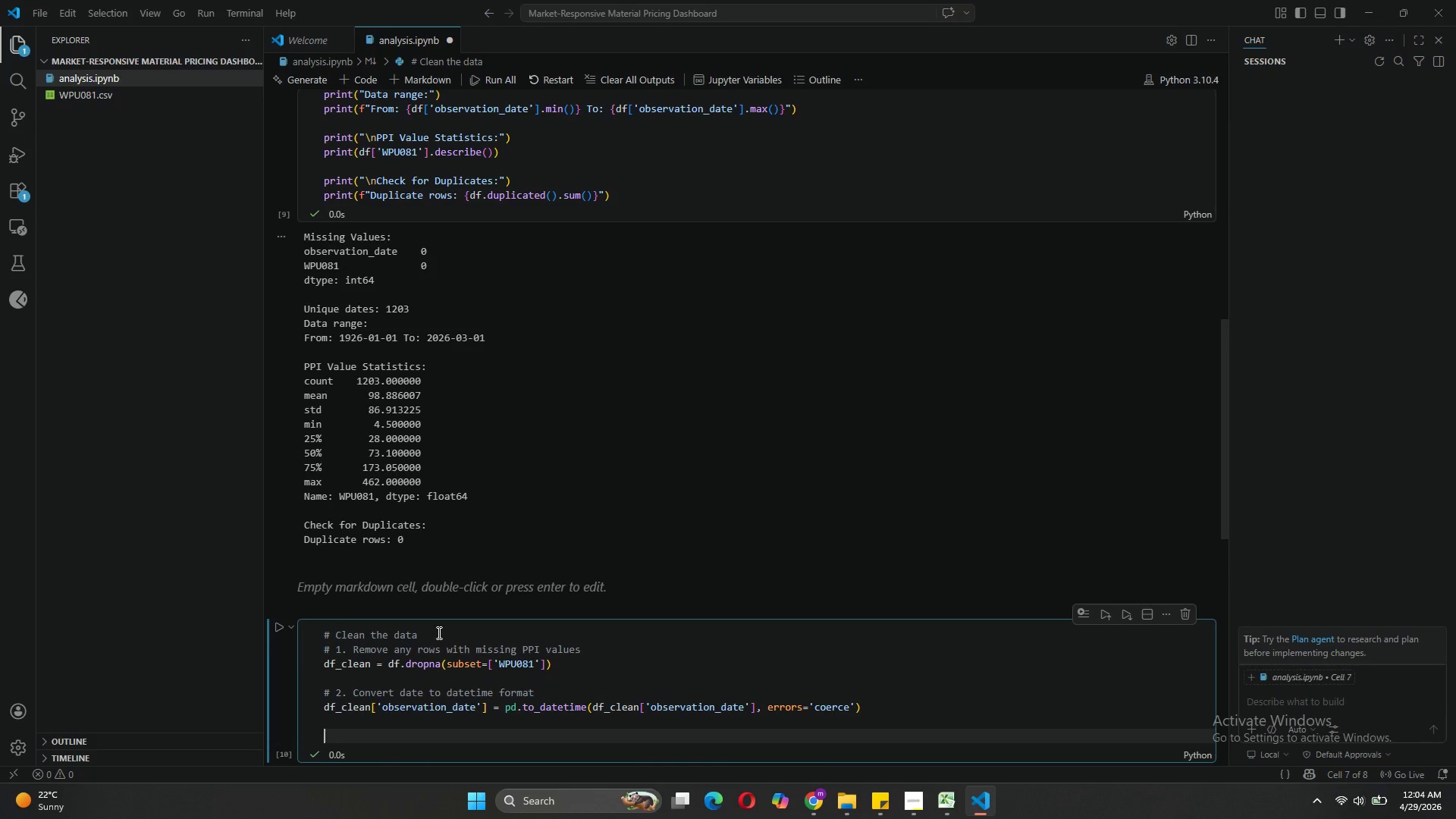 
type(# 3.Sort by date (ascending))
 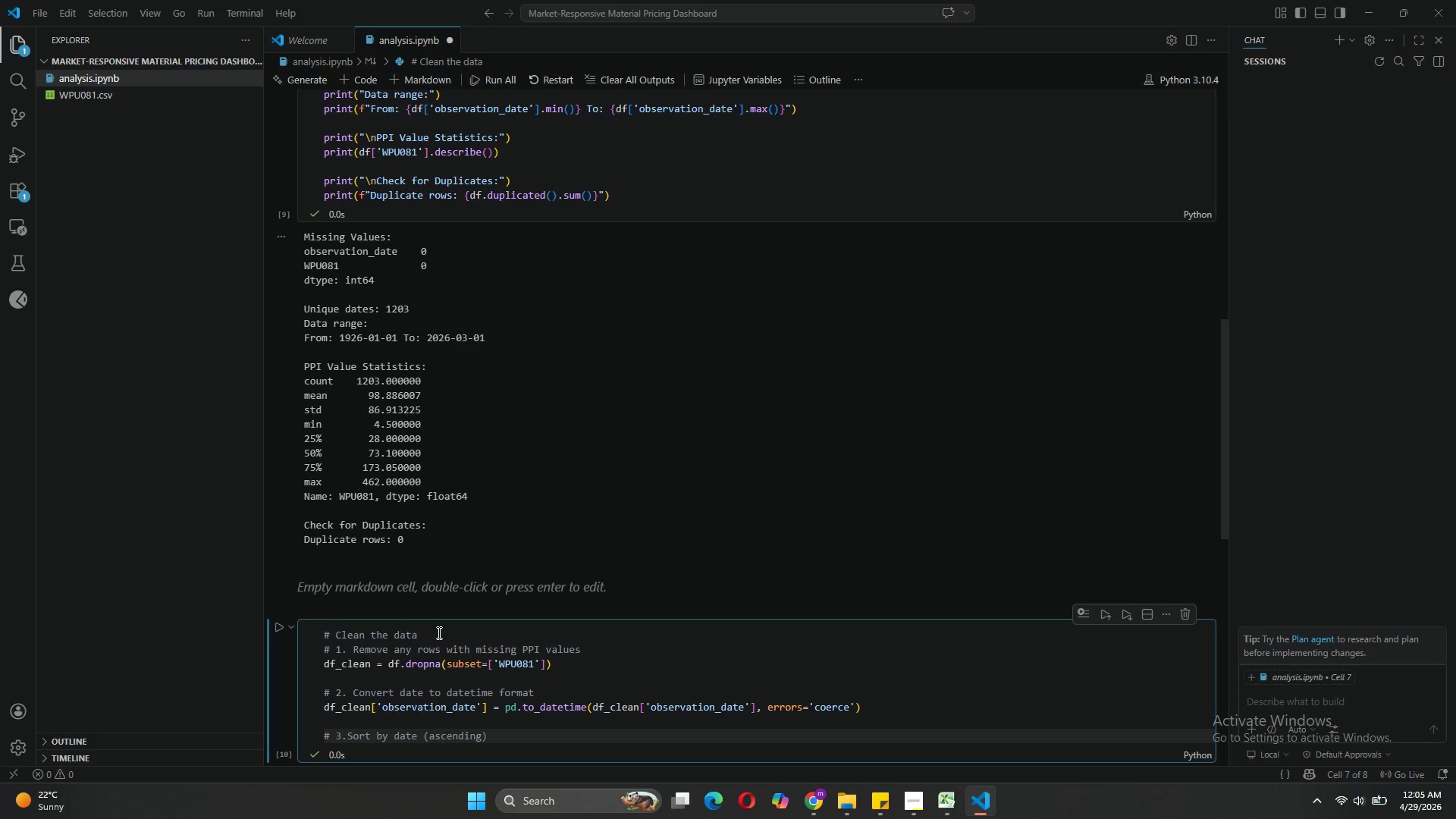 
key(Enter)
 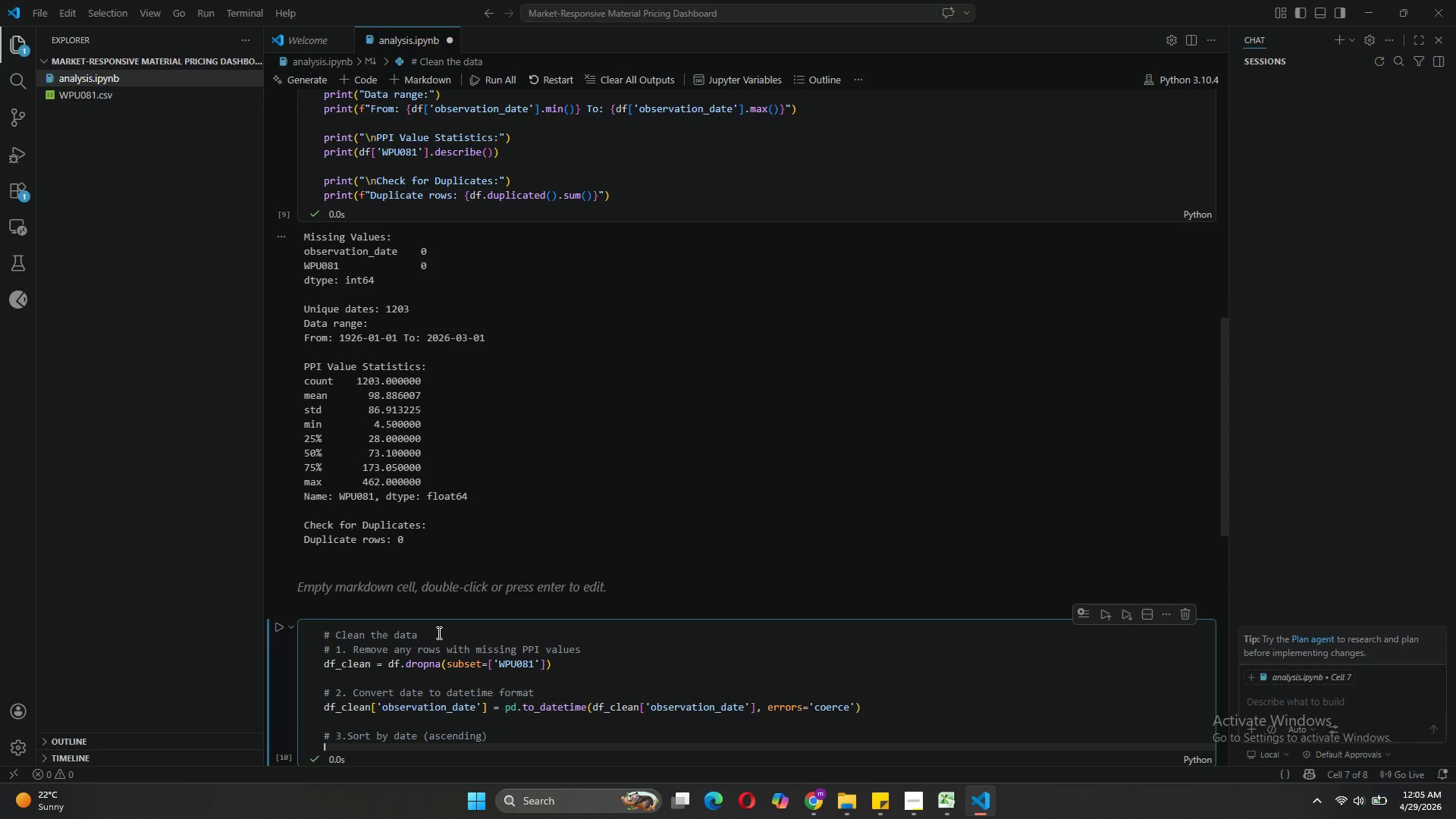 
scroll: coordinate [556, 663], scroll_direction: down, amount: 3.0
 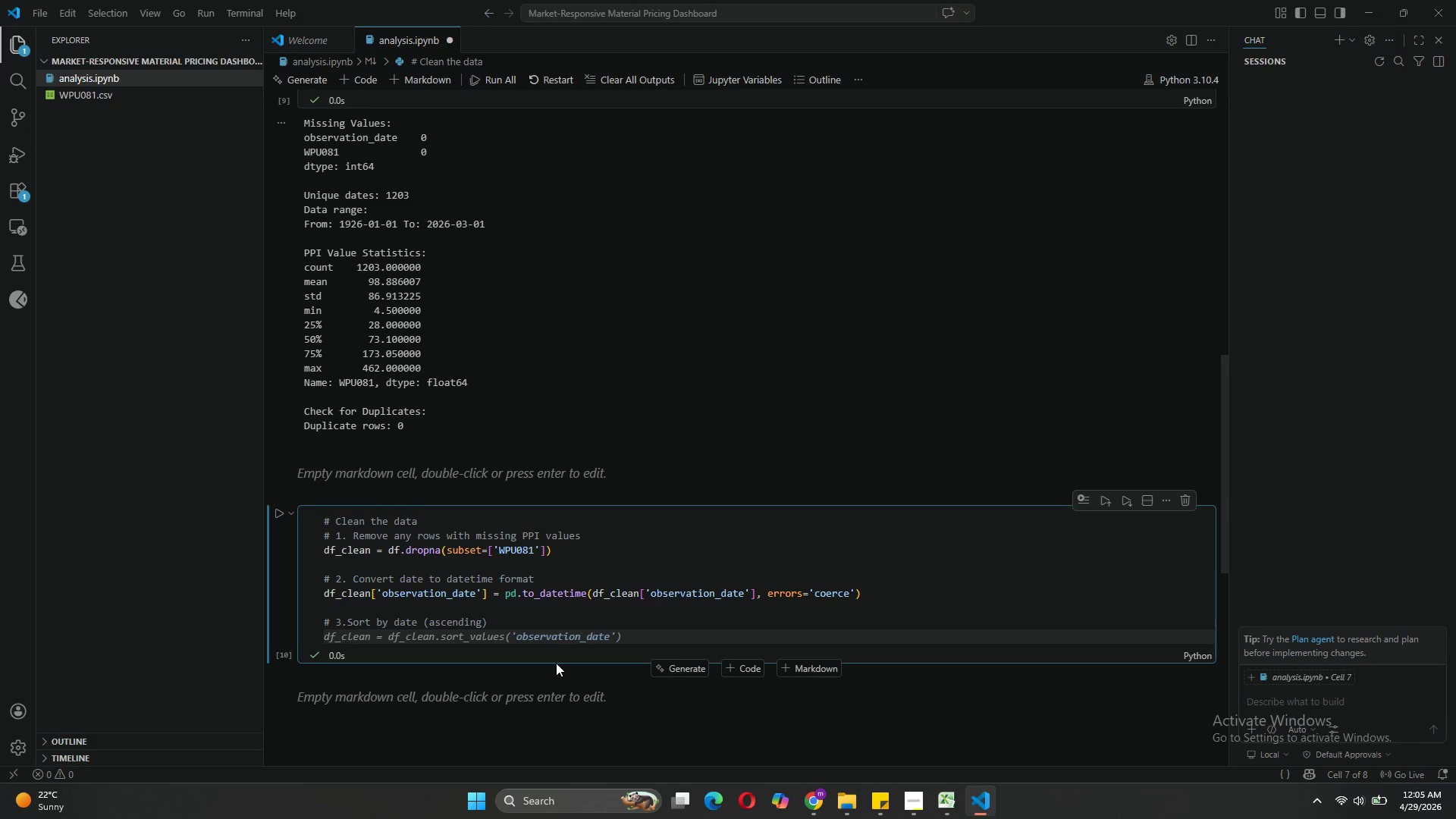 
key(Tab)
 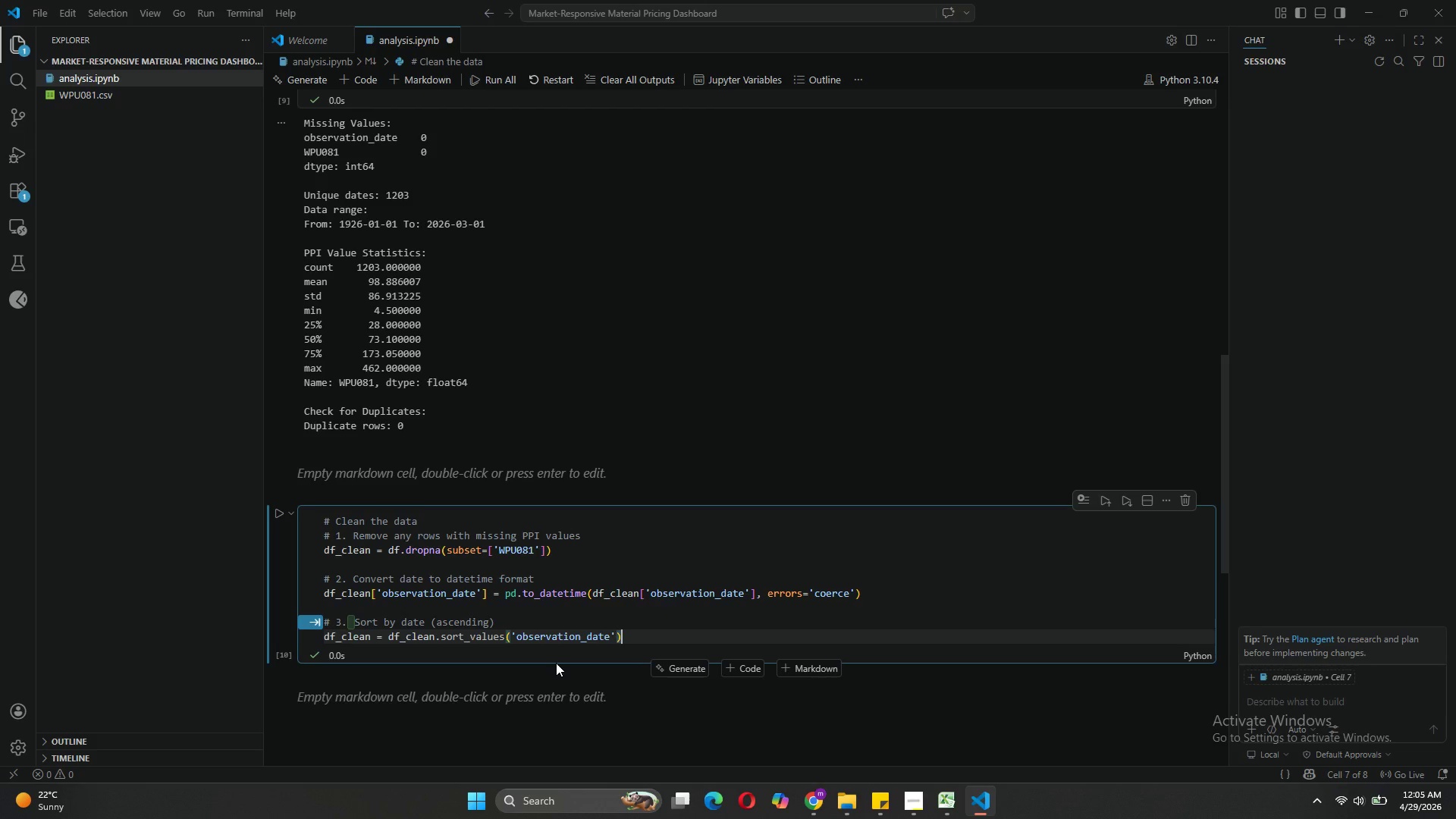 
key(Enter)
 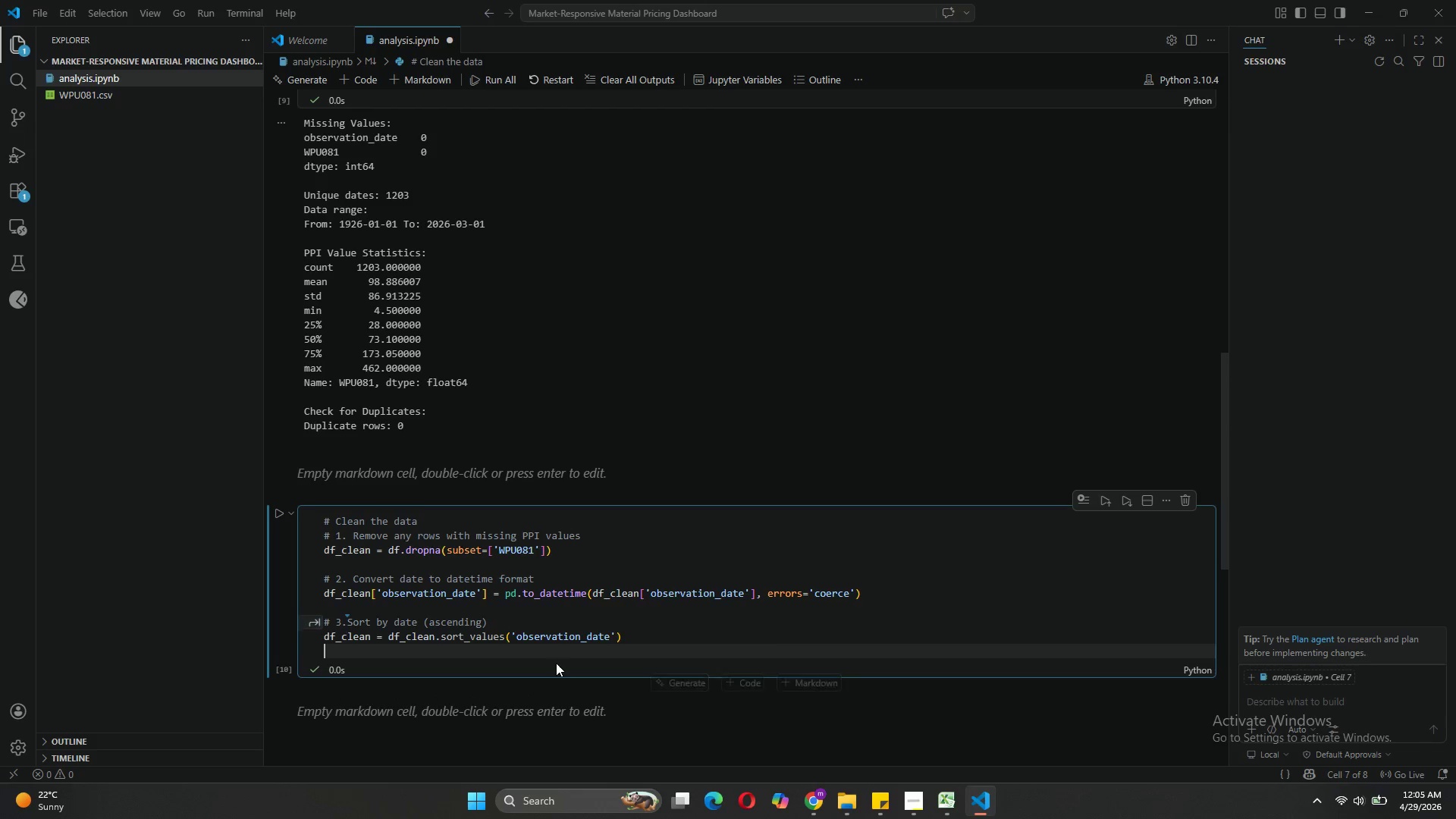 
key(Enter)
 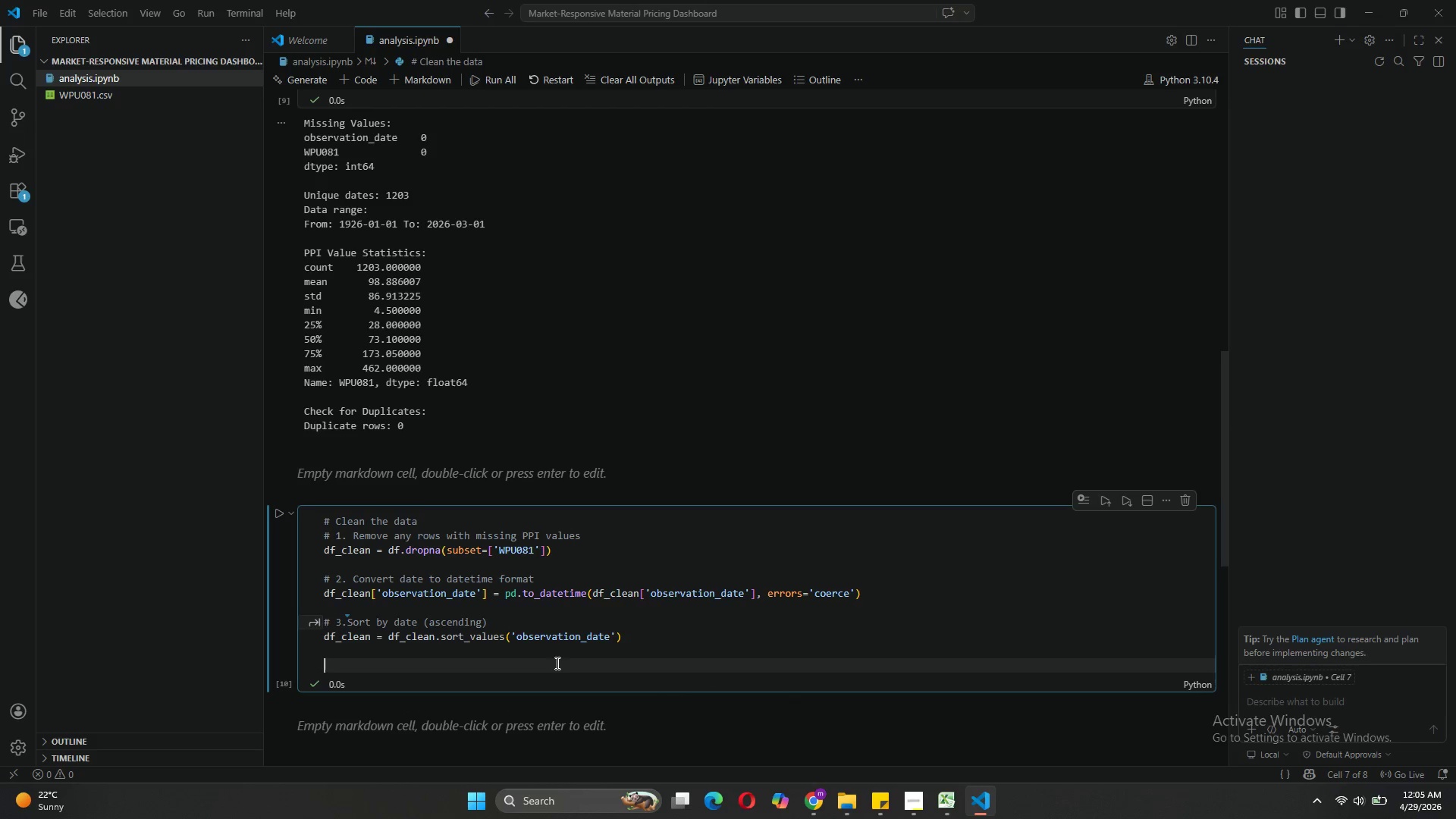 
type(# 4. Add helpful columns for analysis)
 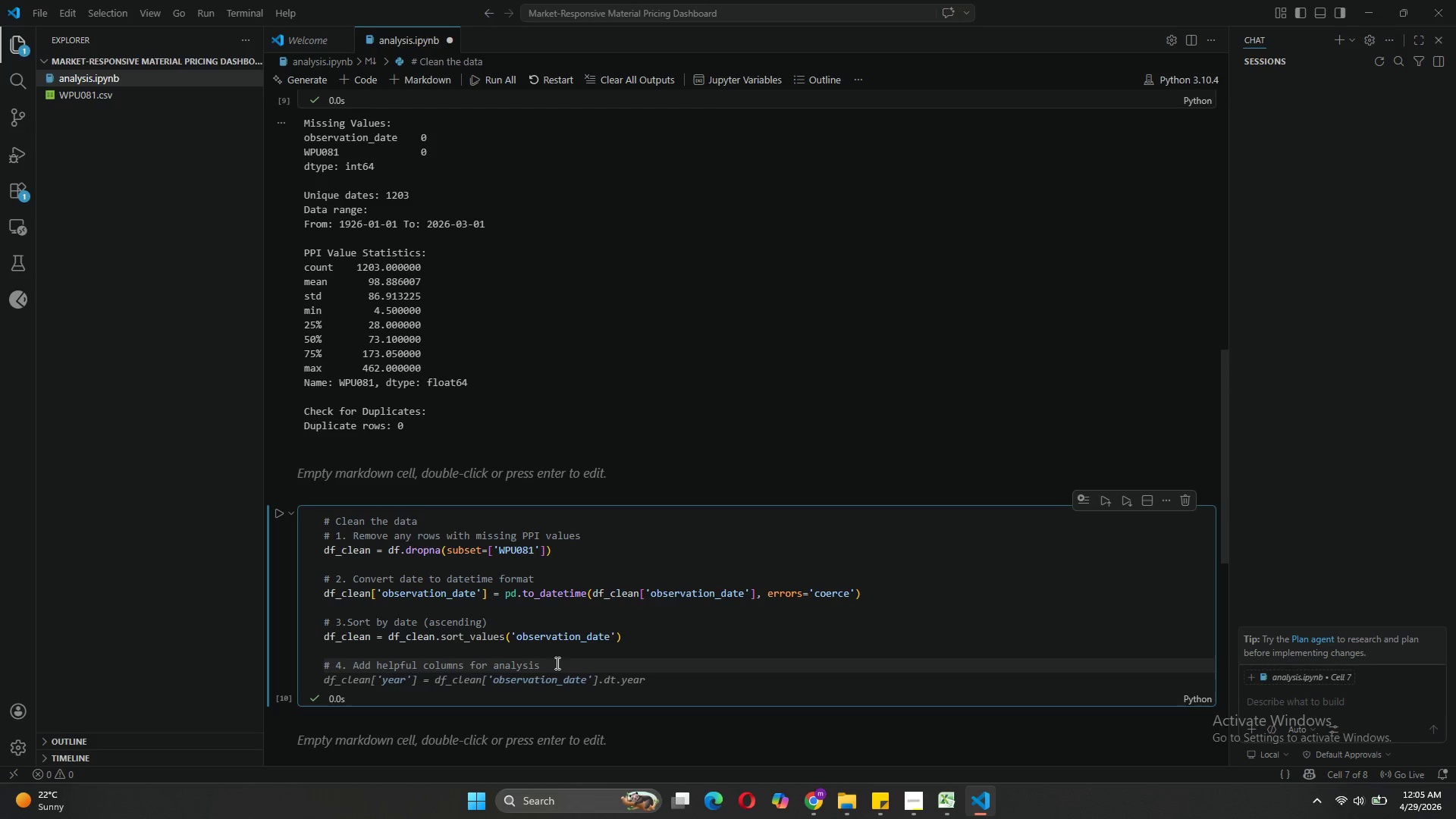 
key(Enter)
 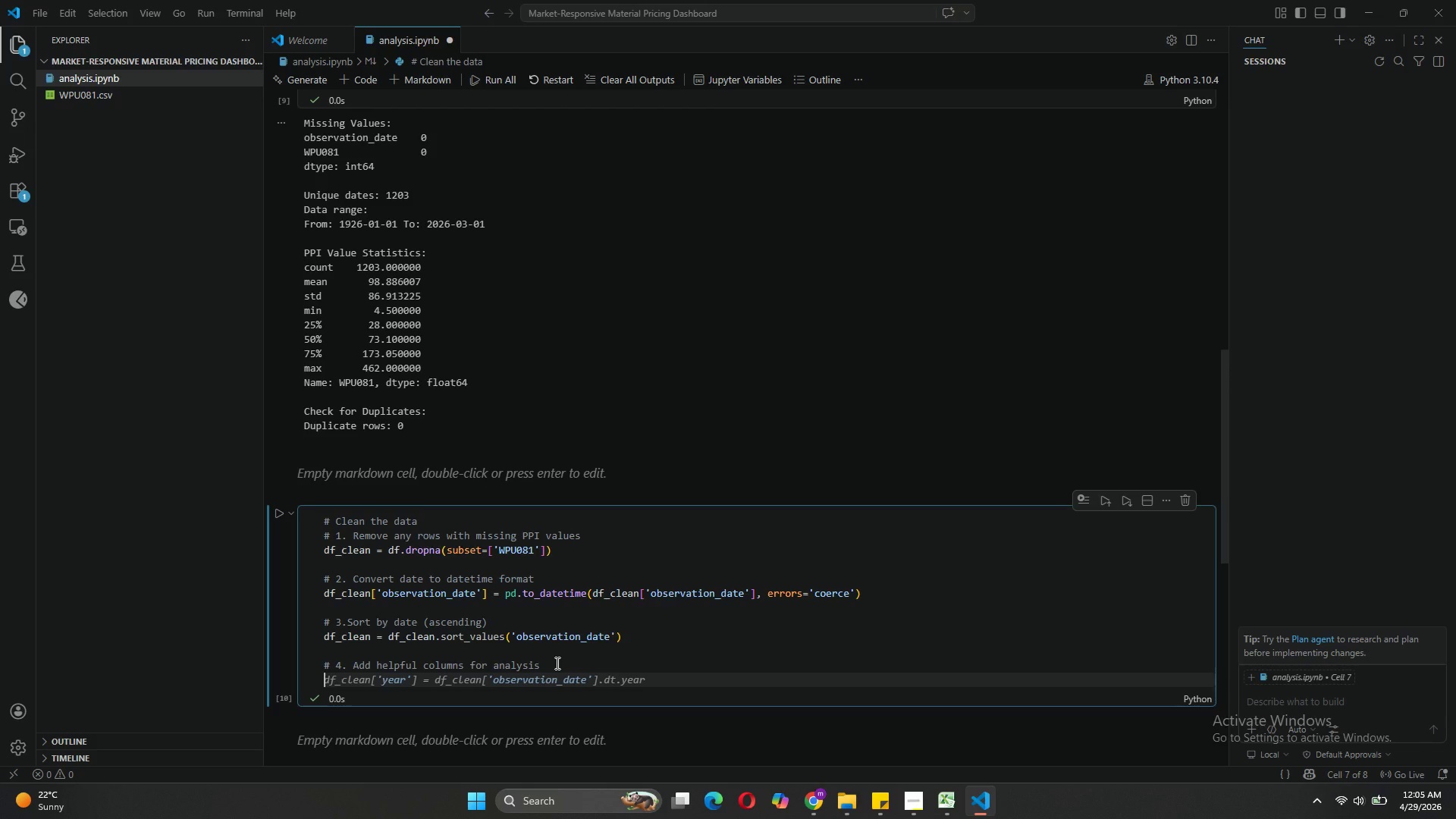 
key(Tab)
 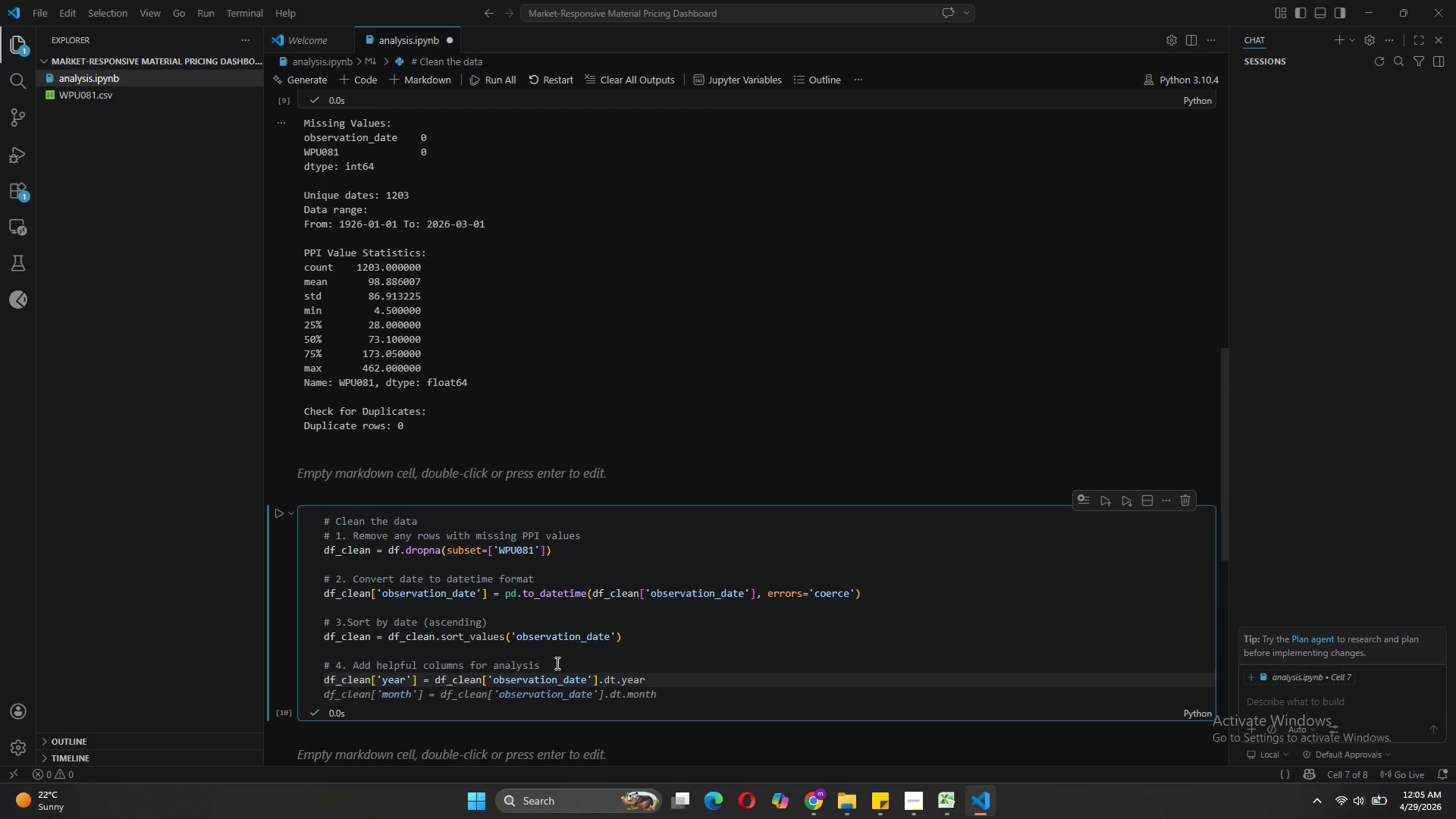 
key(Enter)
 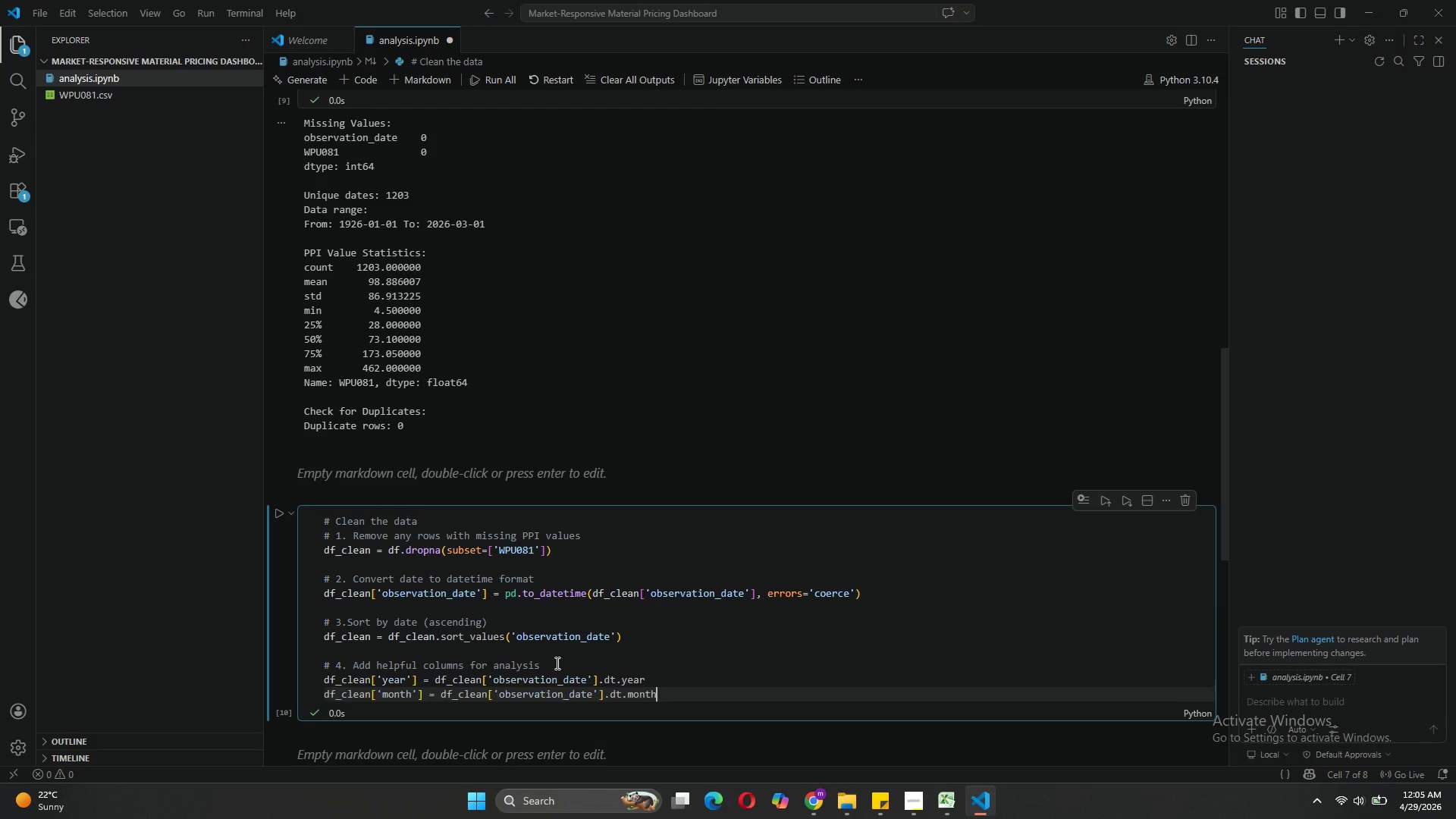 
key(Tab)
 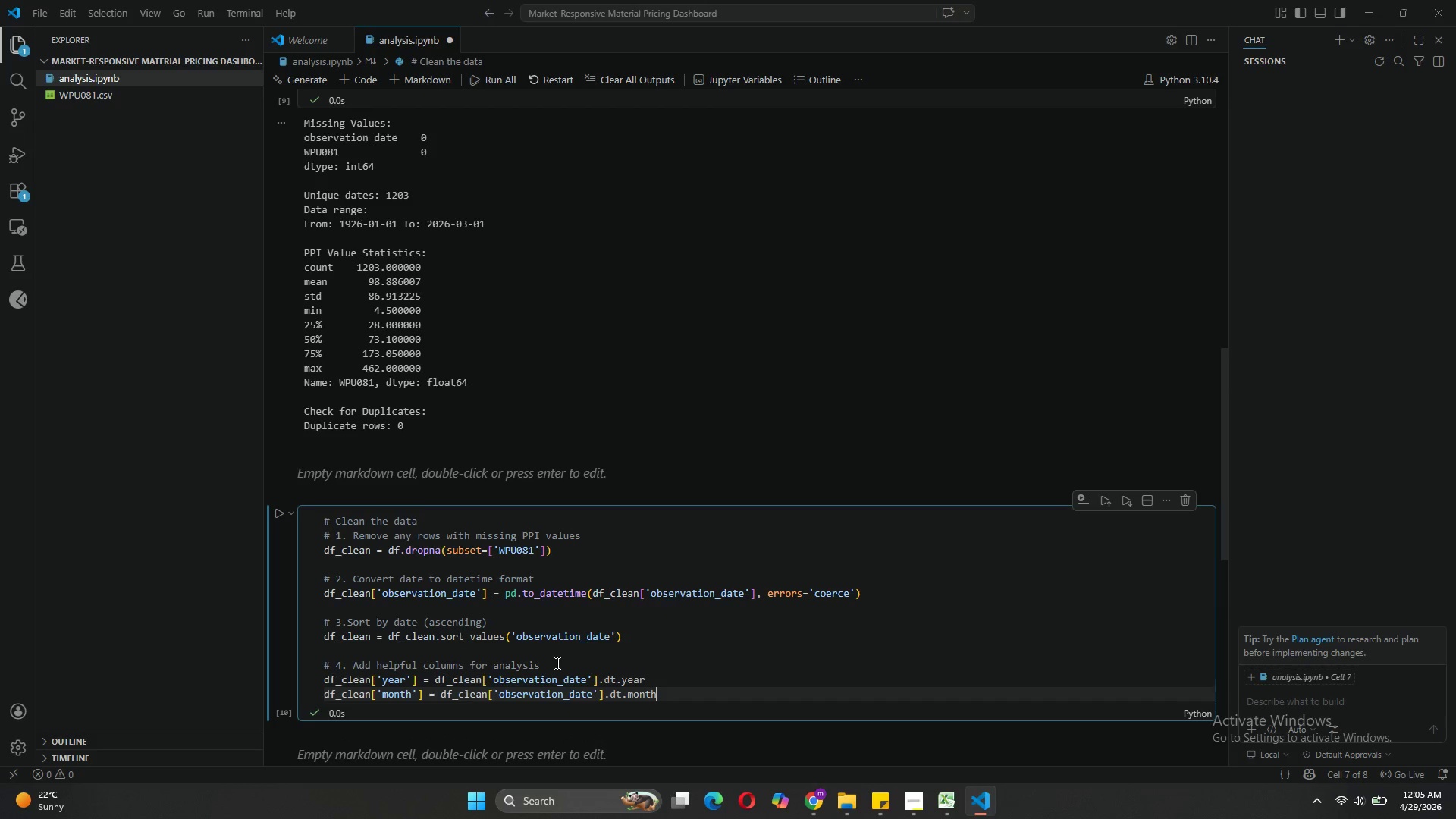 
key(Enter)
 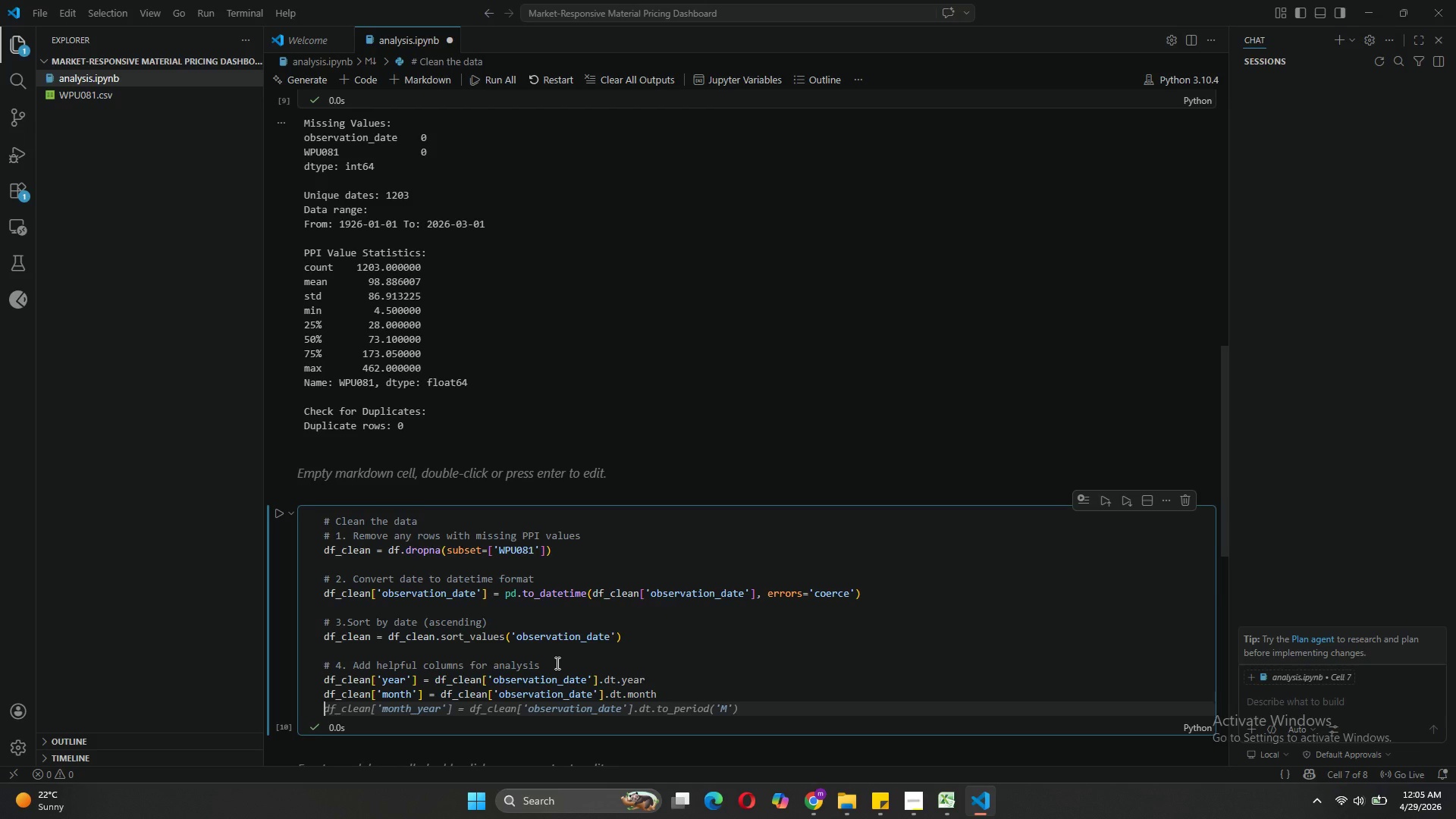 
key(Tab)
 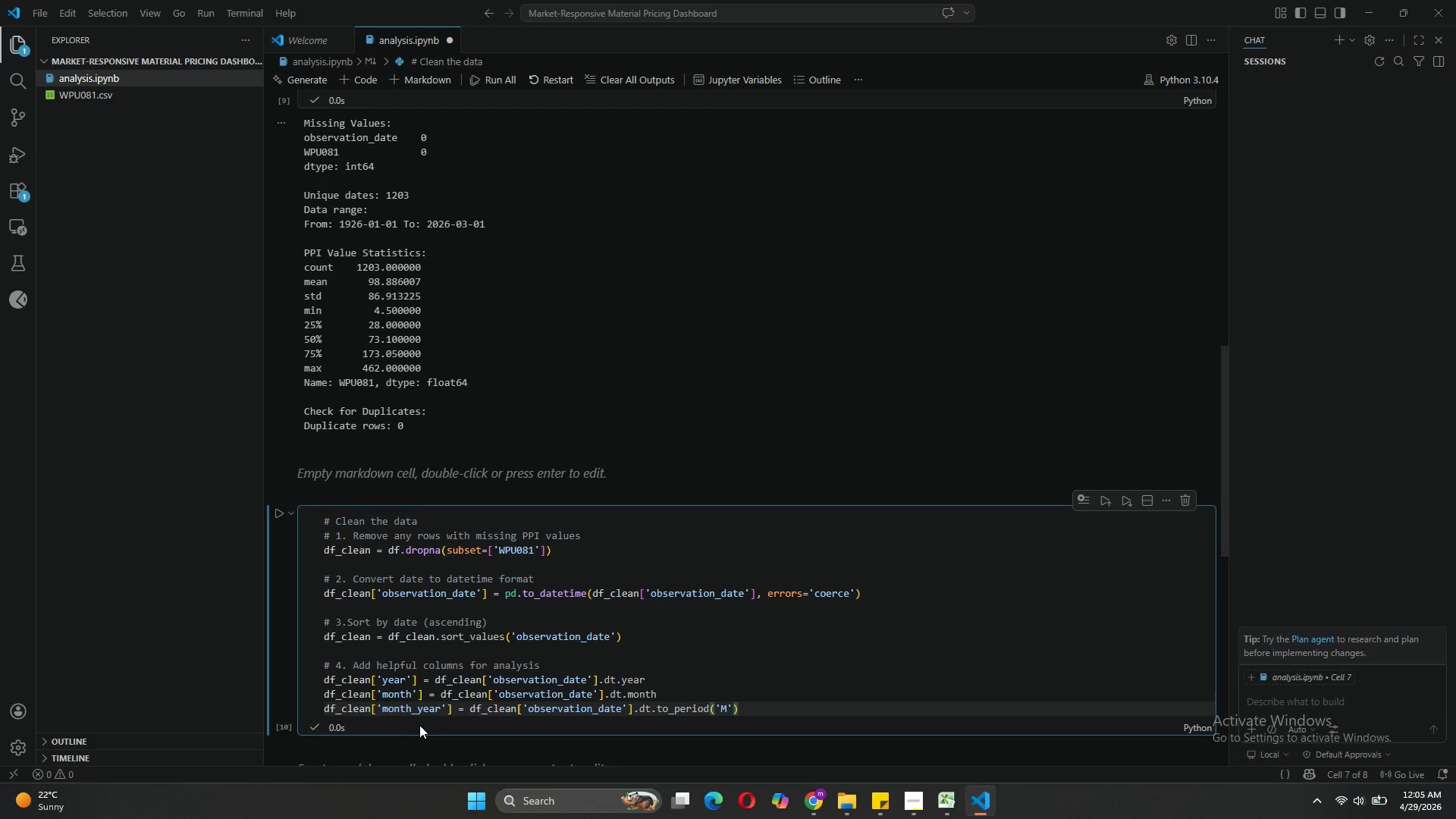 
left_click_drag(start_coordinate=[438, 710], to_coordinate=[419, 708])
 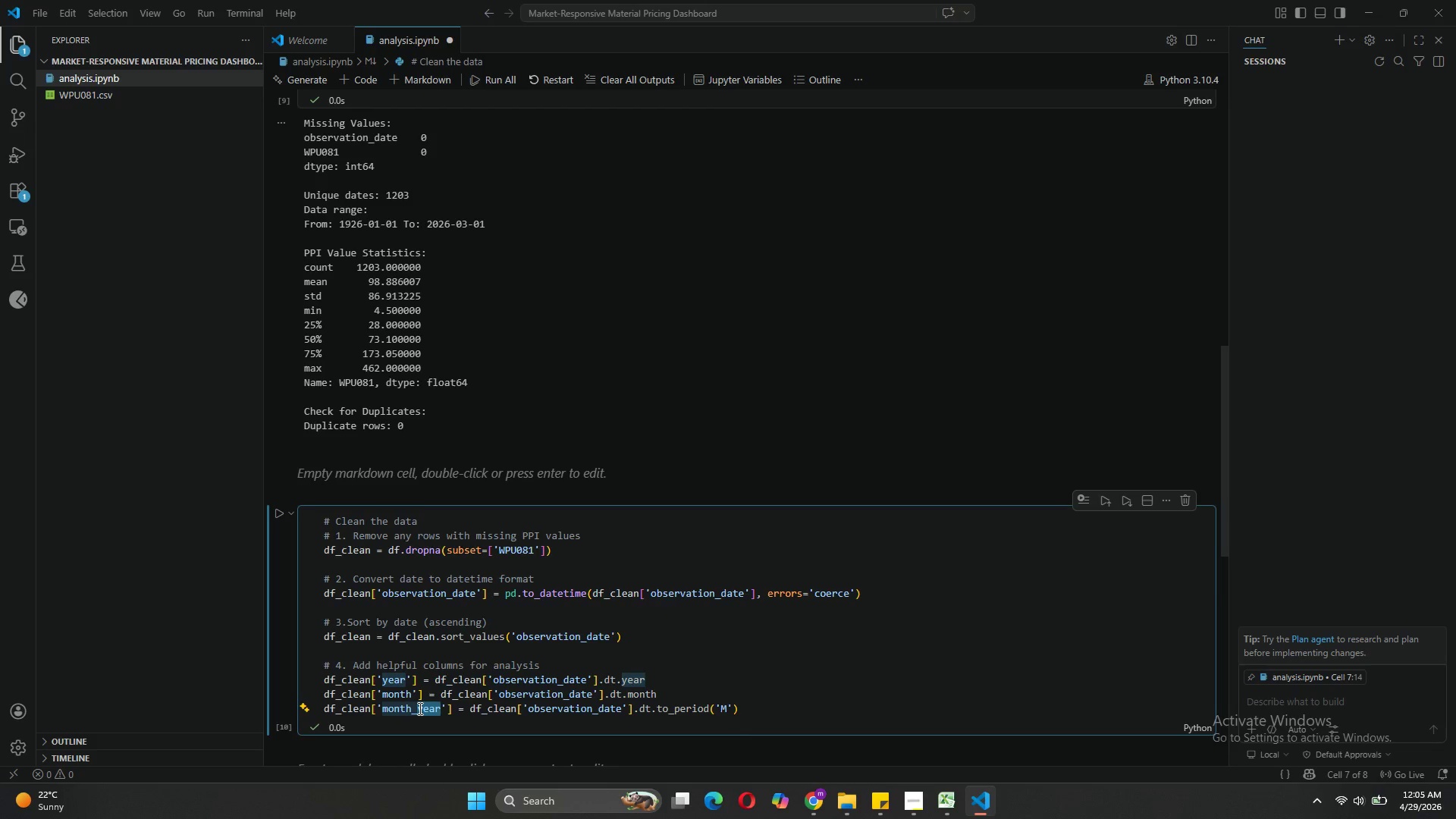 
type(name)
 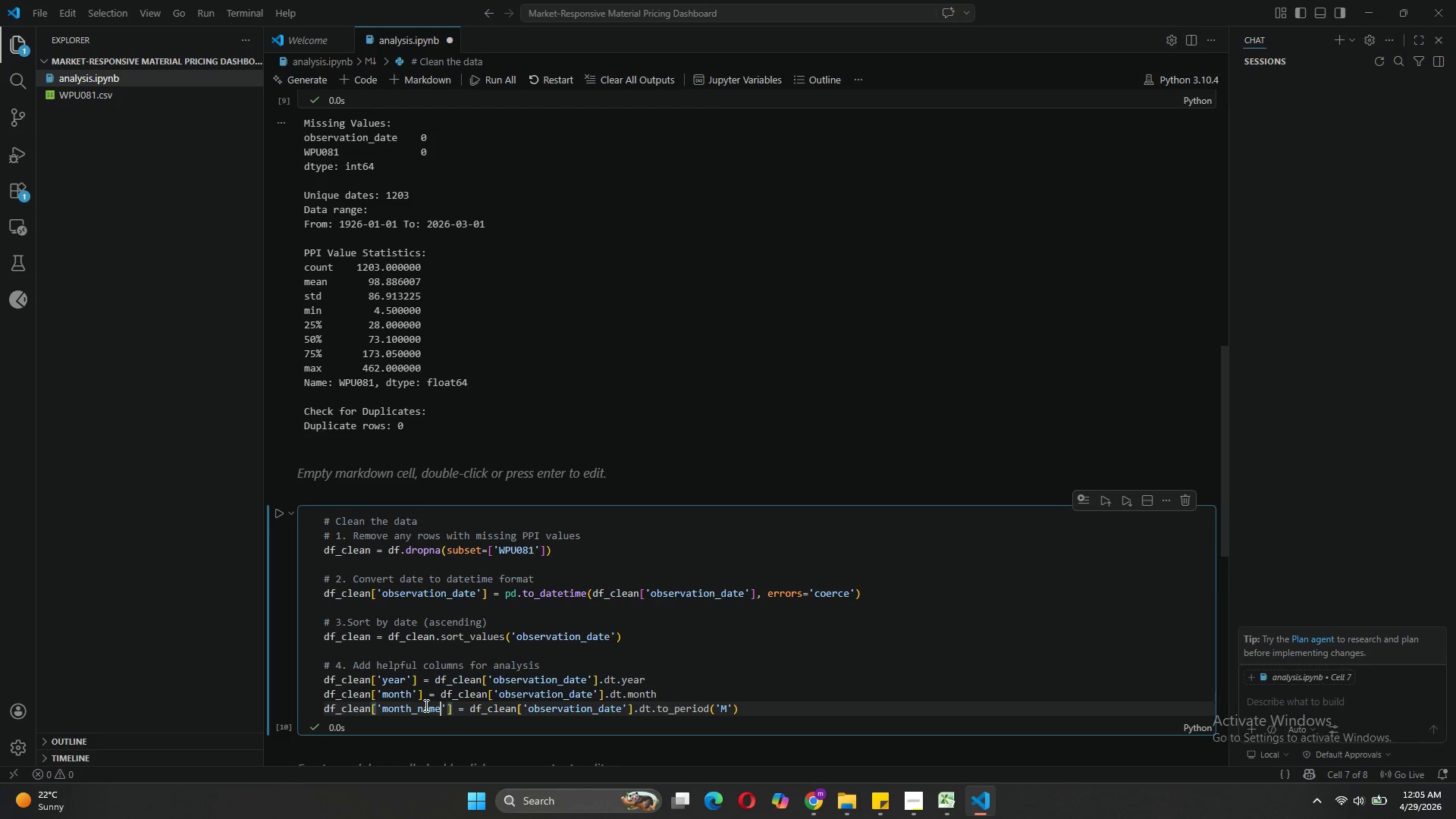 
left_click([426, 709])
 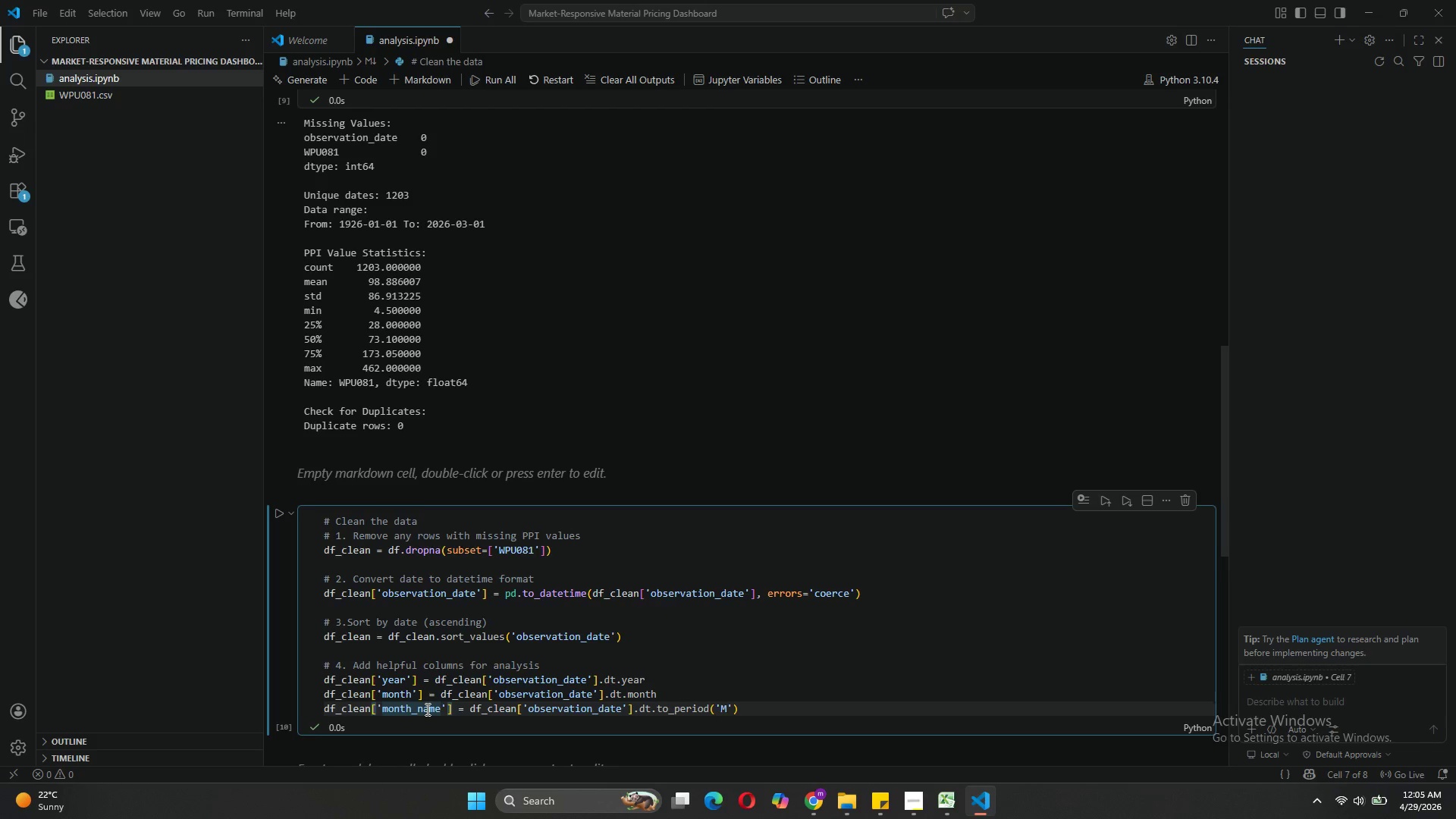 
key(ArrowLeft)
 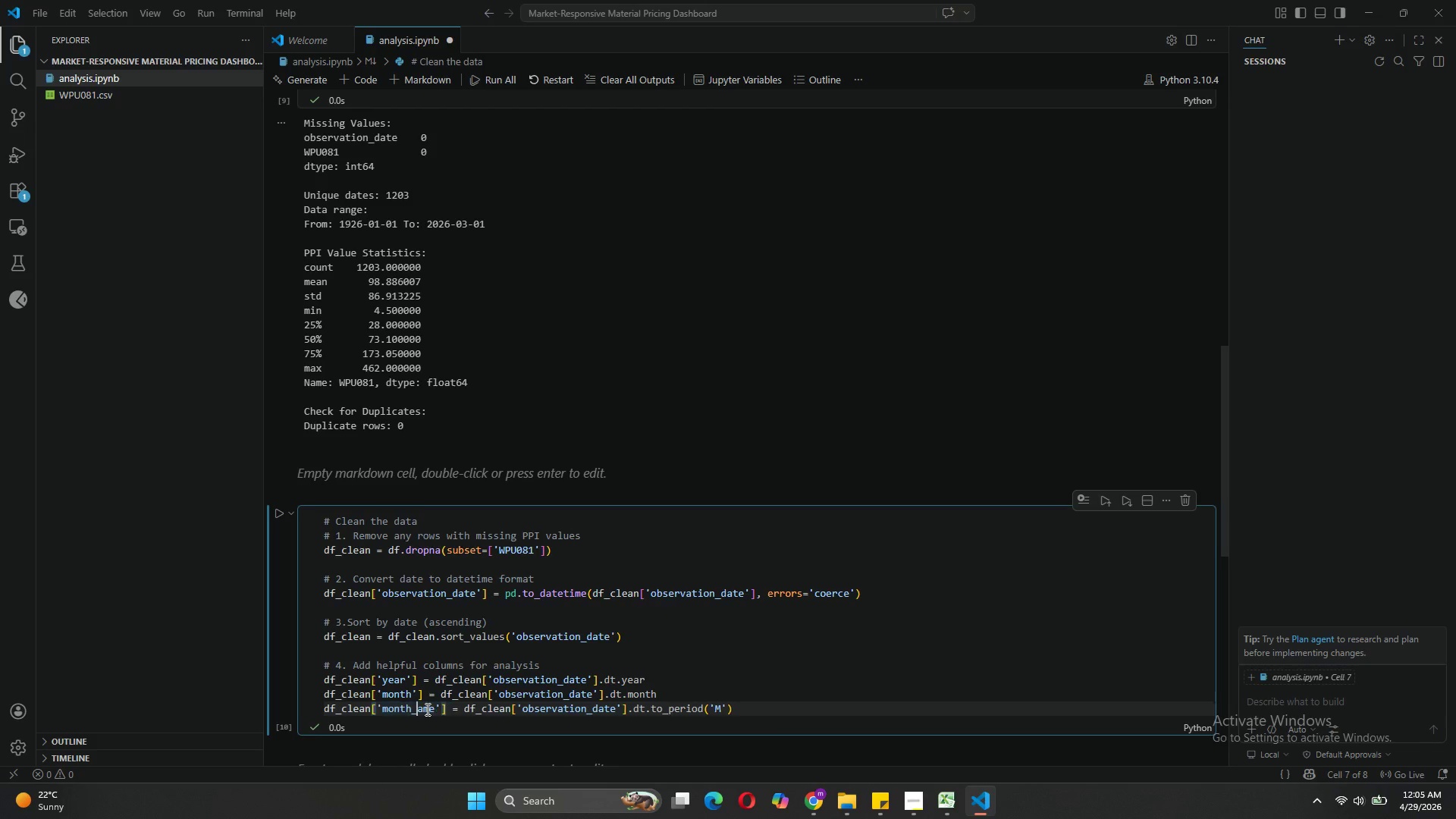 
key(Backspace)
 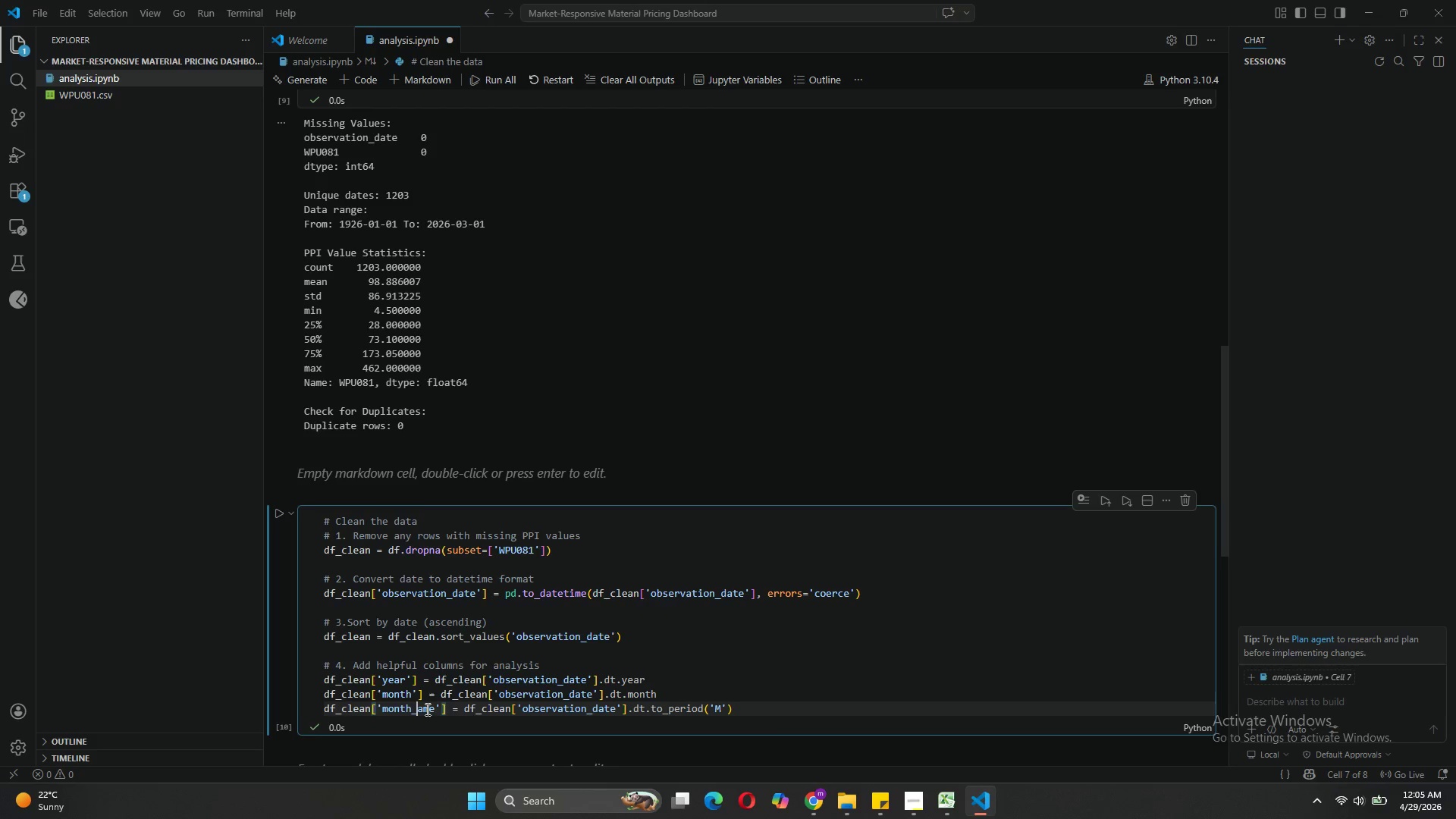 
key(CapsLock)
 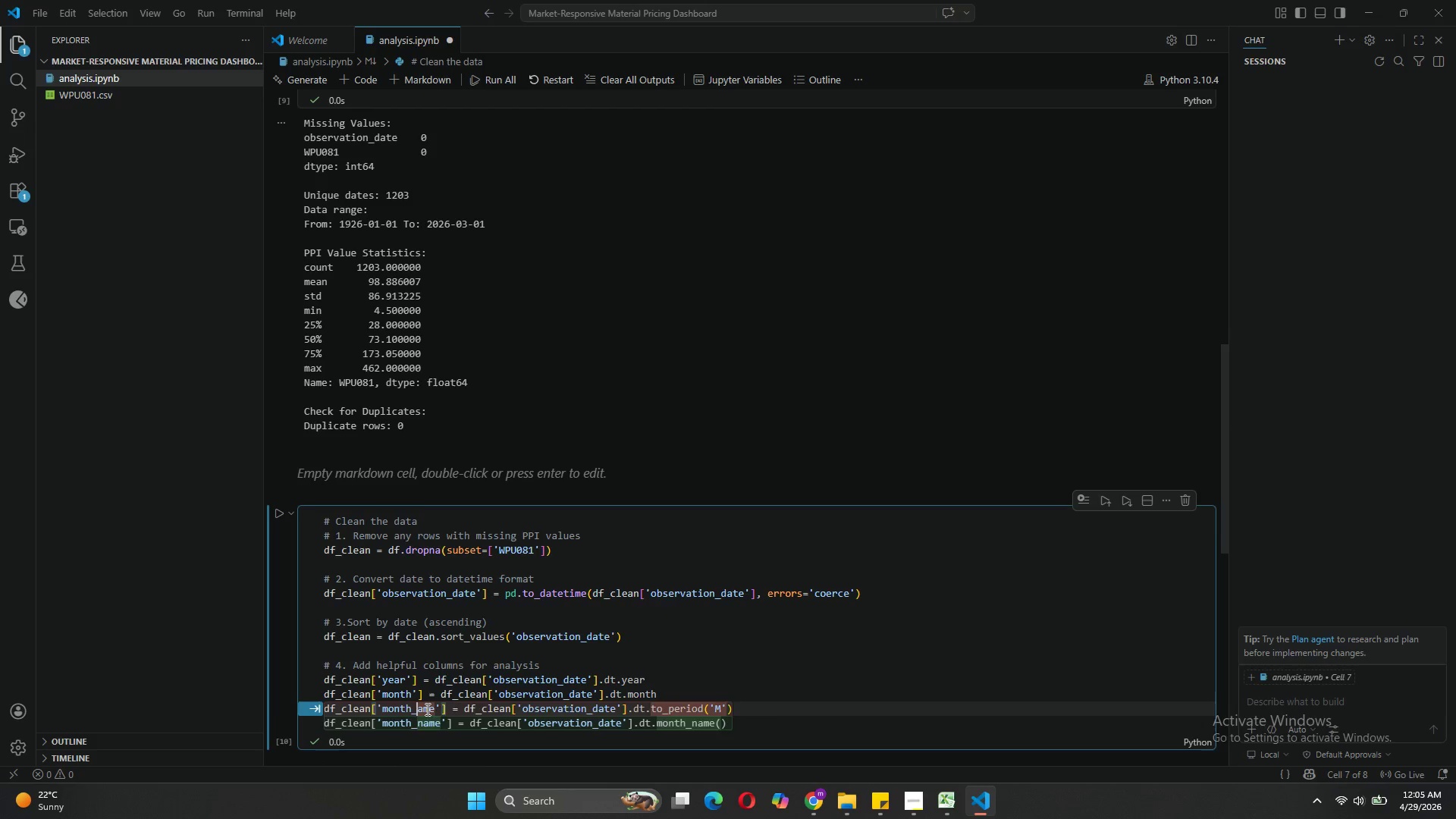 
key(N)
 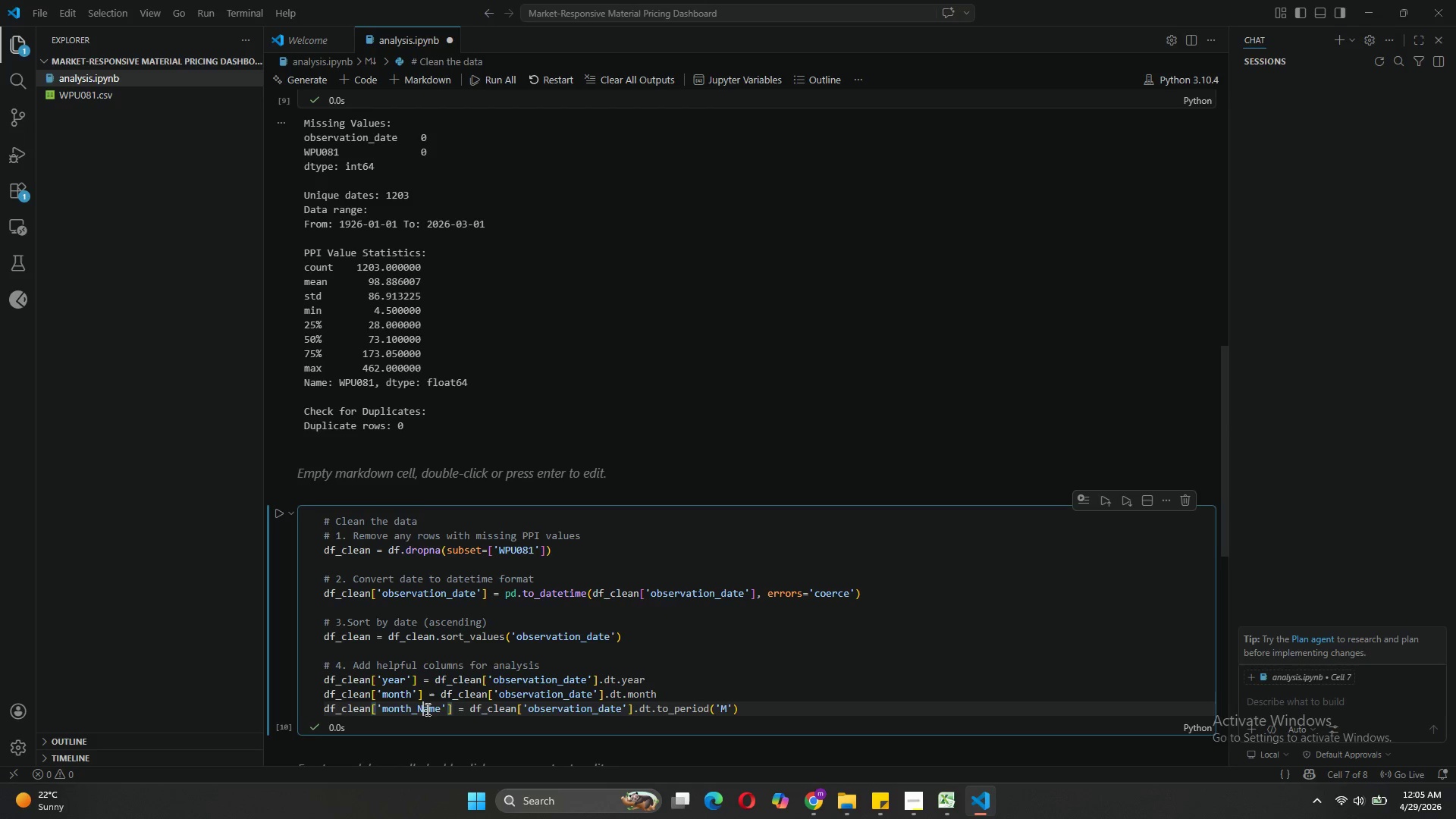 
key(CapsLock)
 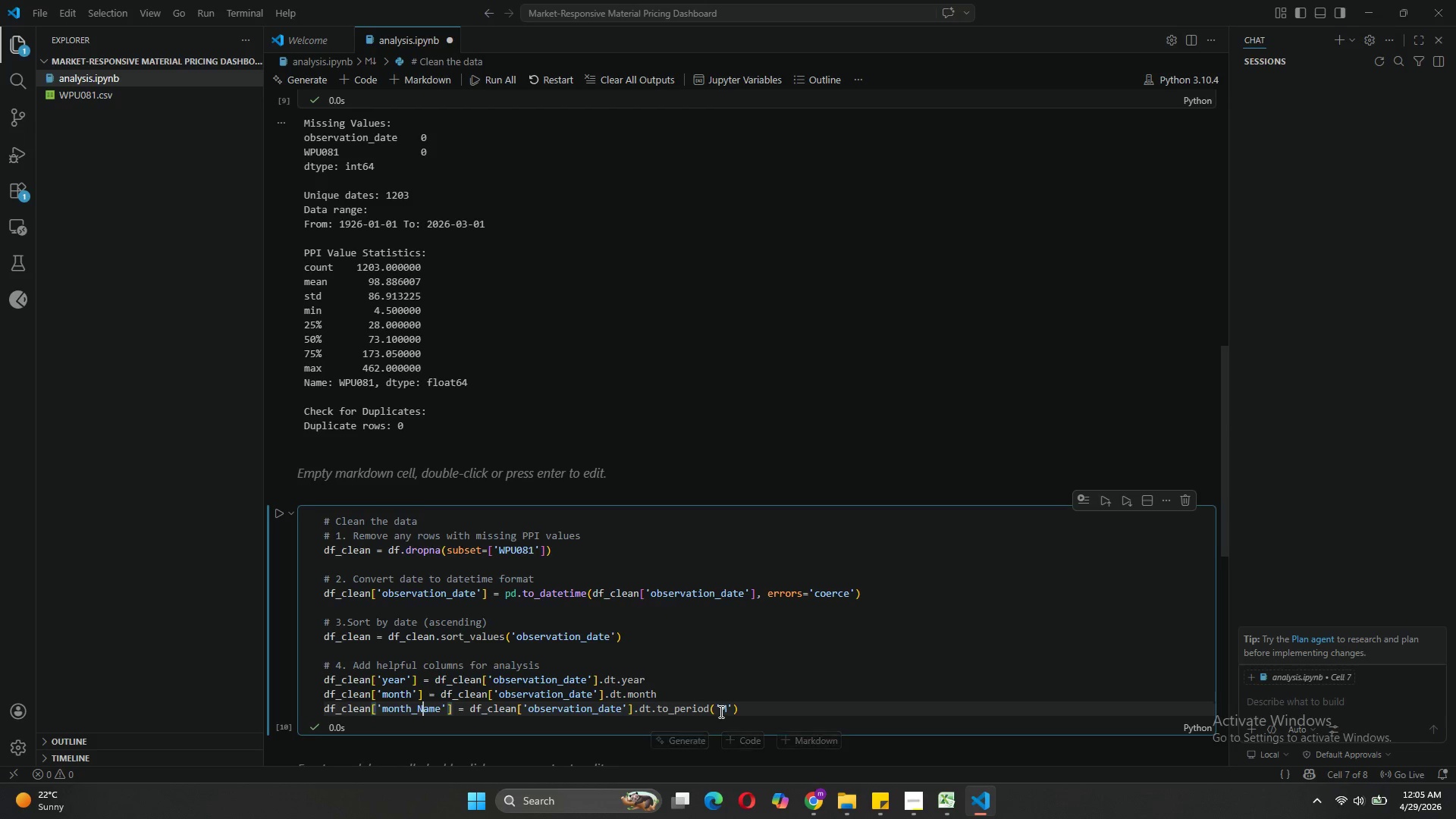 
wait(6.95)
 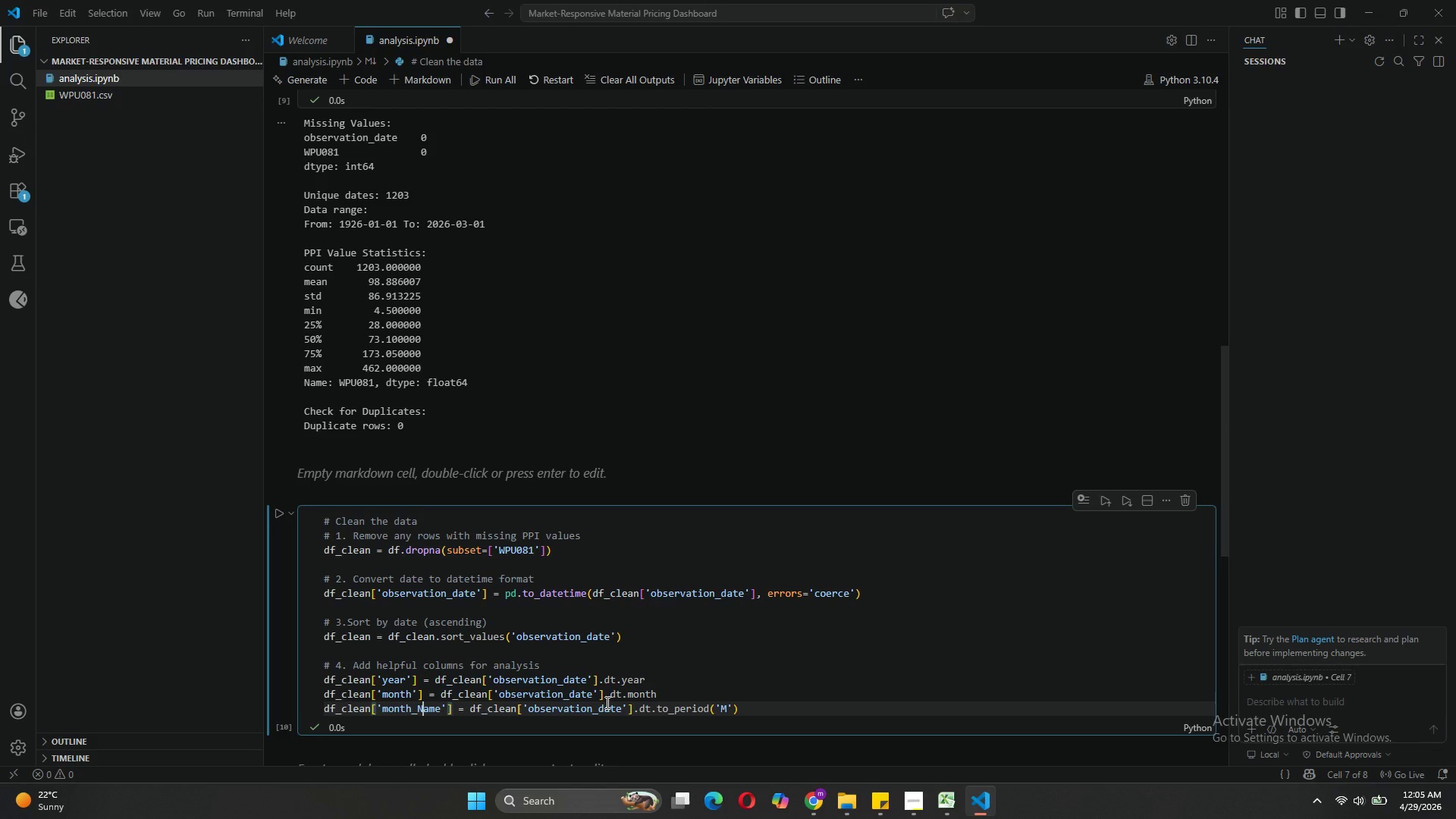 
left_click_drag(start_coordinate=[738, 710], to_coordinate=[657, 714])
 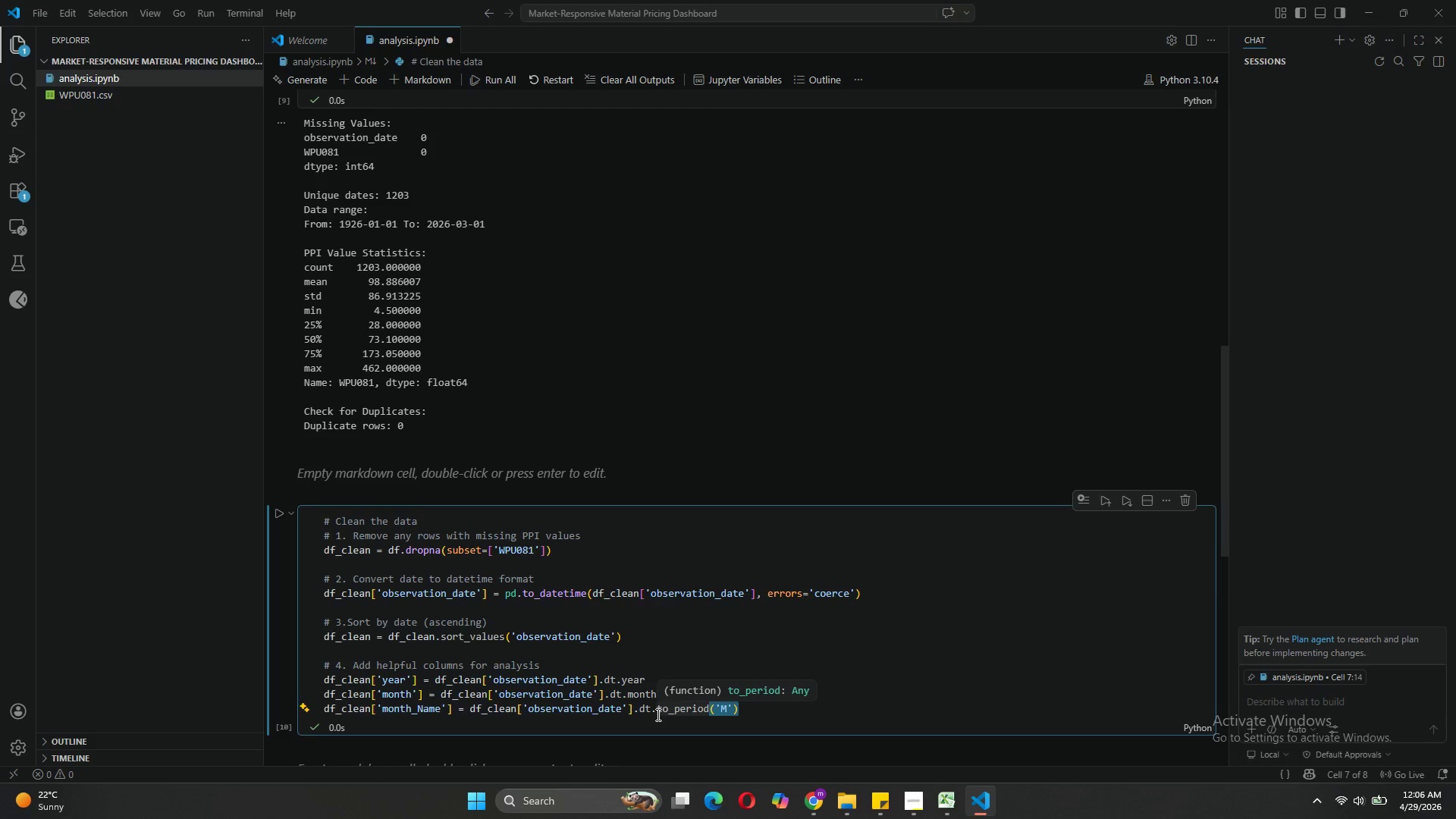 
type(strft)
key(Tab)
 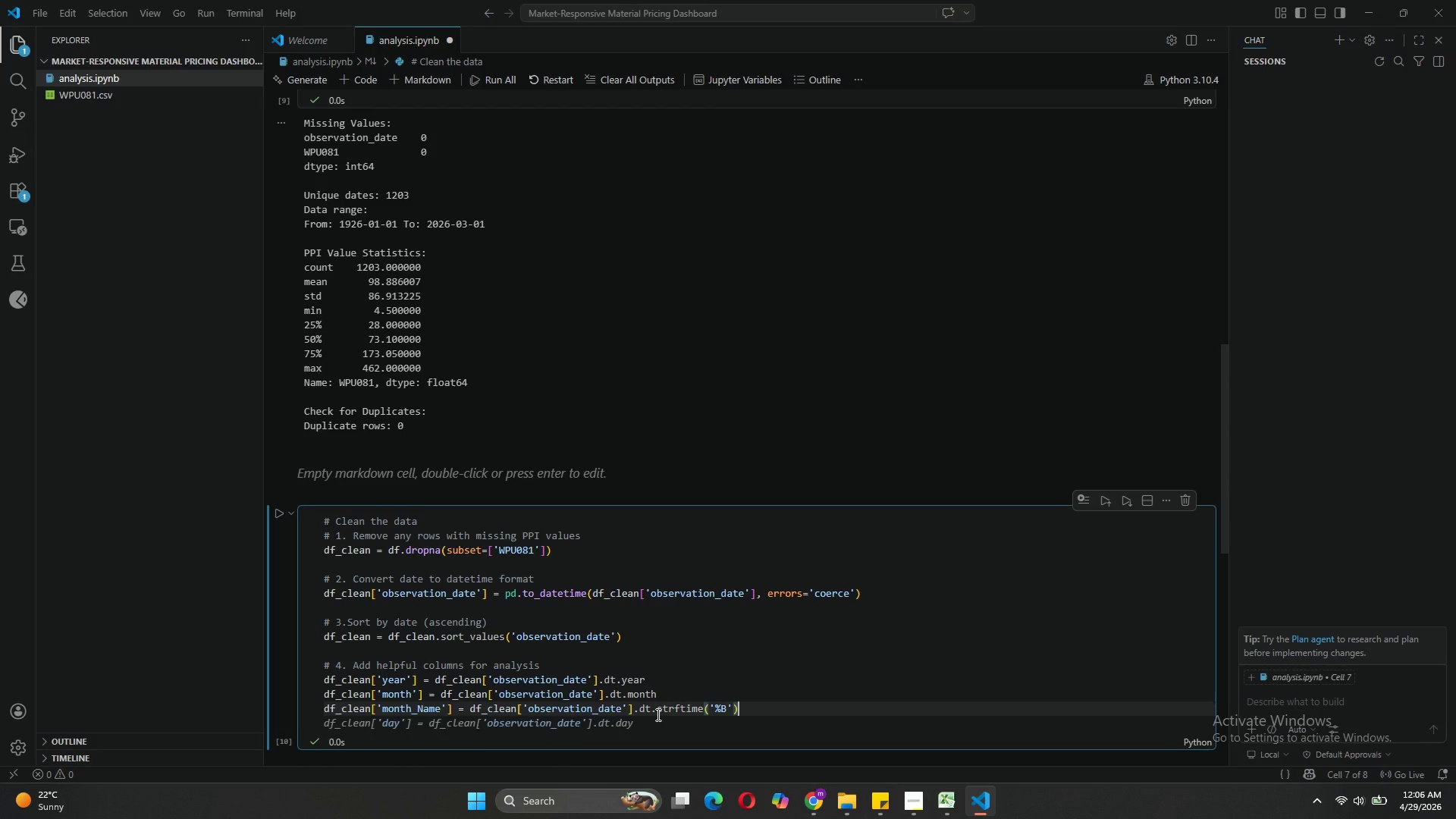 
key(Enter)
 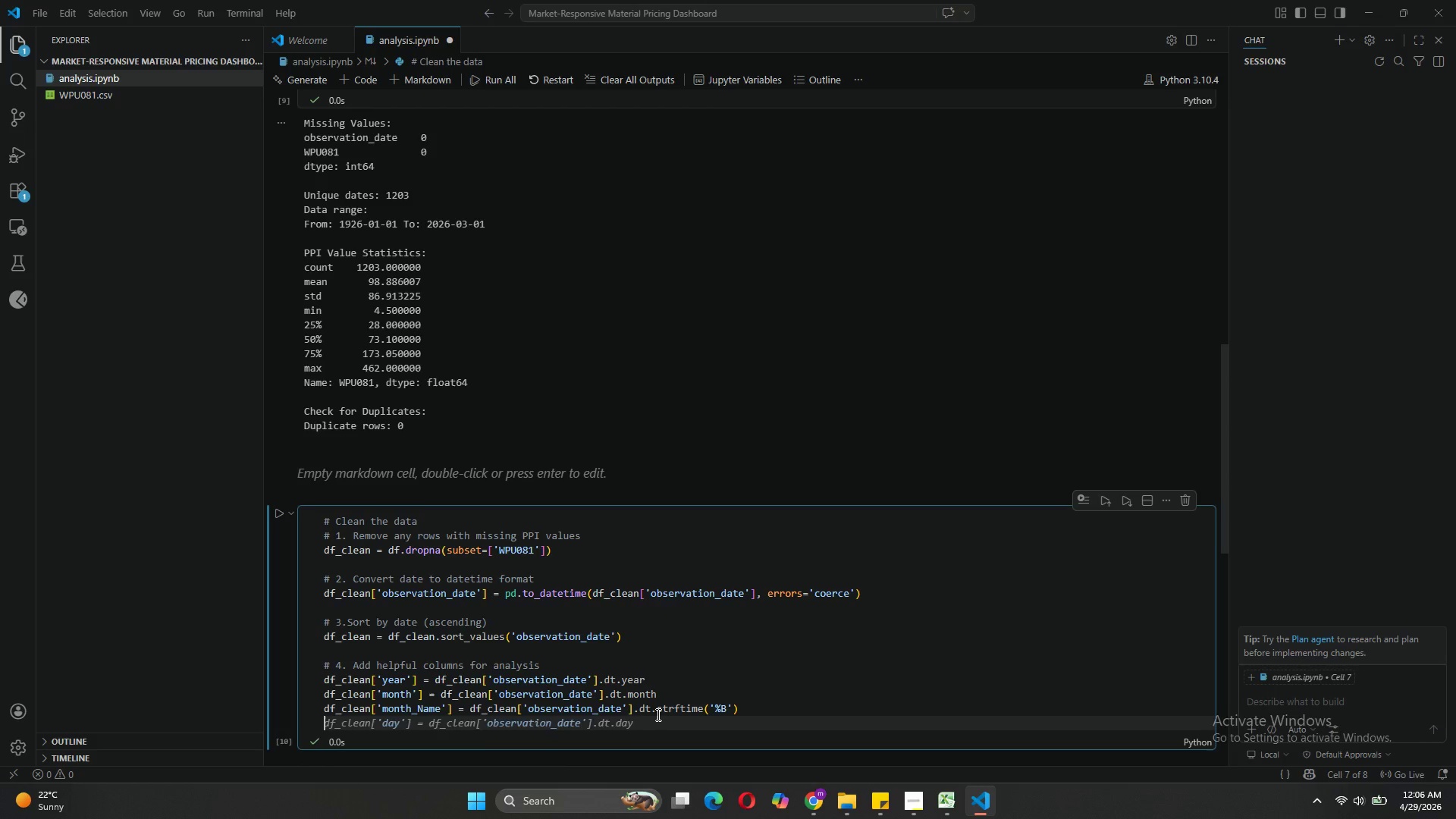 
type(df)
 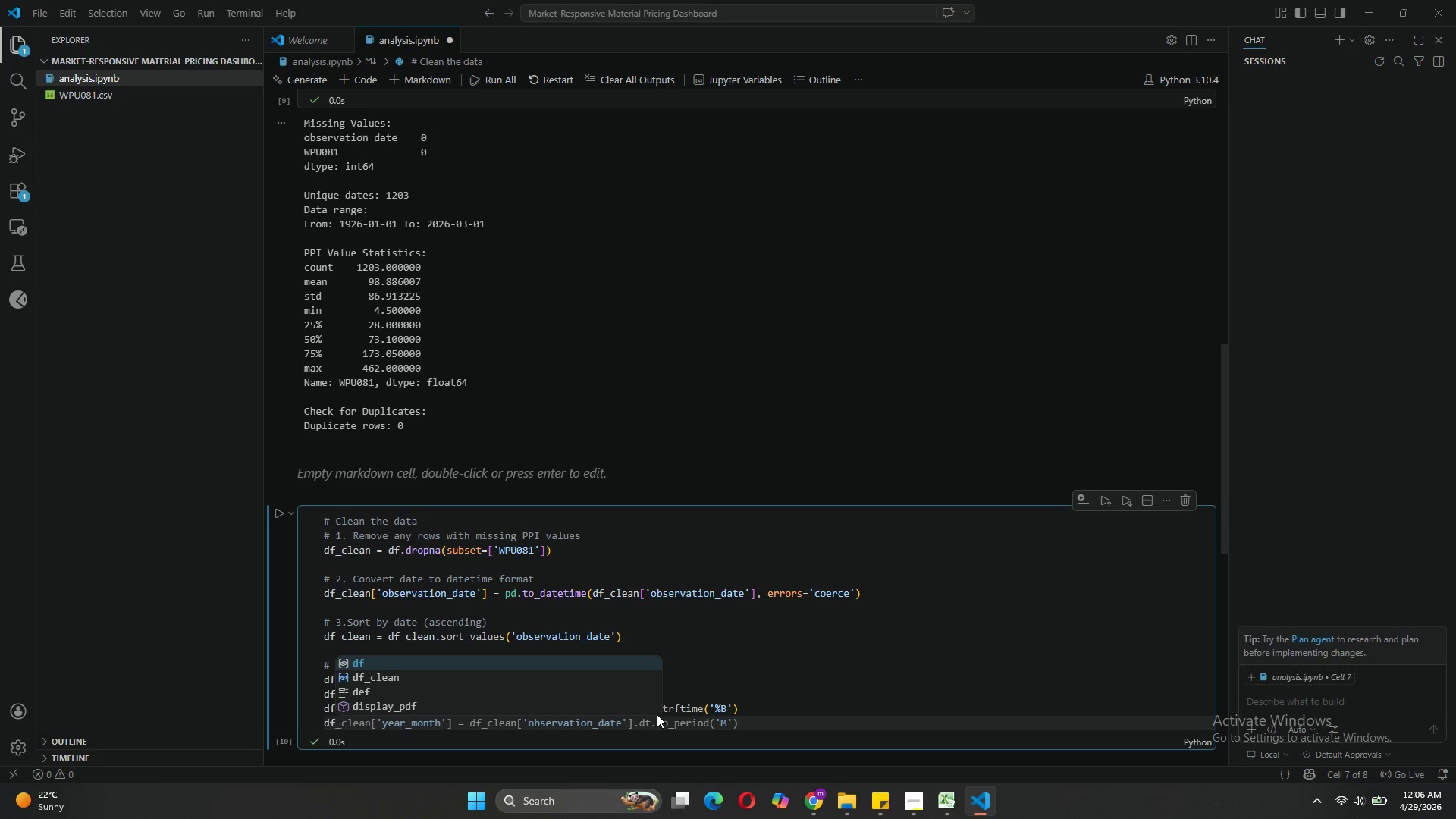 
type(_clean['Quarter)
key(Tab)
 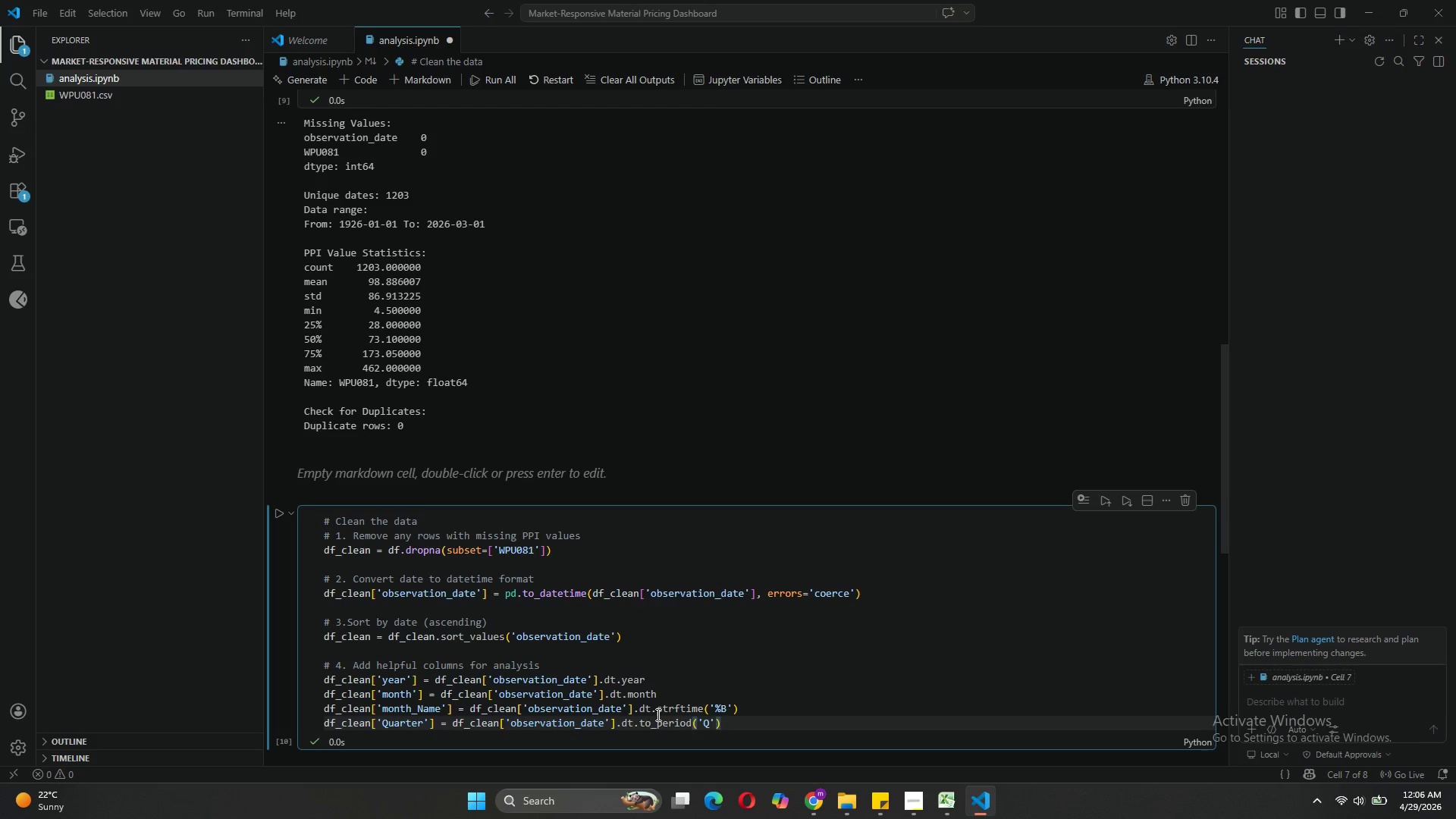 
wait(8.72)
 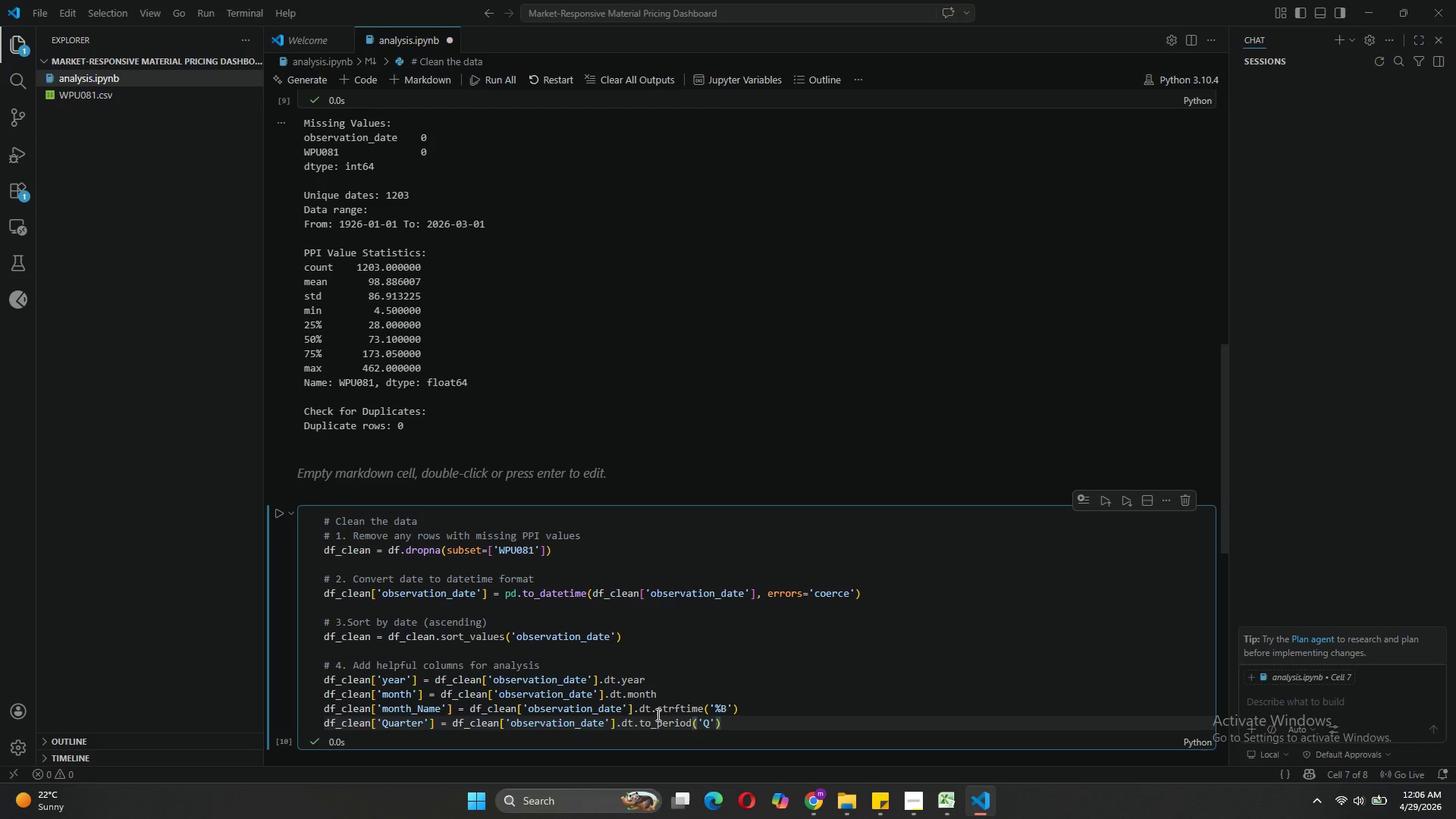 
left_click_drag(start_coordinate=[723, 723], to_coordinate=[639, 725])
 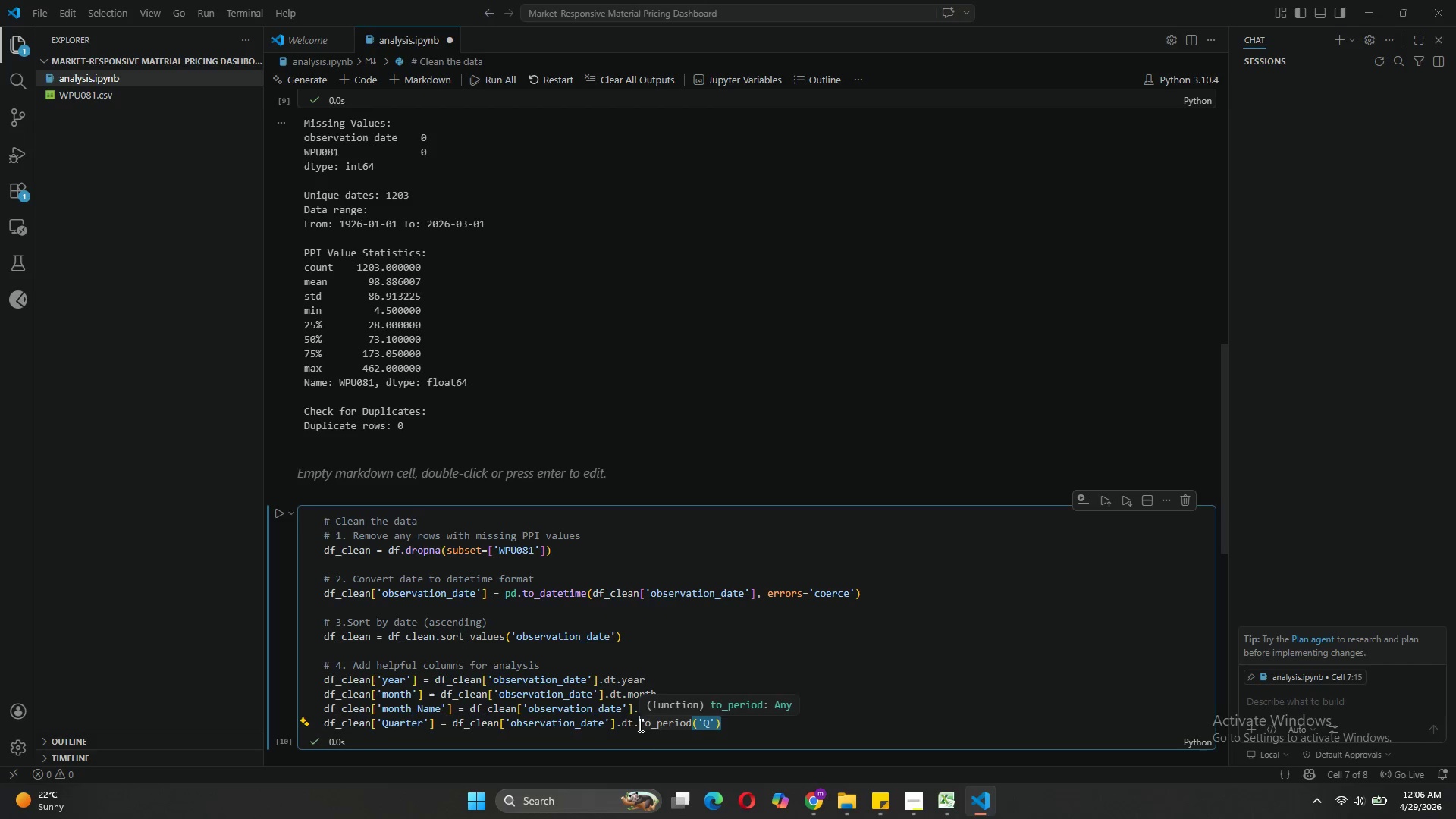 
type(quartwe)
key(Backspace)
key(Backspace)
type(er)
 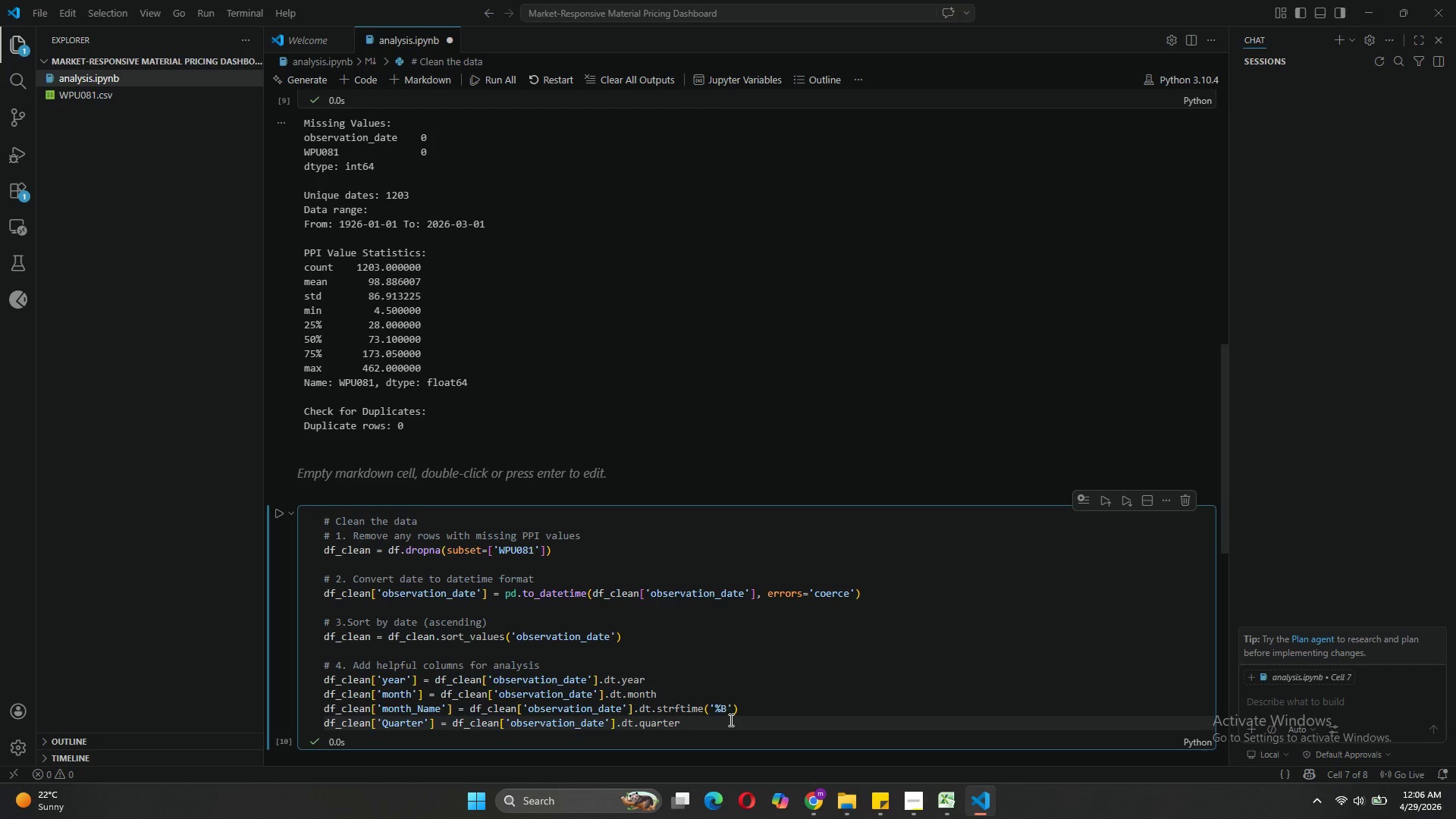 
left_click([728, 722])
 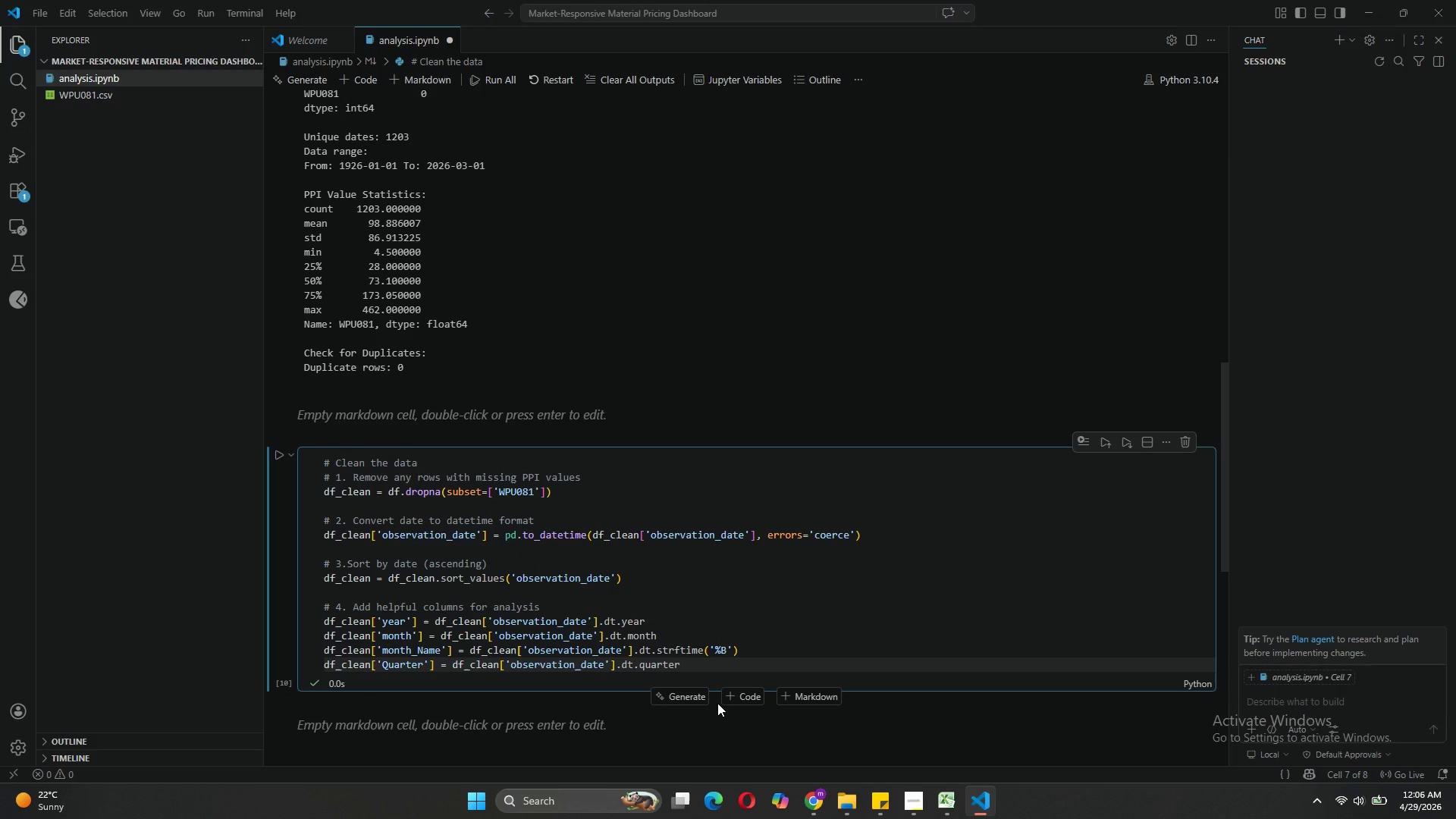 
key(Enter)
 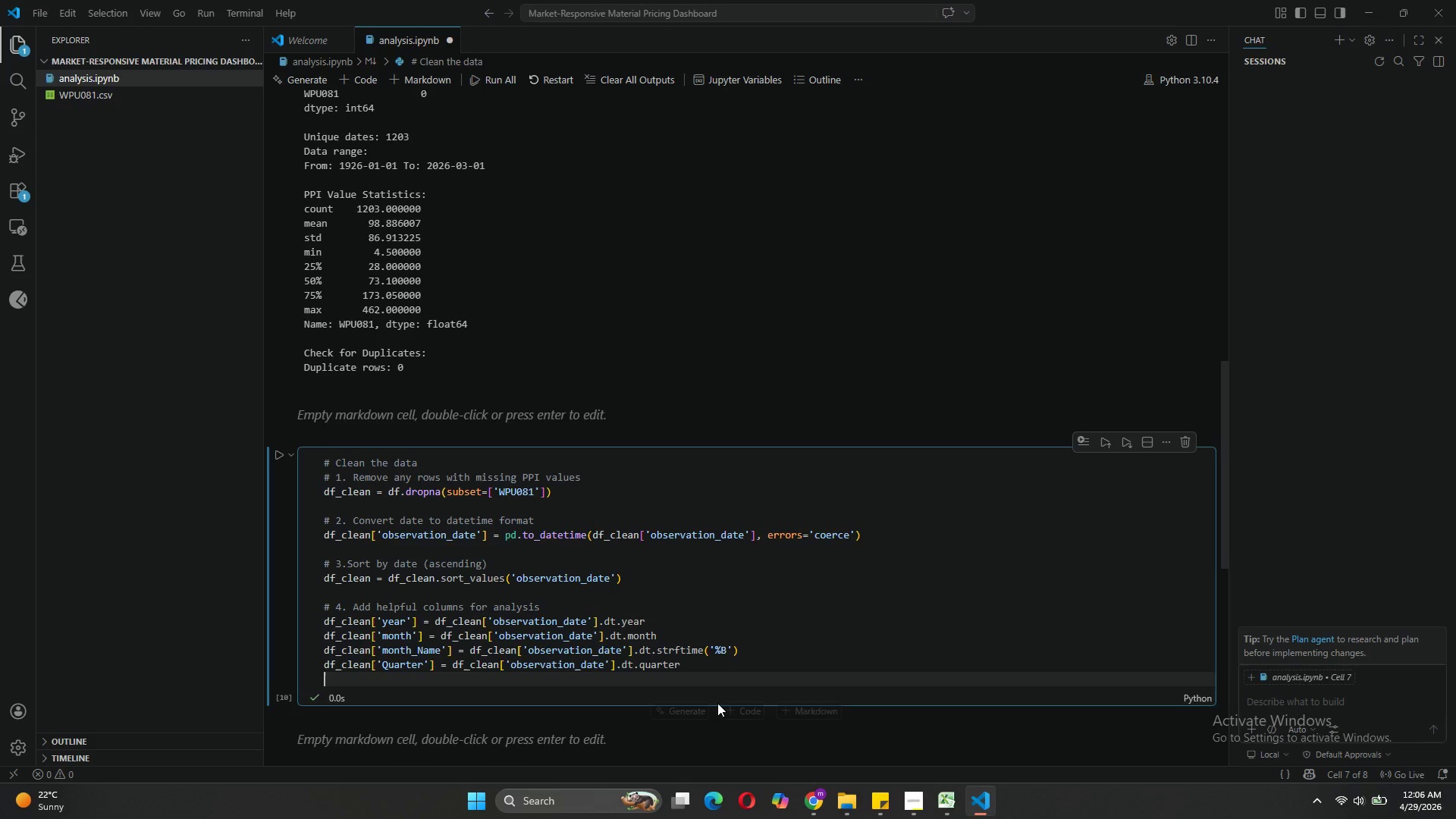 
key(Enter)
 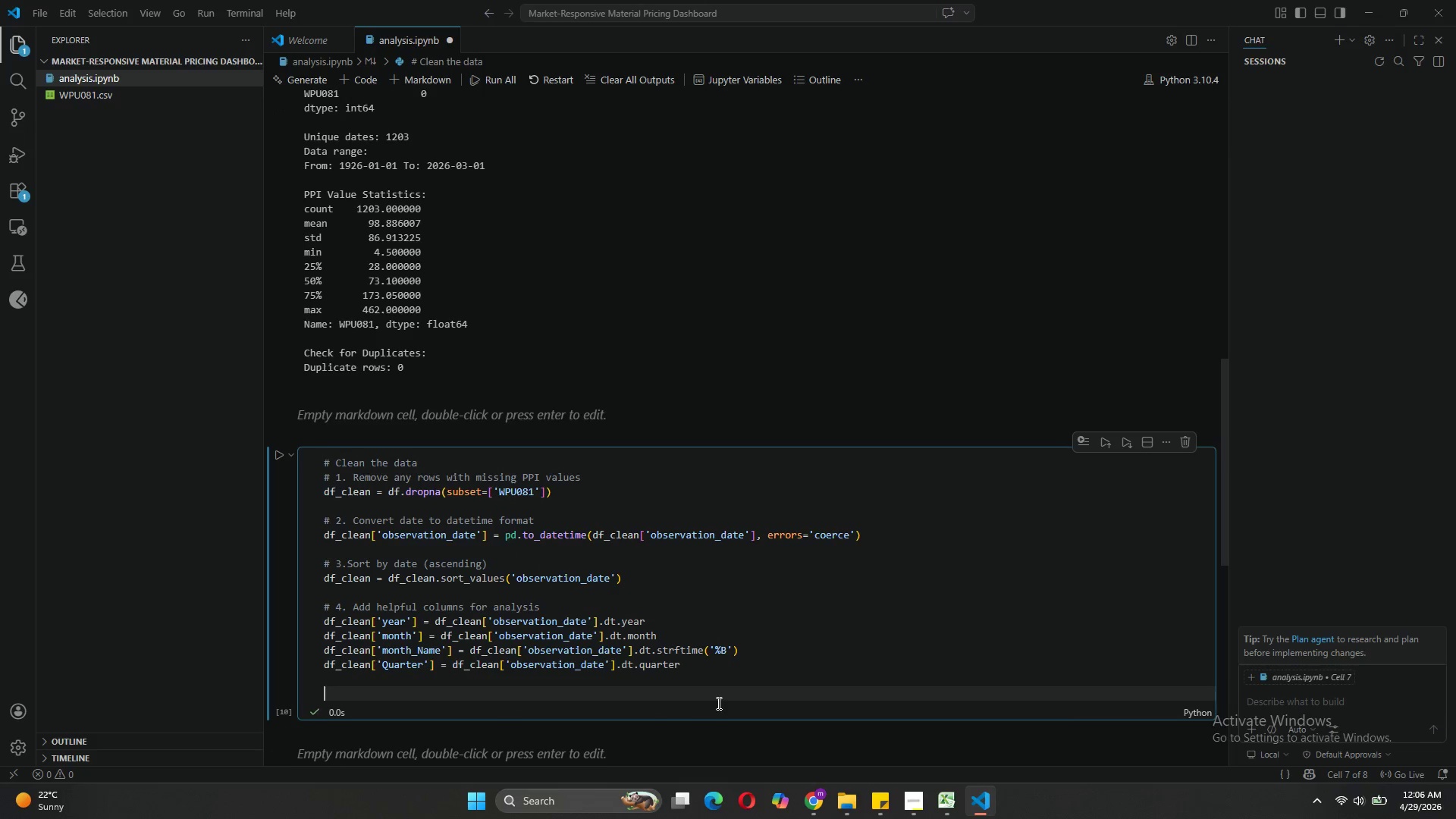 
type(# 5. Filter to last 5 years (for dashboard focus)
 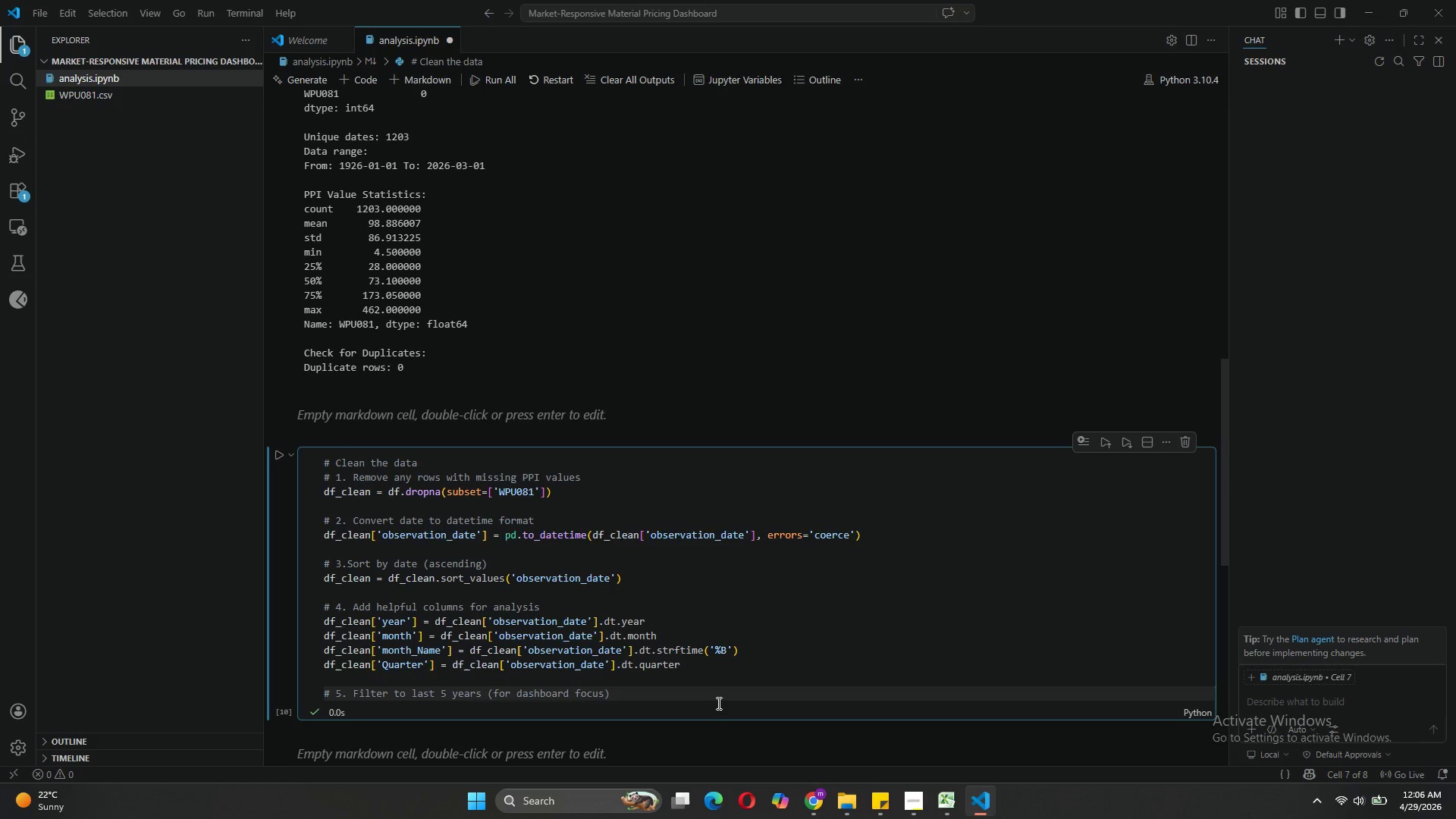 
key(ArrowRight)
 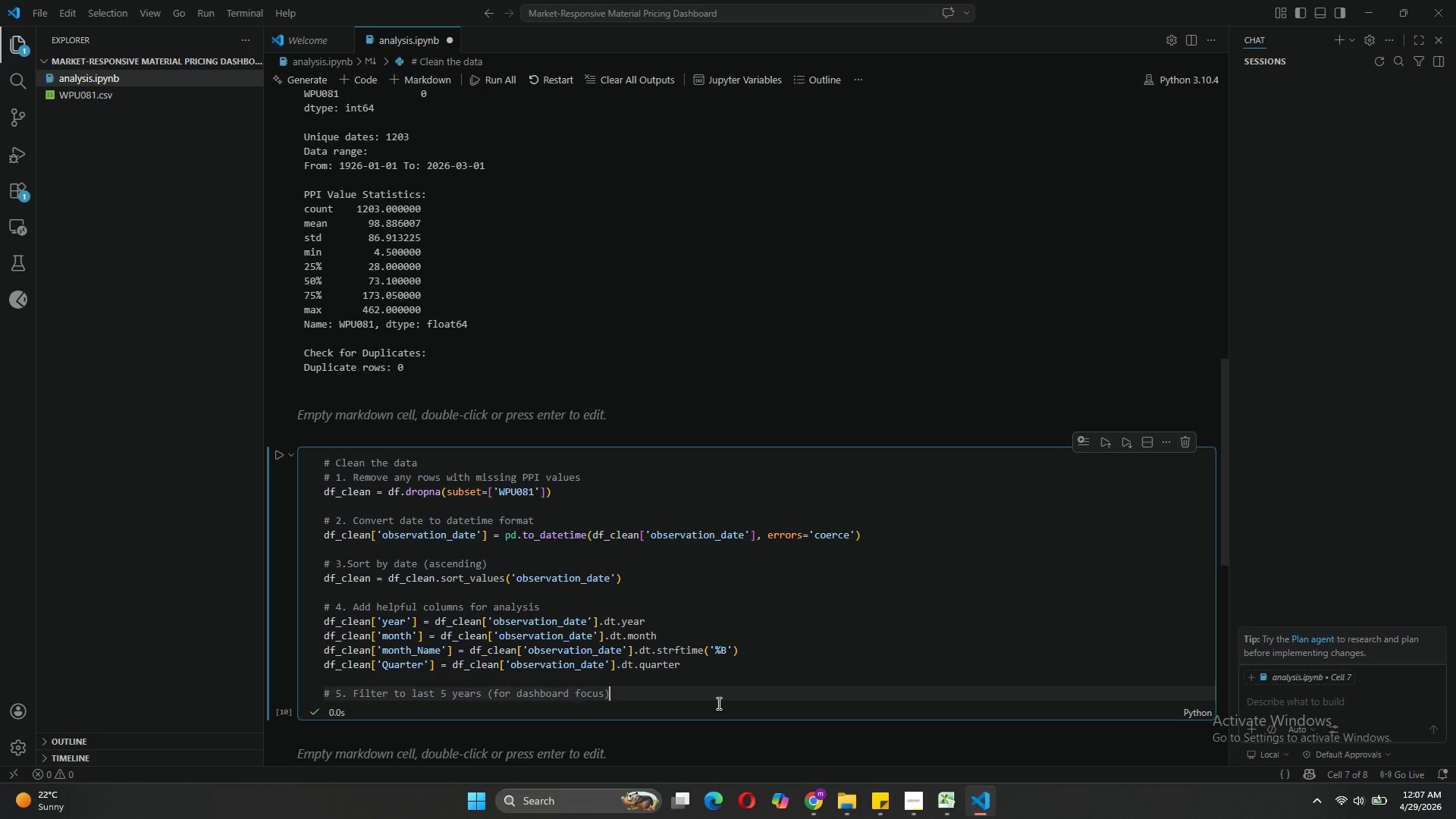 
key(Enter)
 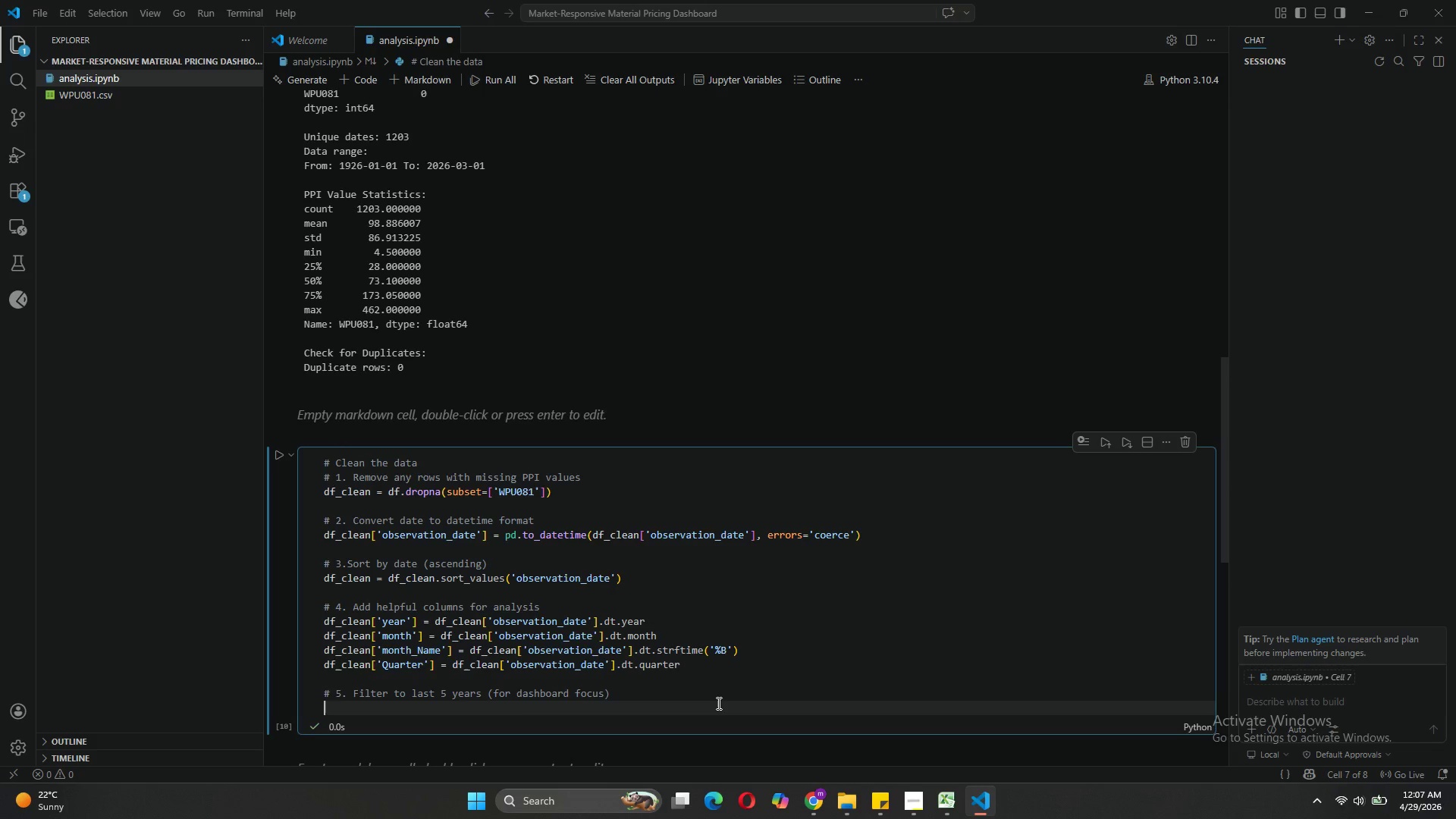 
type(today = pd.Times)
key(Tab)
type(.noqw)
key(Backspace)
key(Backspace)
type(w())
 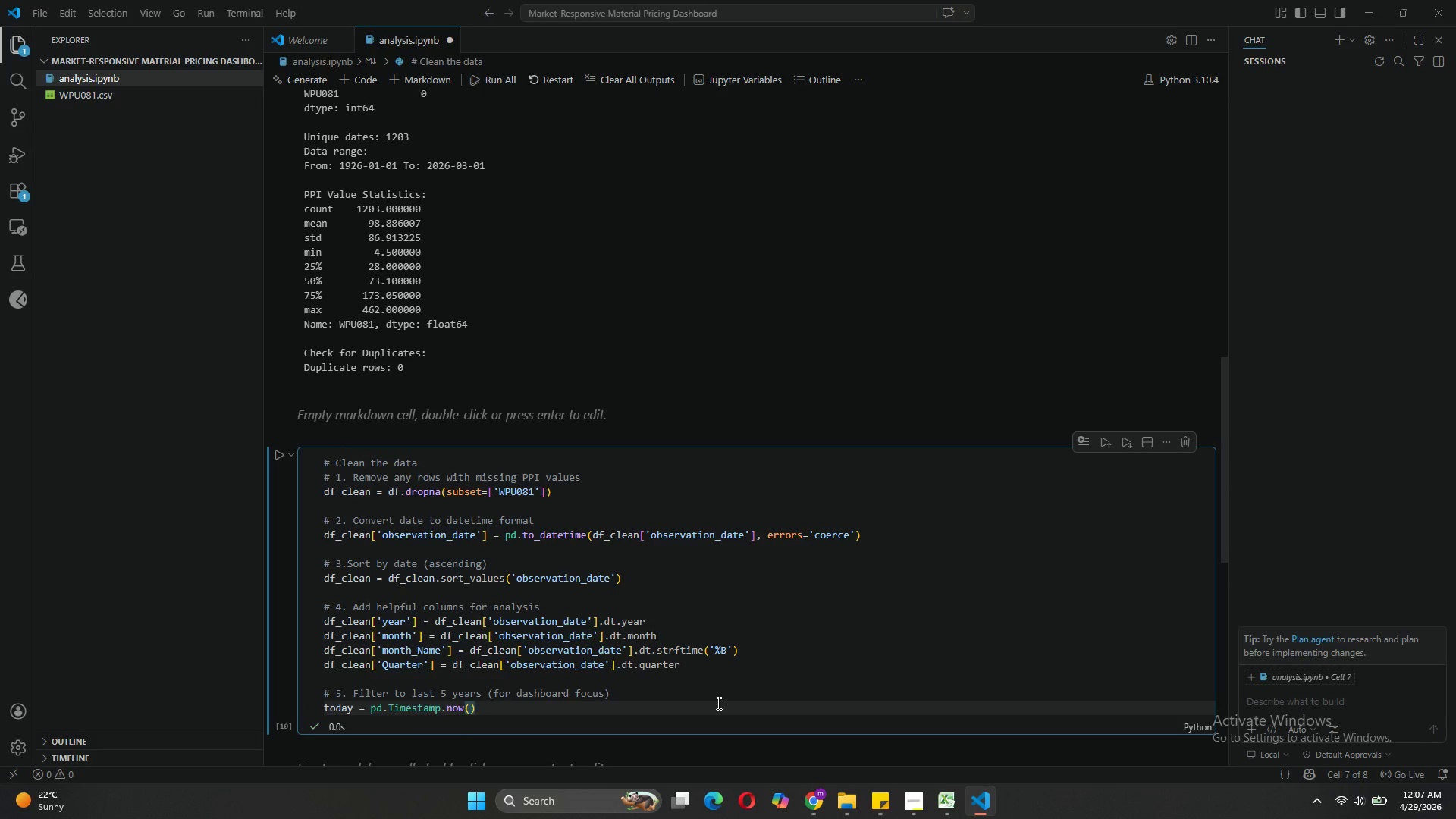 
key(Enter)
 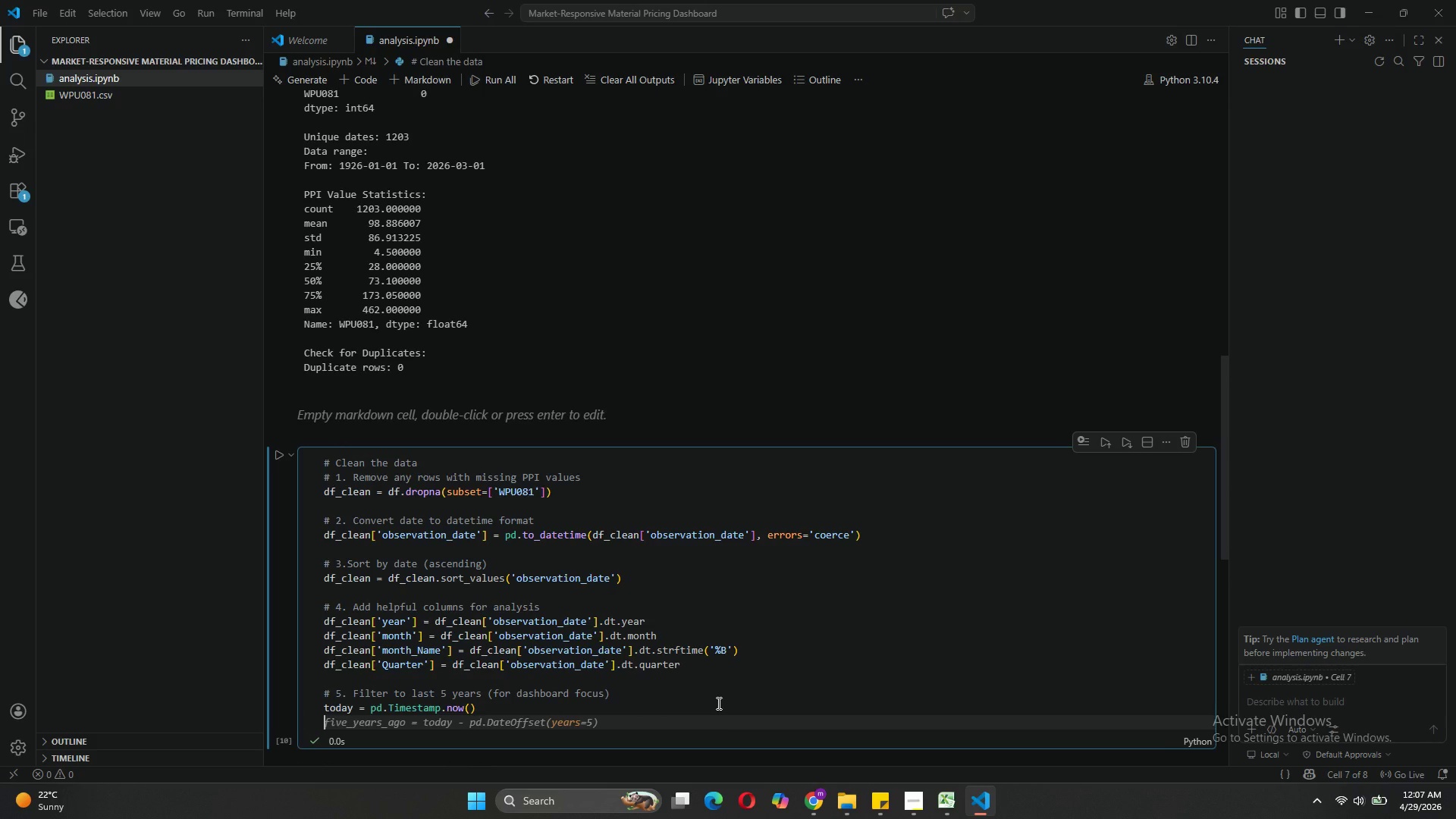 
type(five)
key(Tab)
 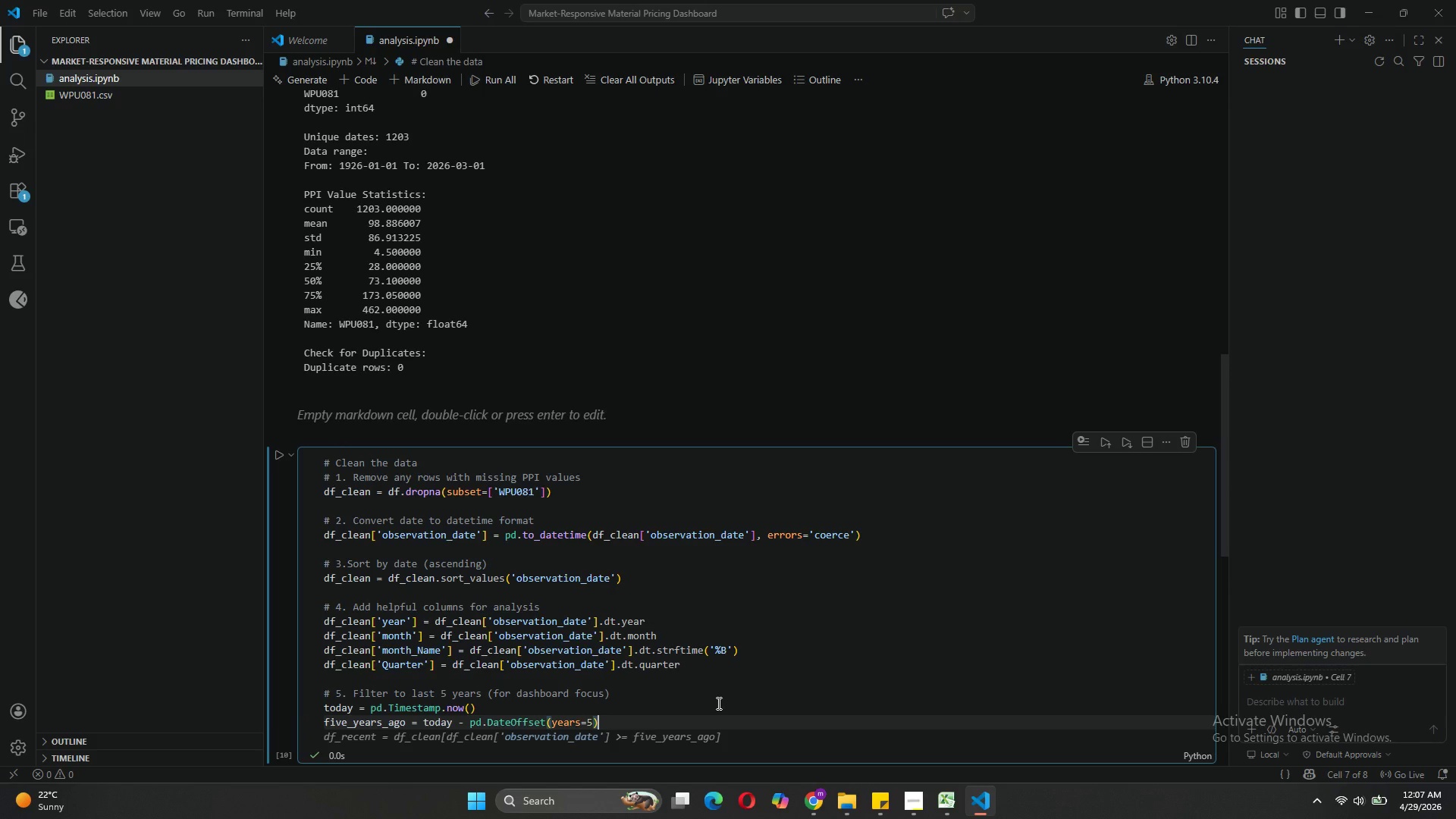 
key(Enter)
 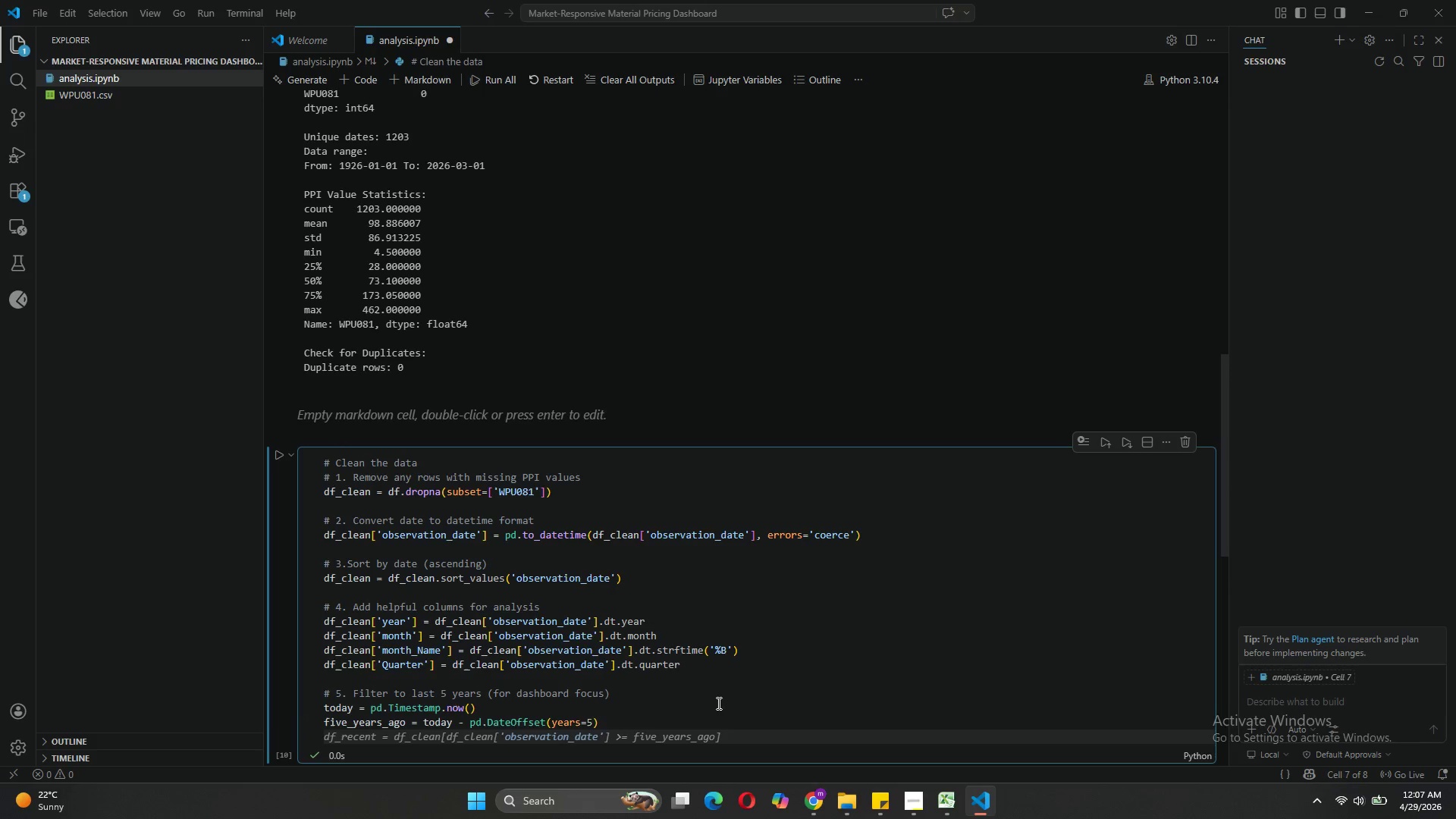 
type(df_last_5_years = )
 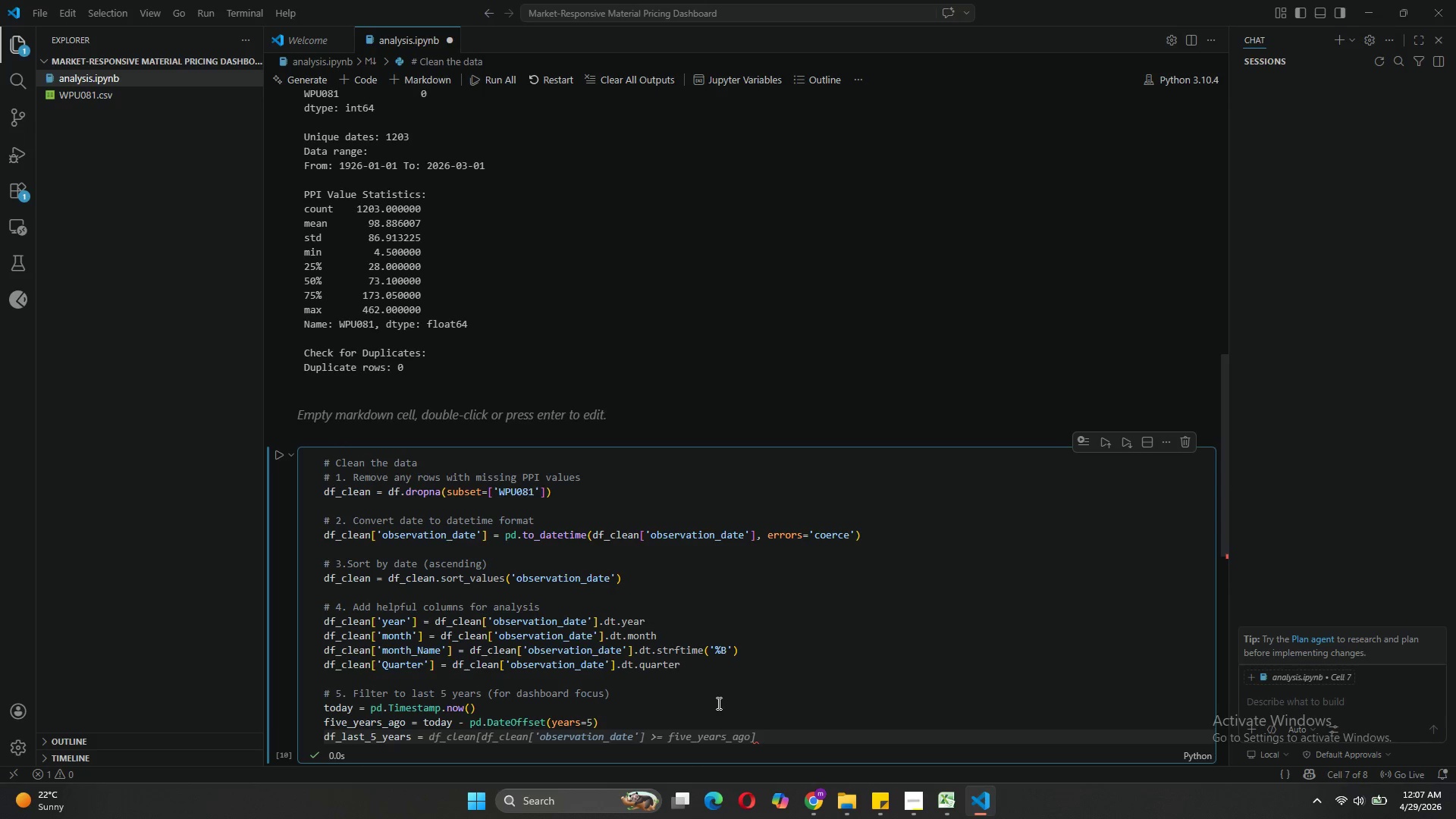 
wait(5.34)
 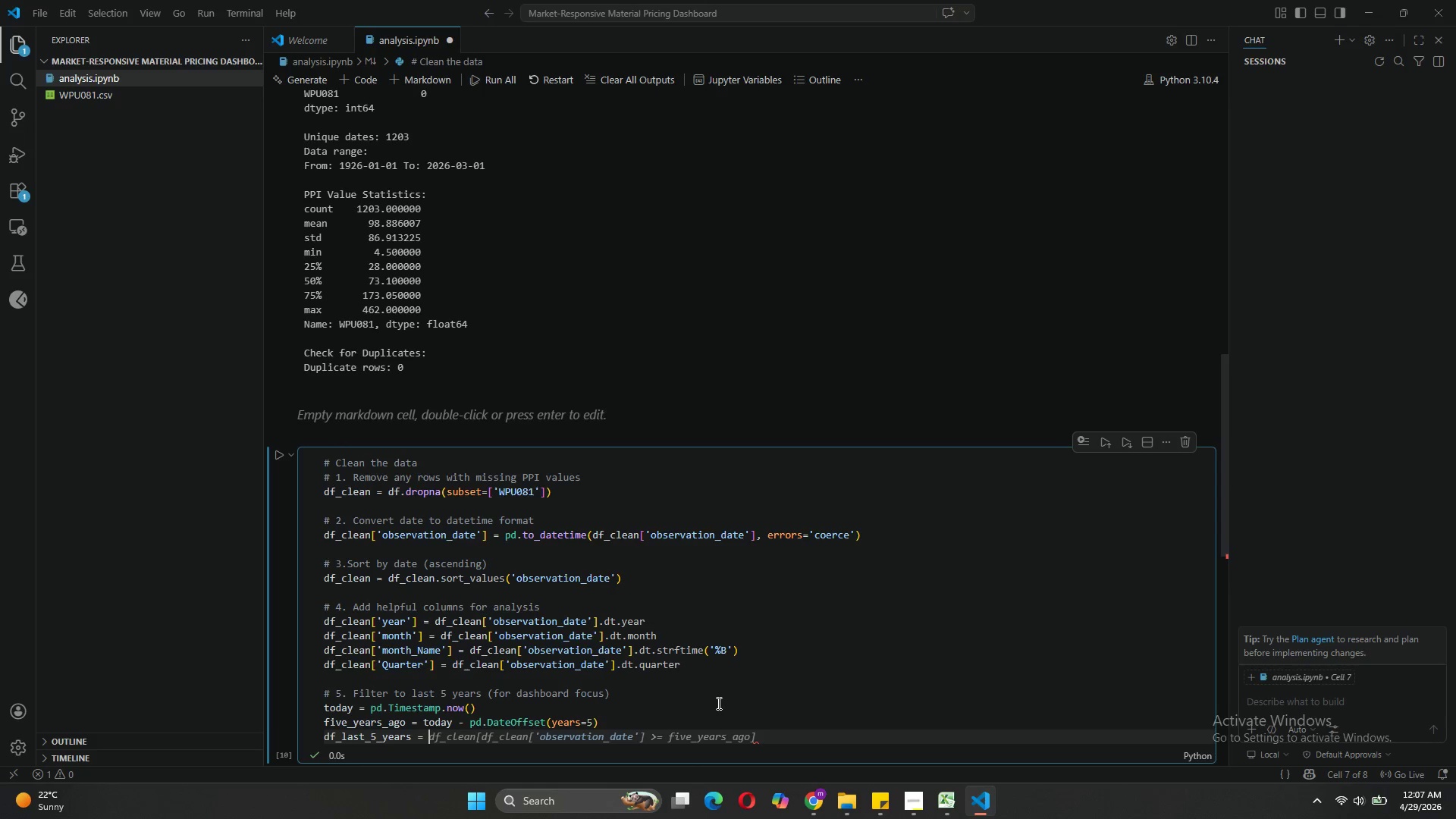 
key(Tab)
type(.cop)
key(Tab)
 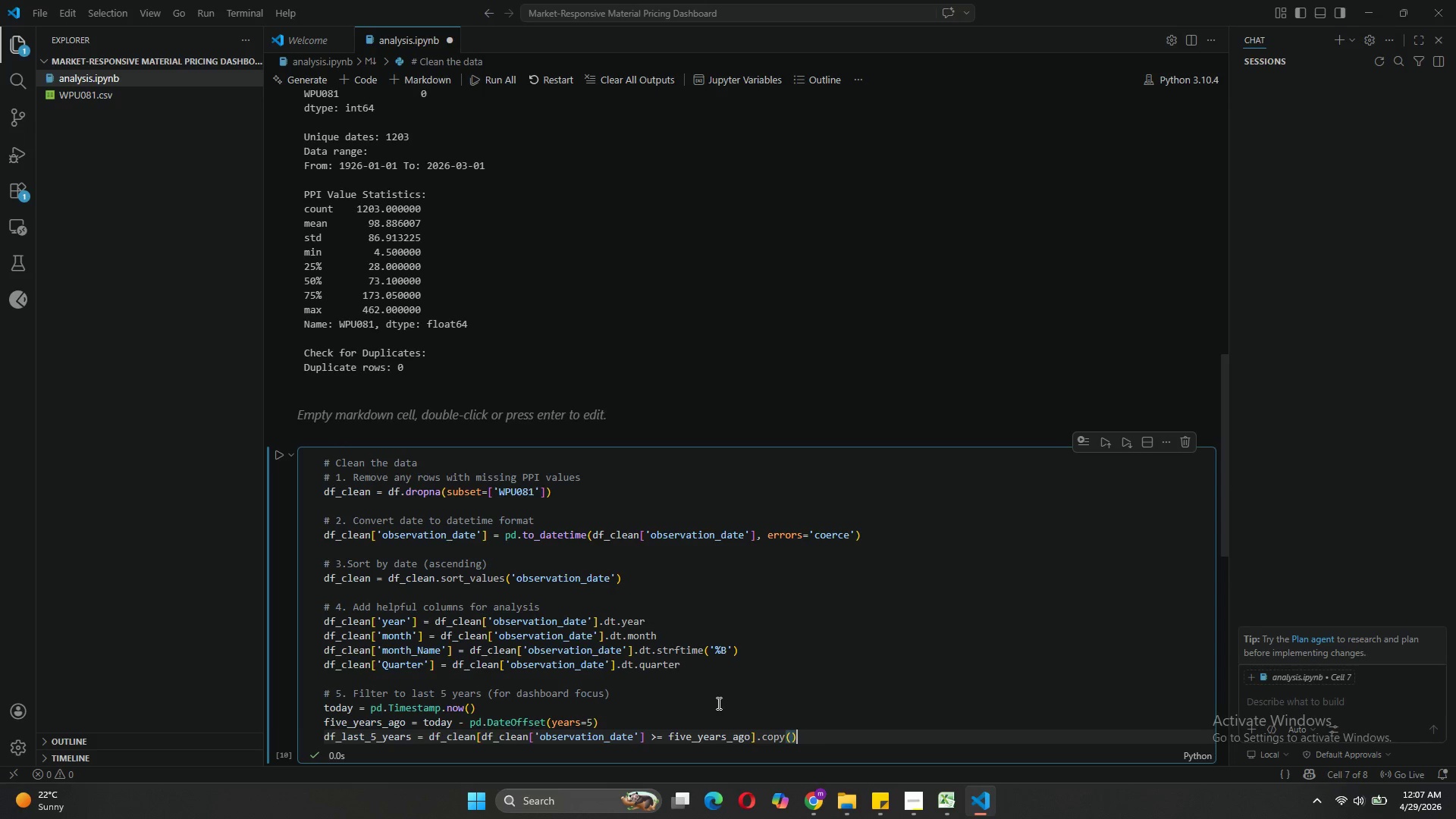 
key(Enter)
 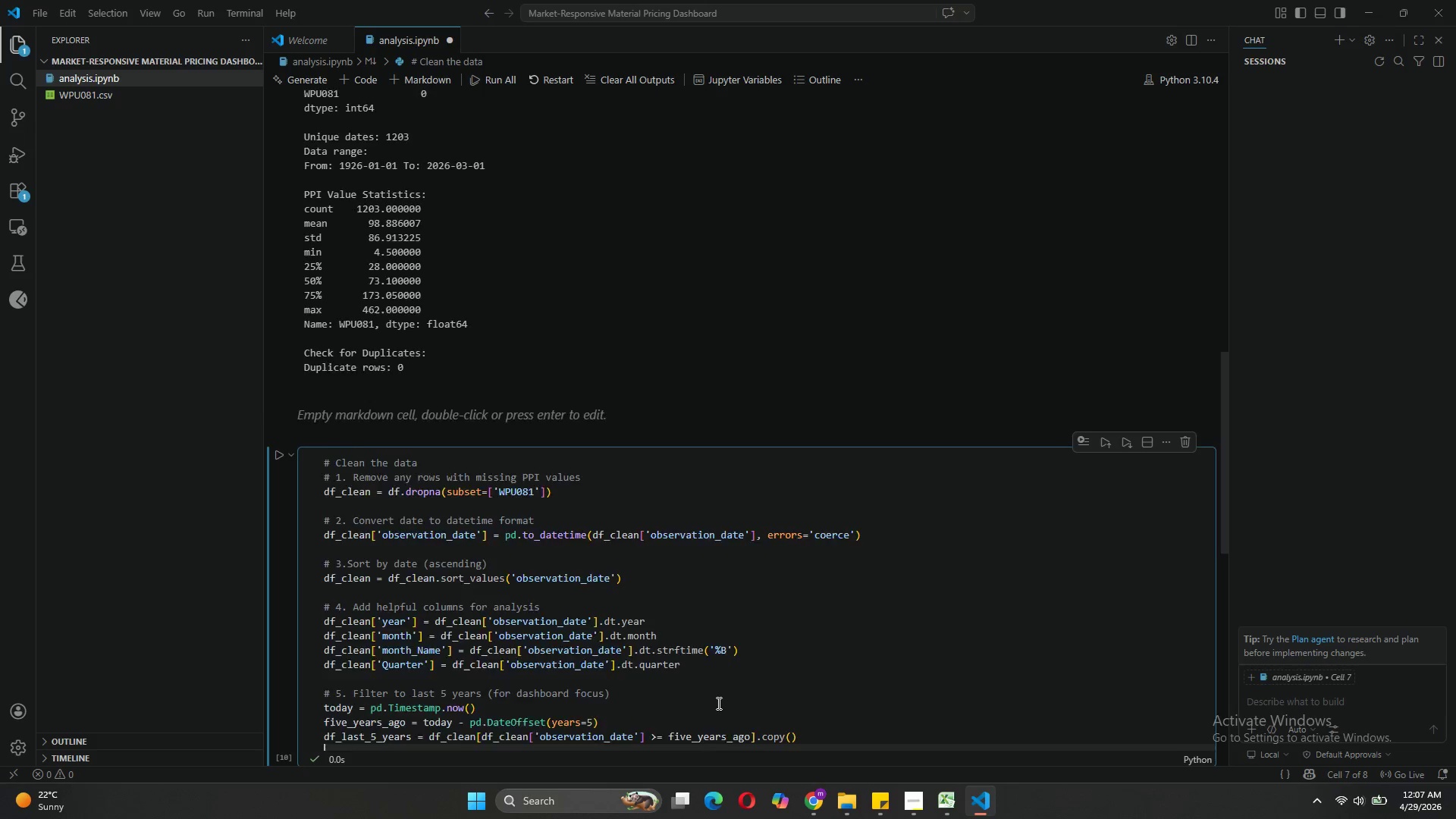 
key(Enter)
 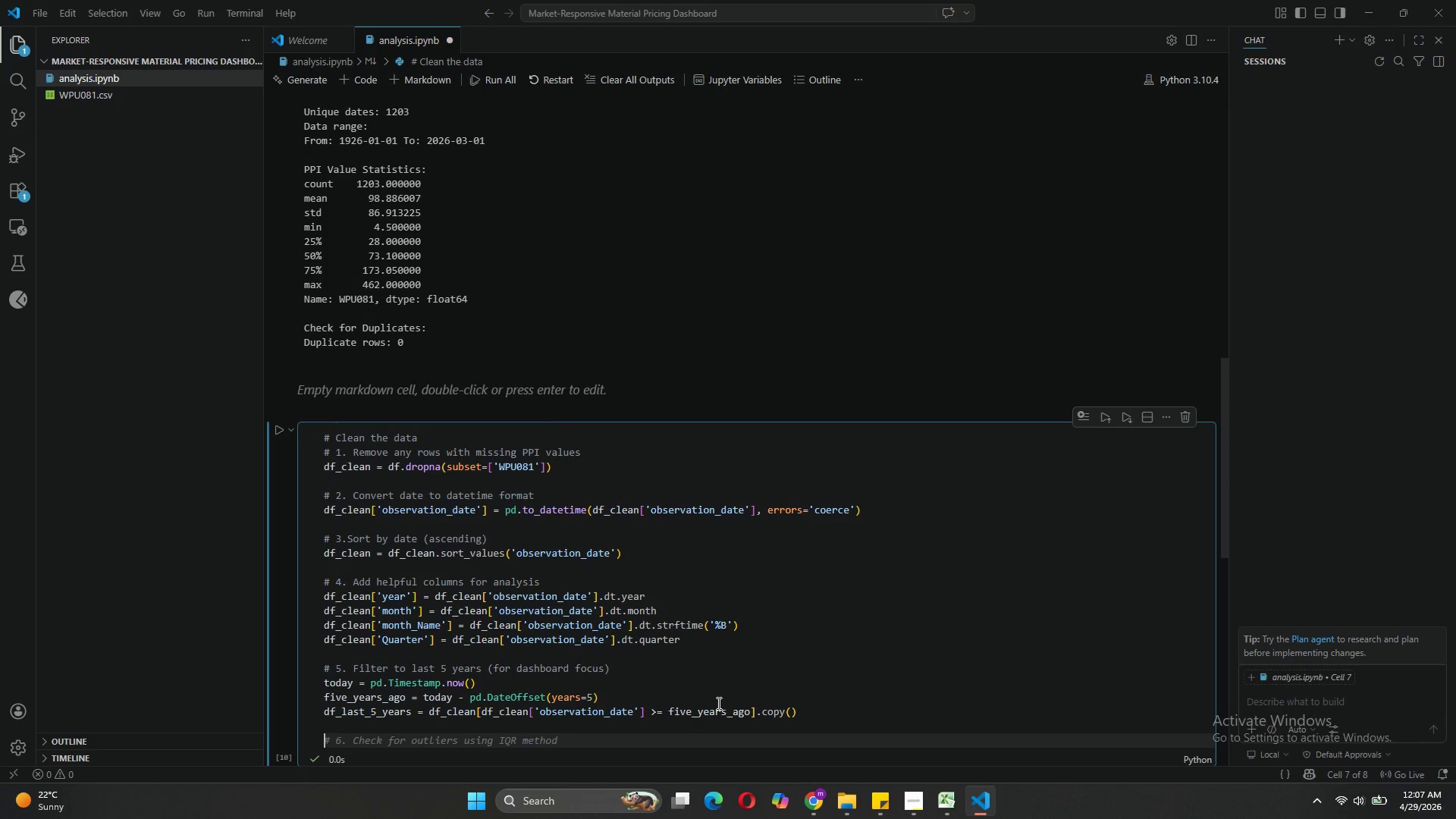 
type(print(d)
key(Backspace)
type(f"Original rows: k)
key(Backspace)
type(le)
 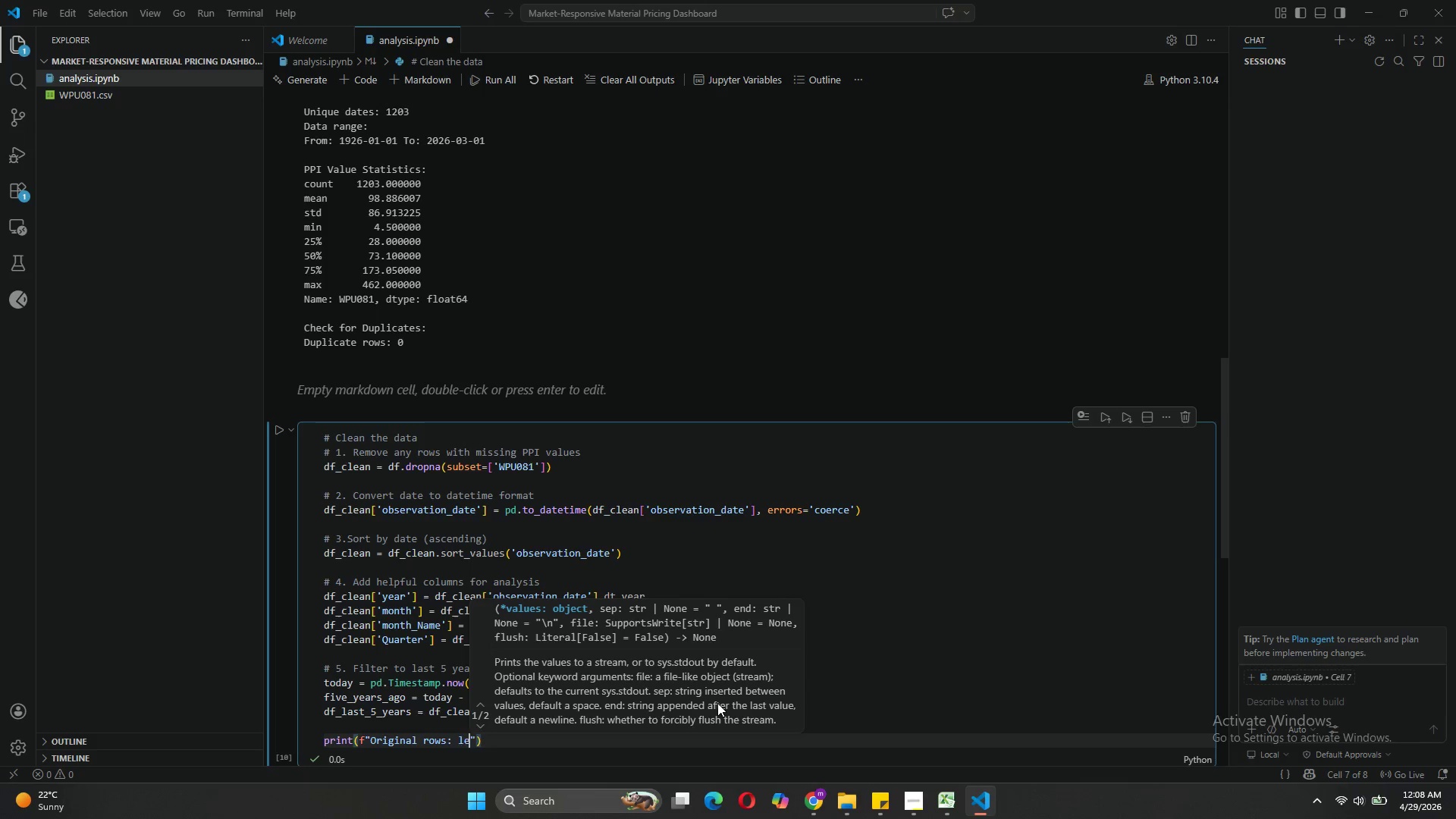 
key(ArrowLeft)
 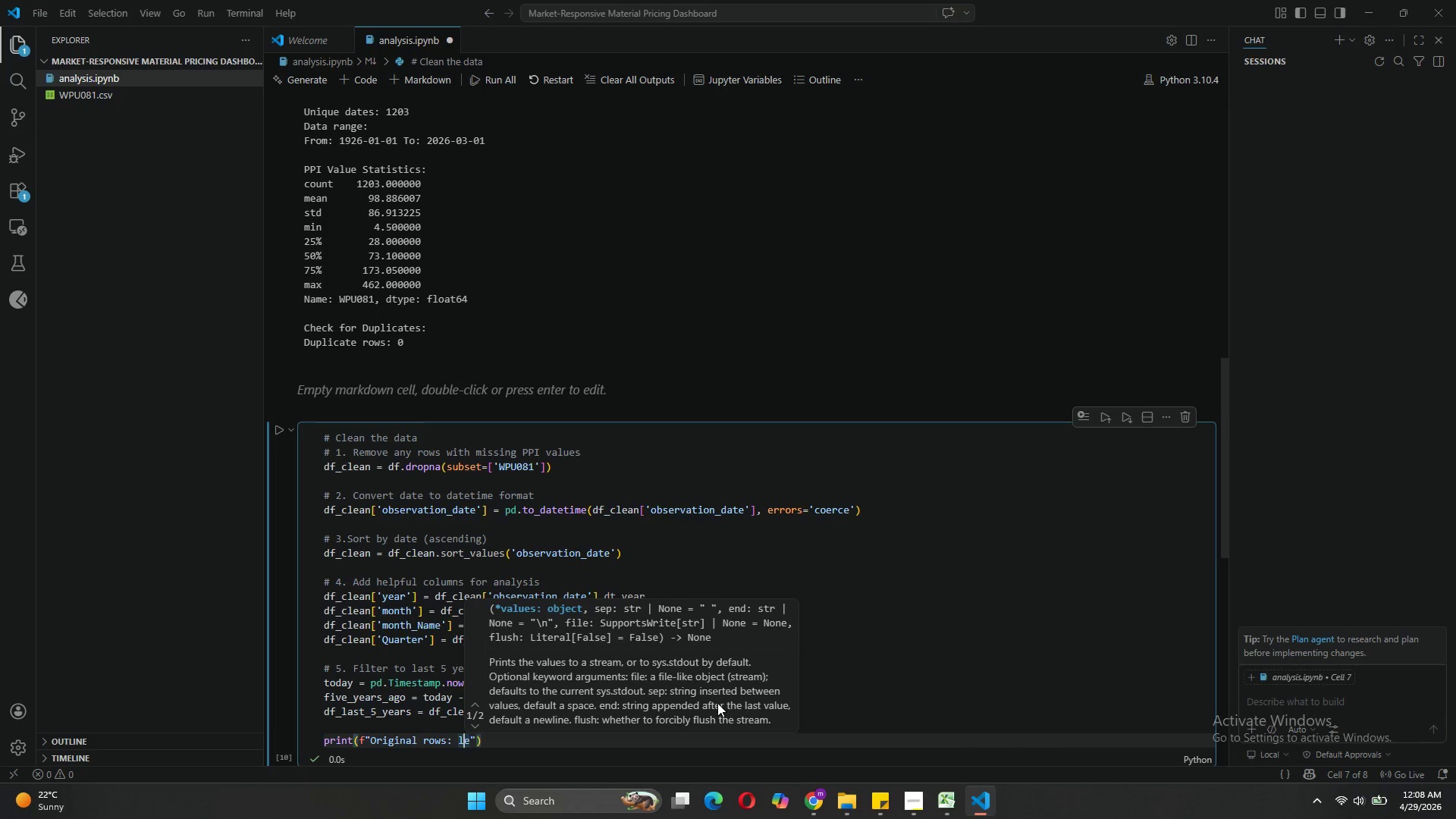 
key(ArrowLeft)
 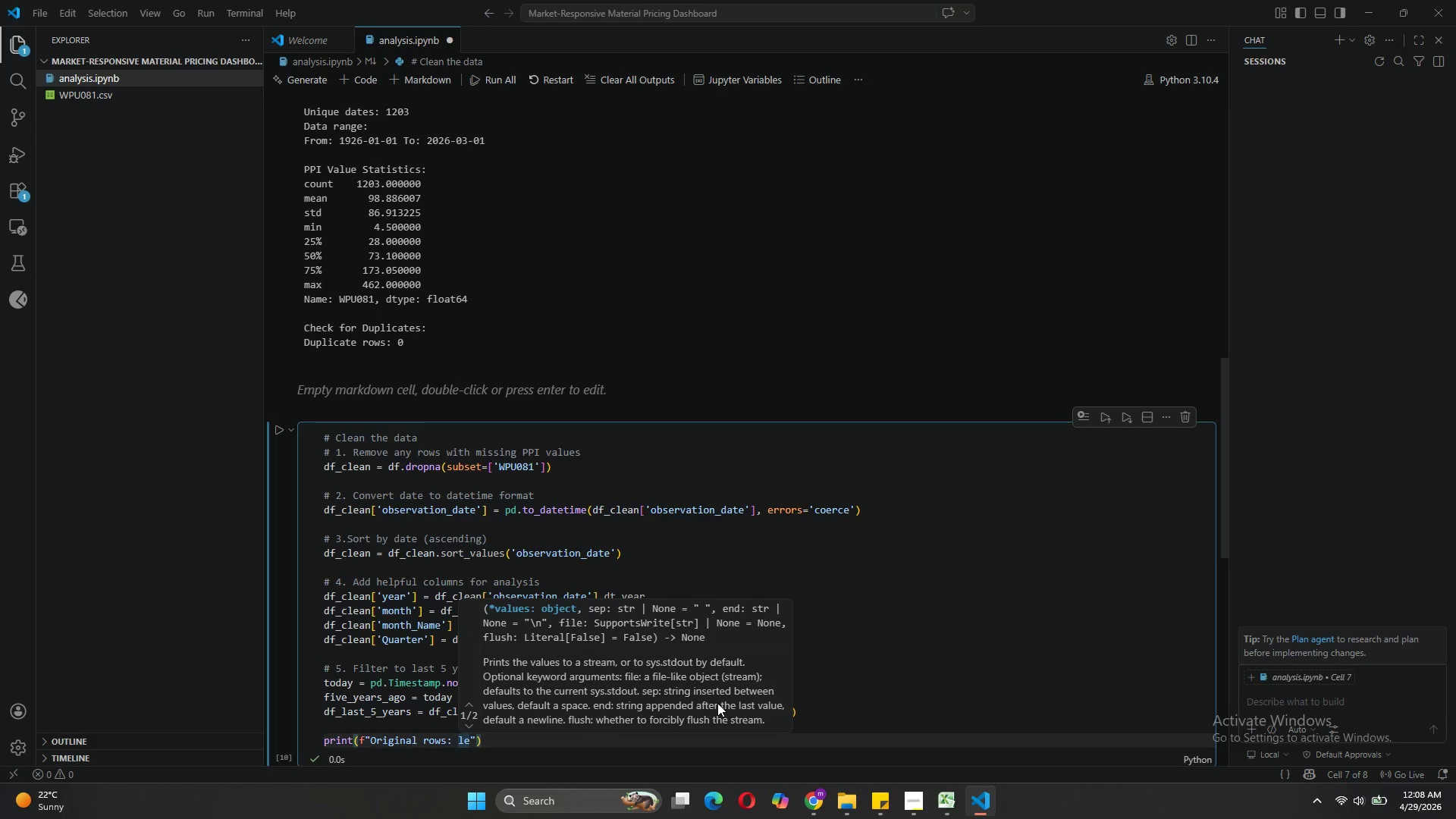 
key(Shift+BracketLeft)
 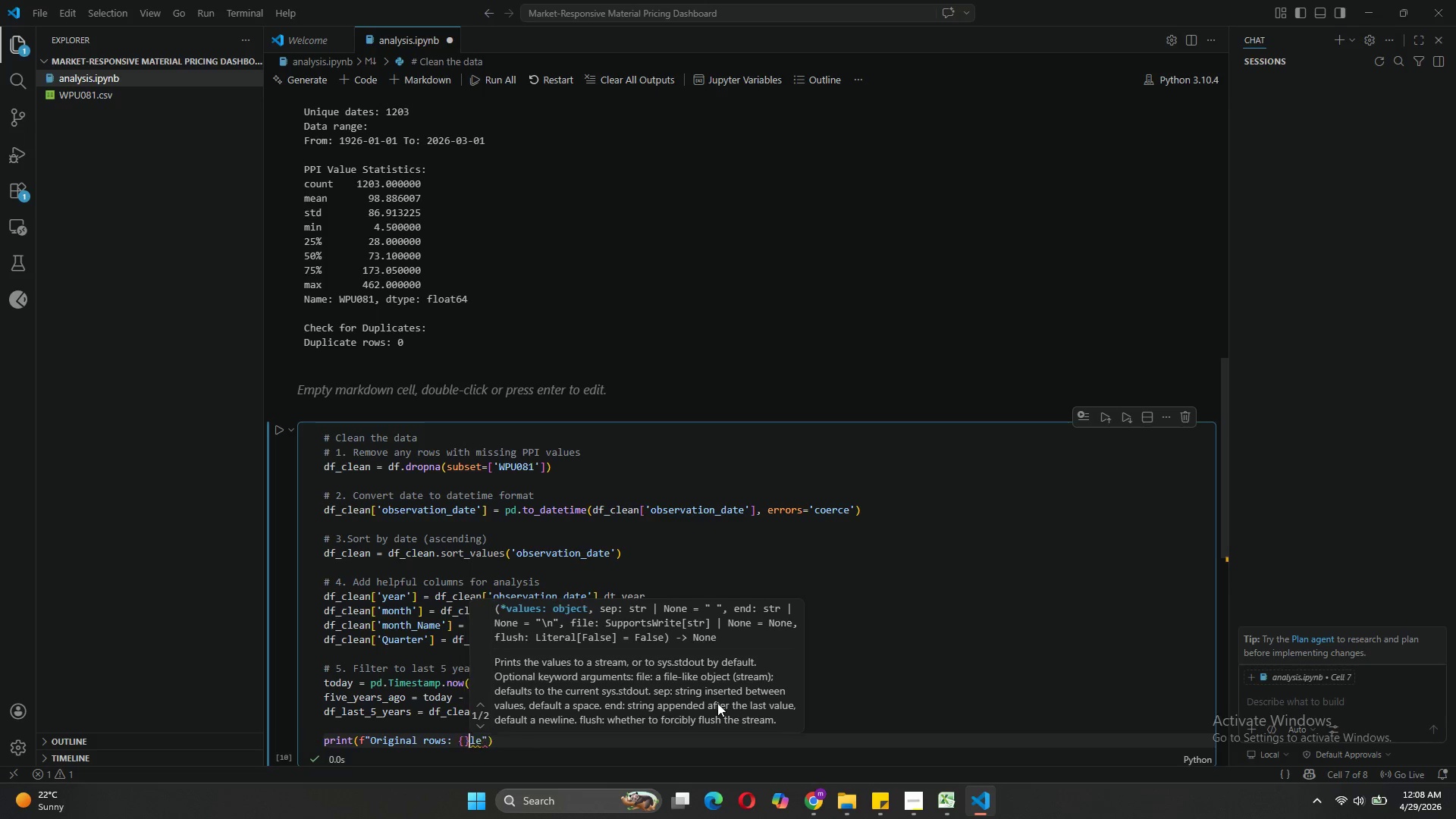 
key(Shift+BracketRight)
 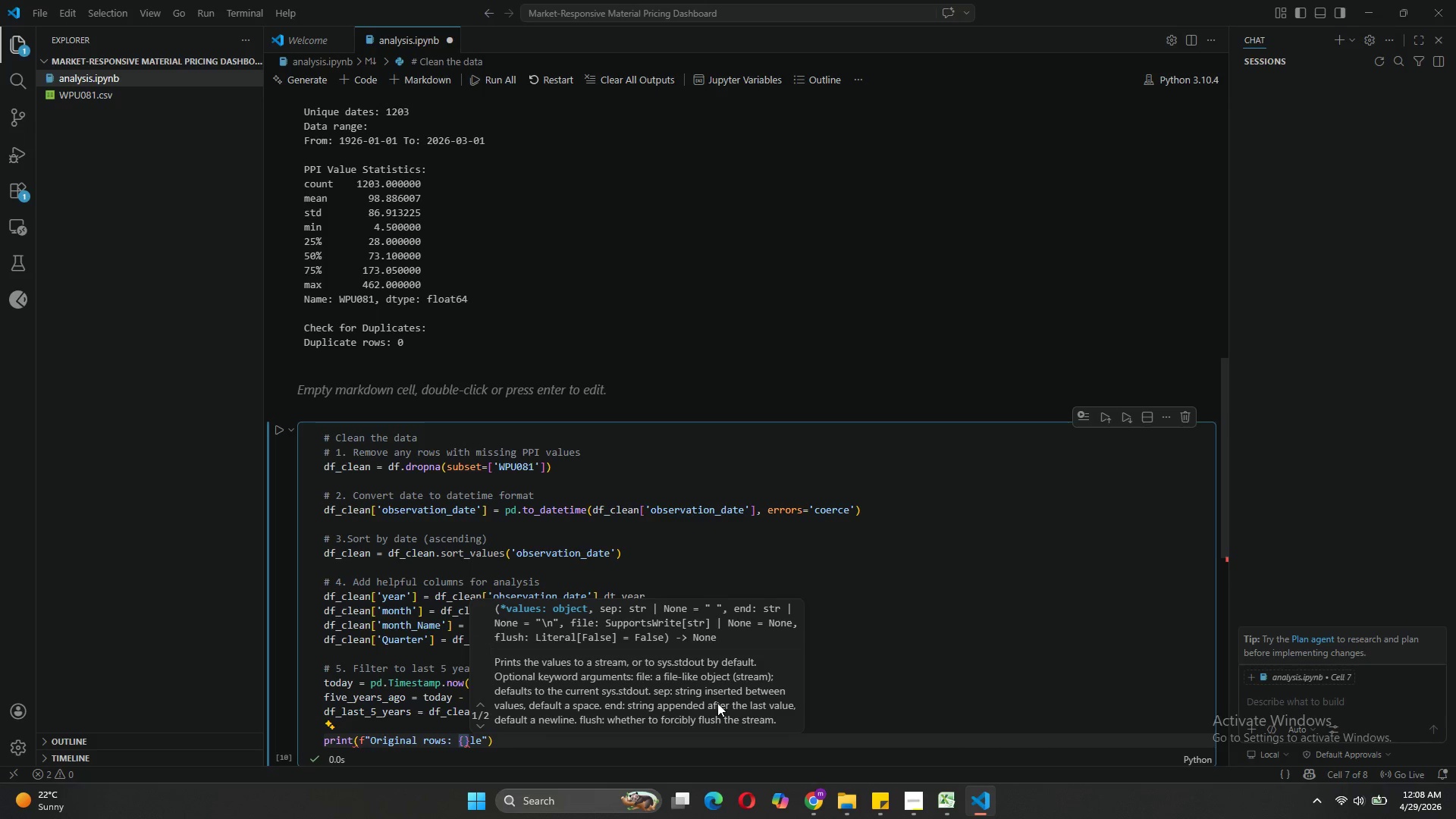 
key(ArrowRight)
 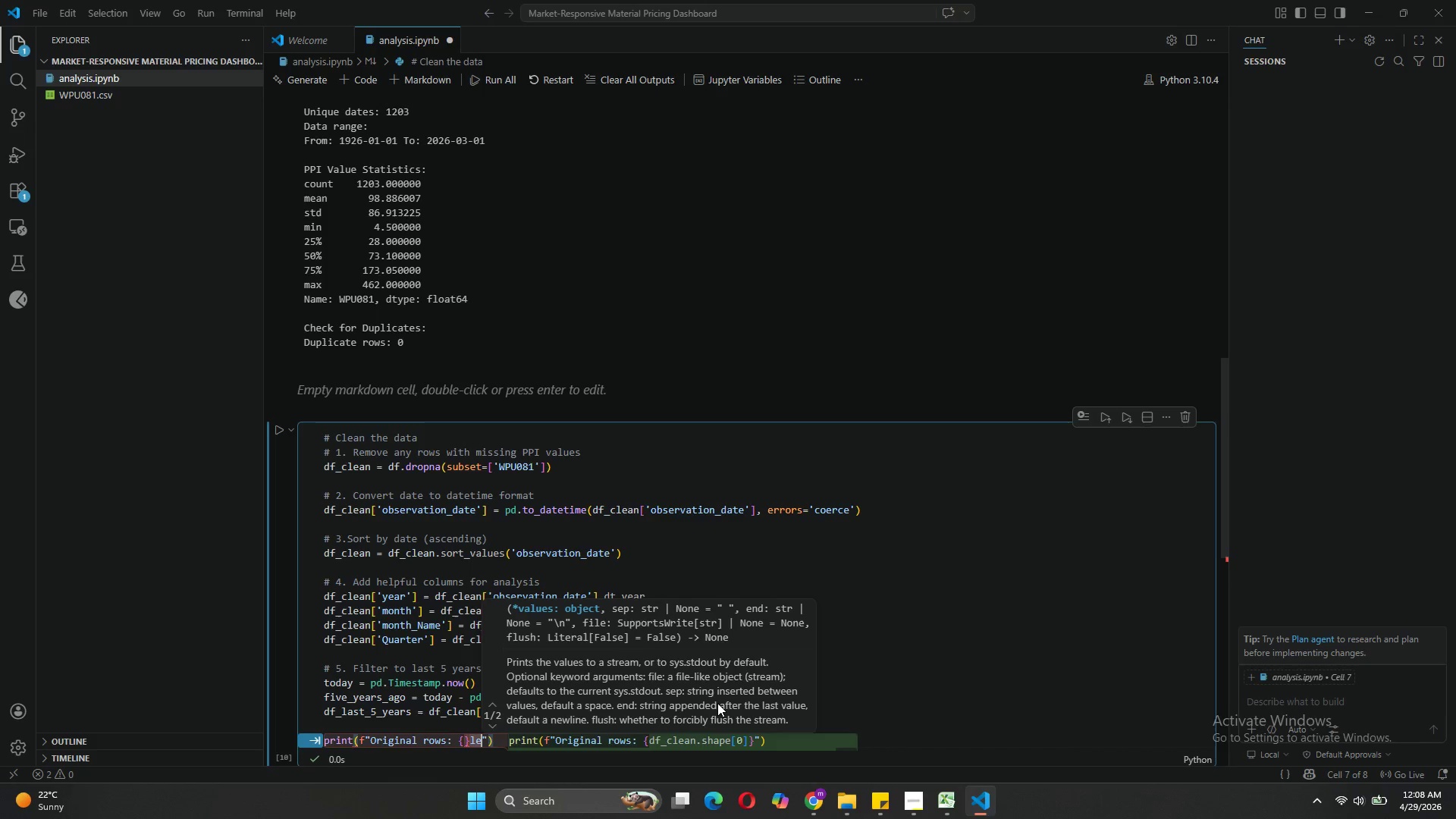 
key(ArrowRight)
 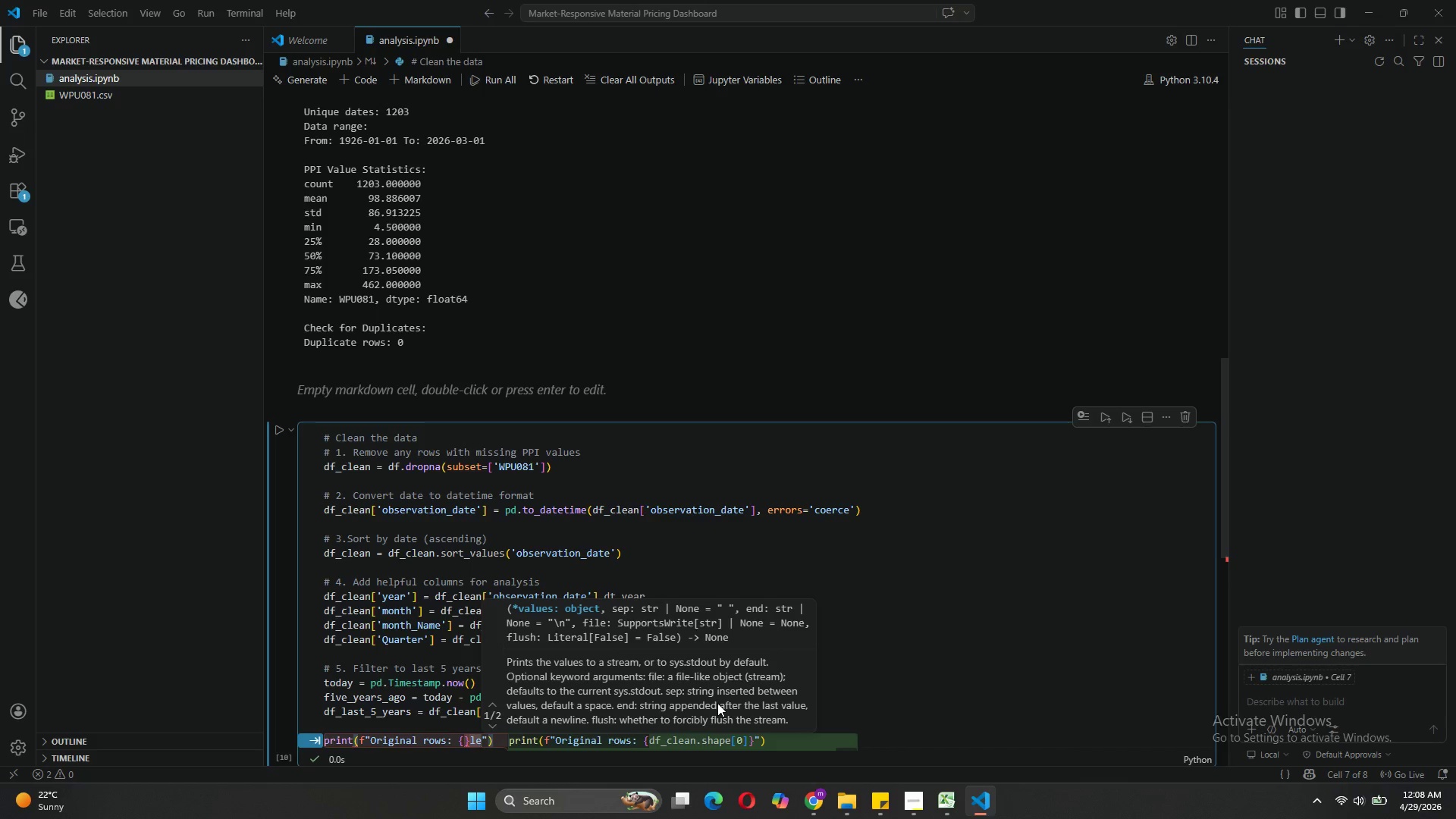 
key(Backspace)
 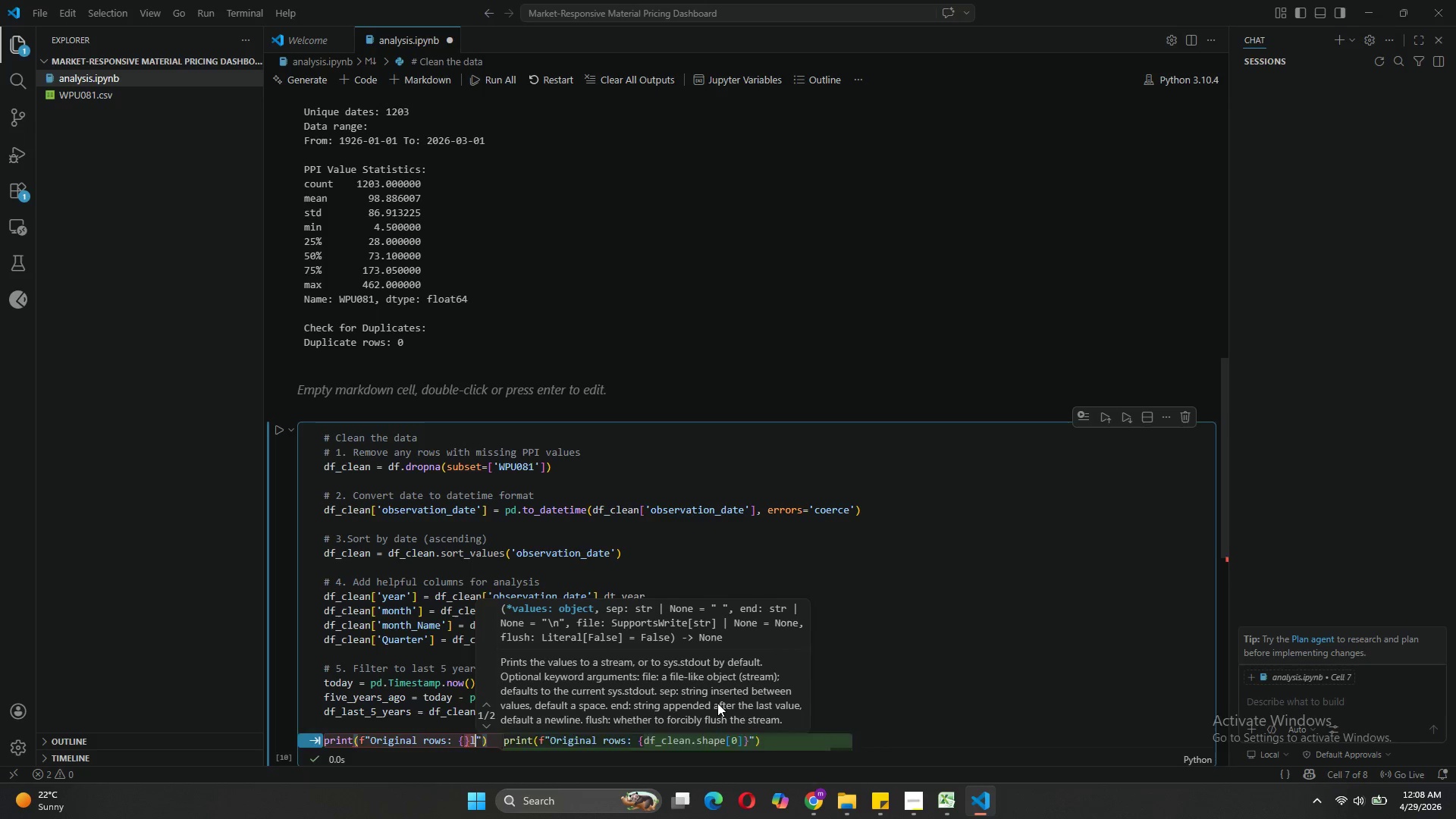 
key(Backspace)
 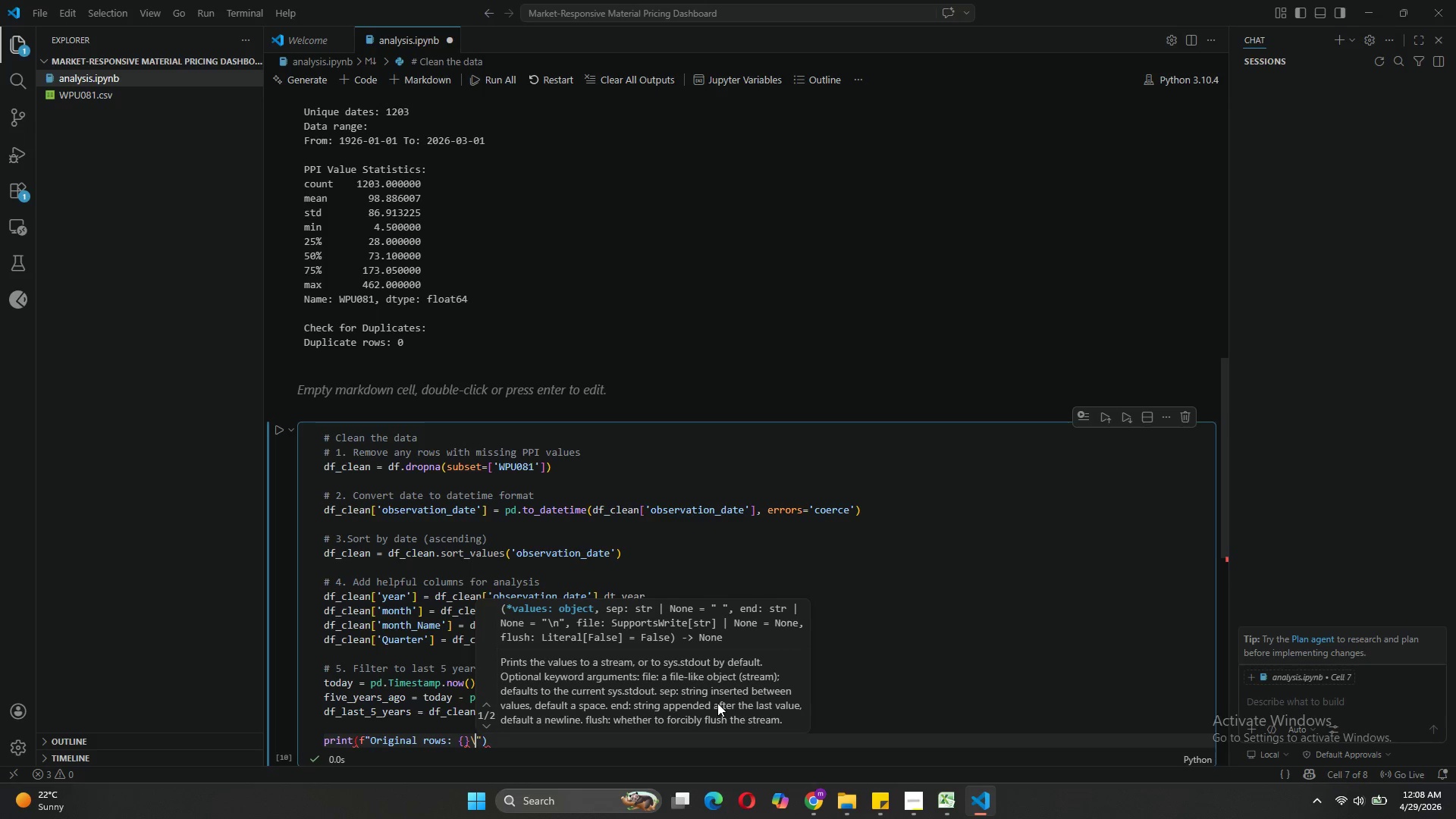 
key(Backslash)
 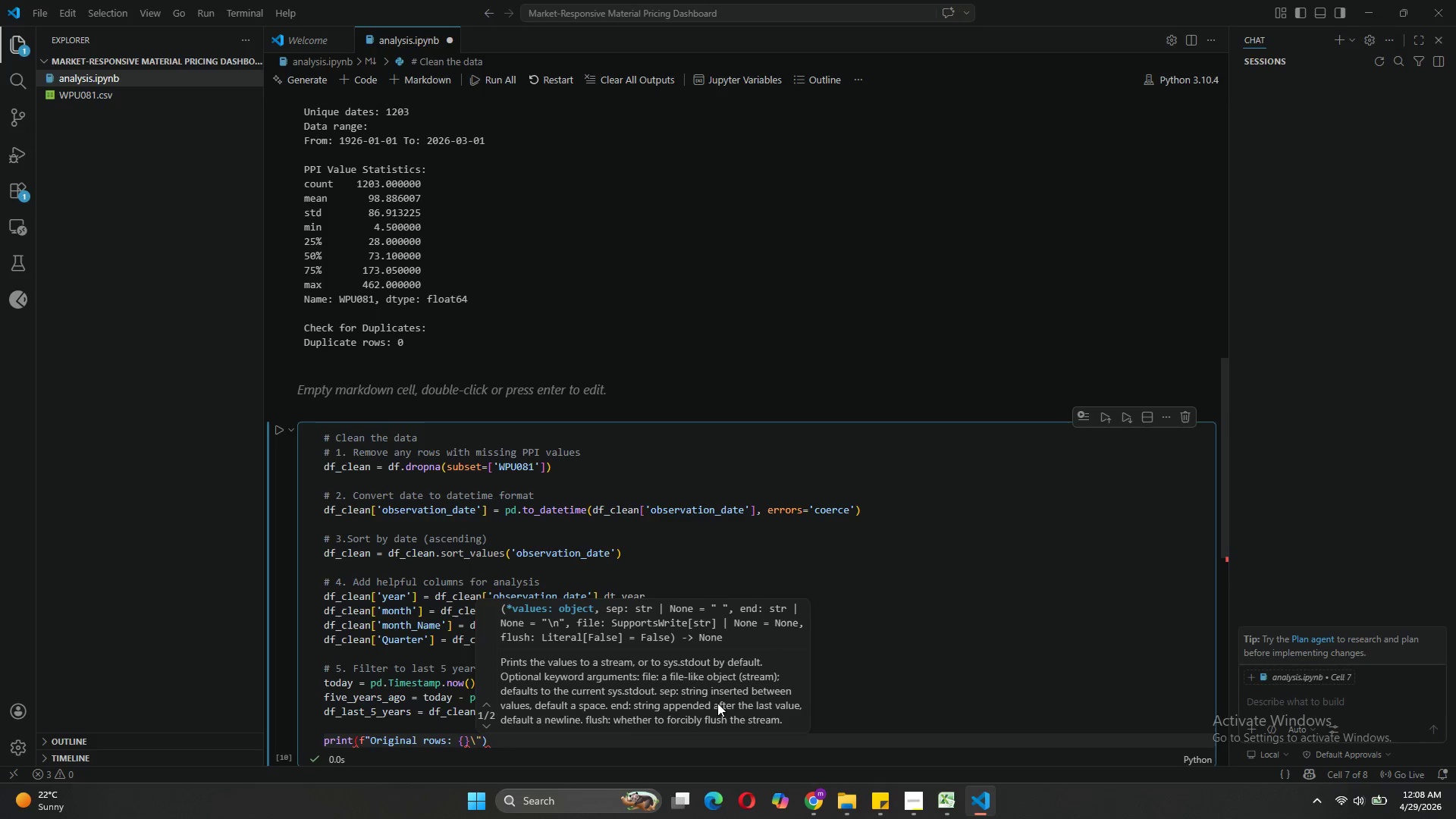 
key(Backspace)
 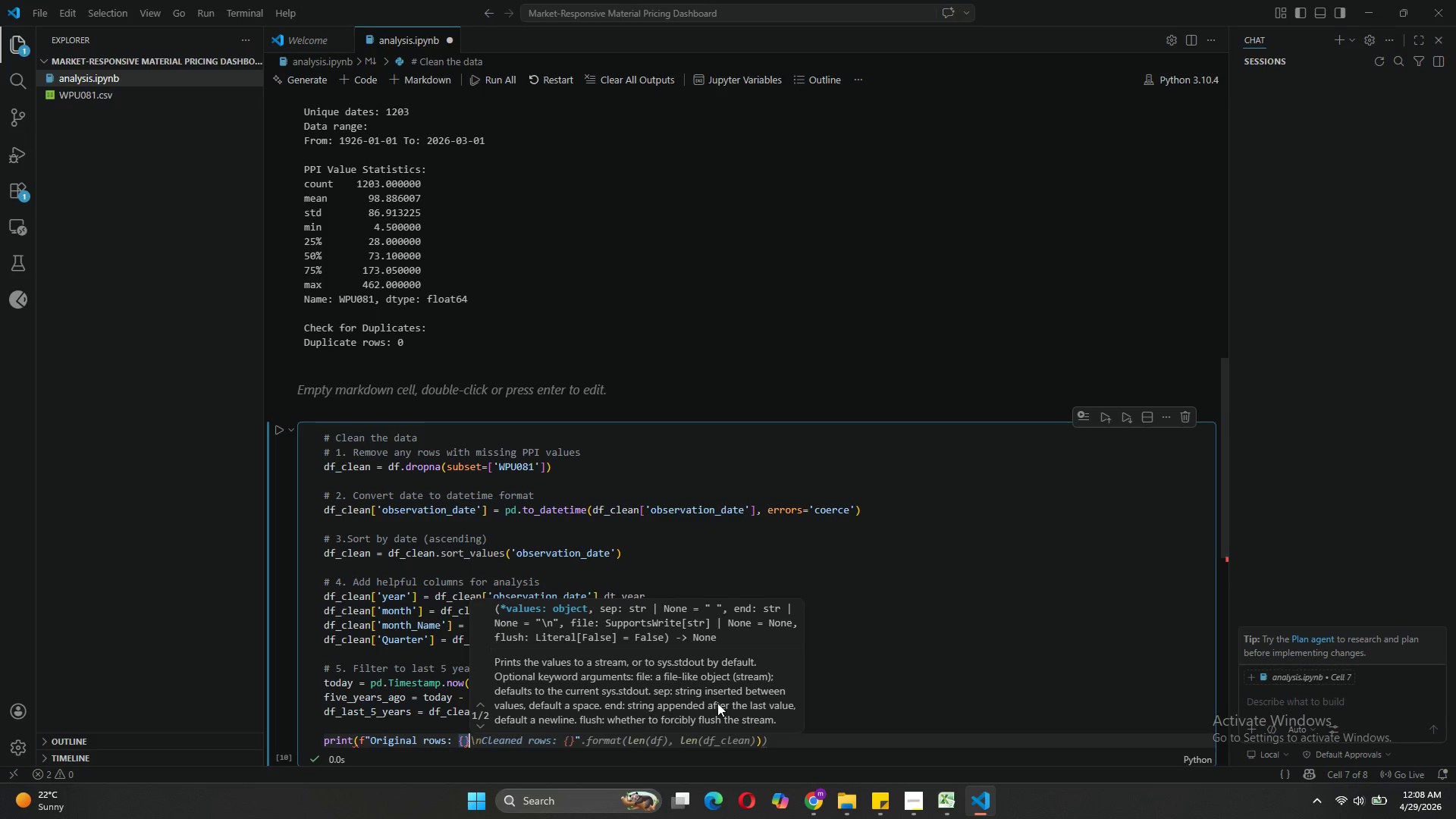 
key(ArrowLeft)
 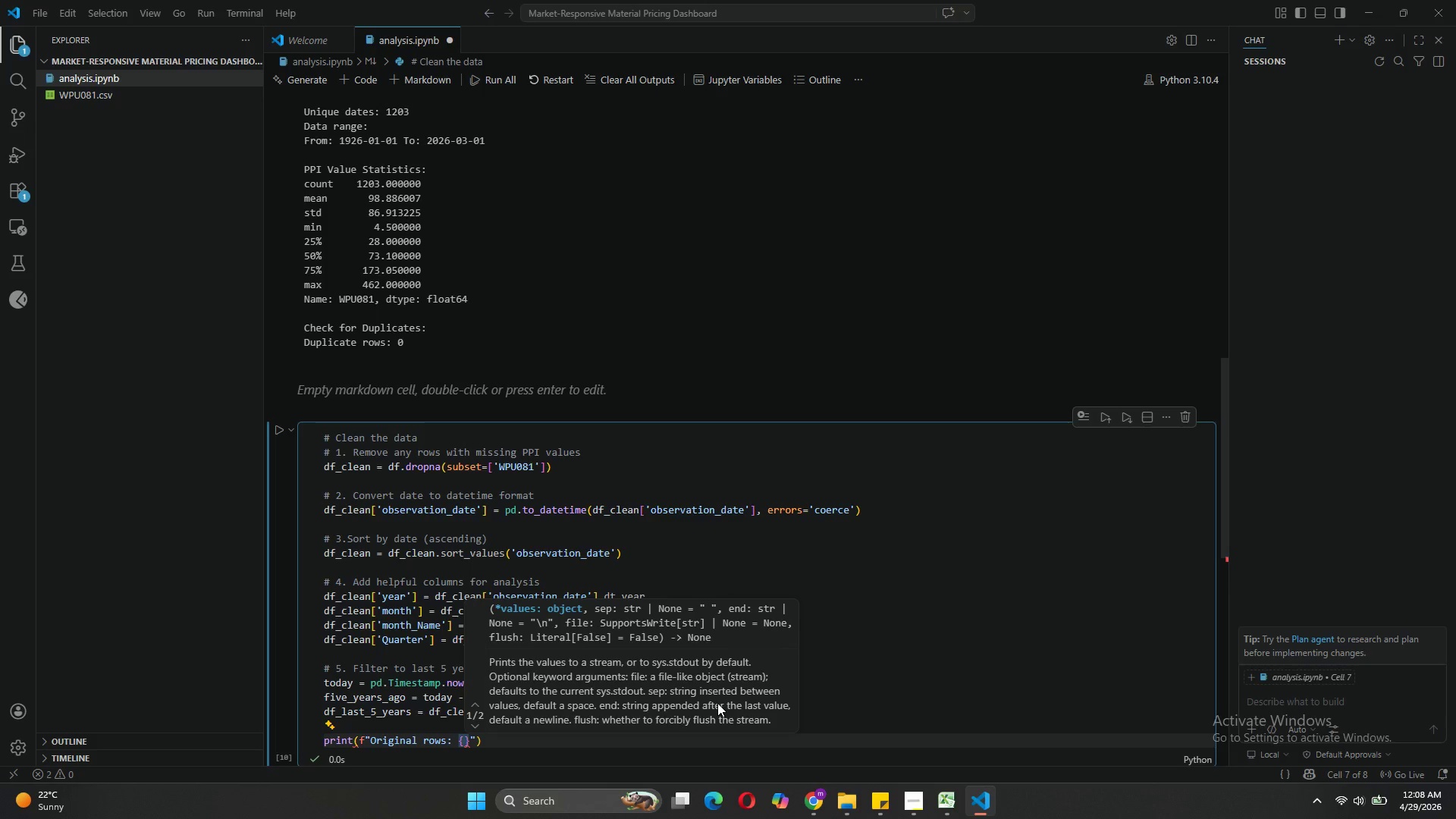 
type(len(df))
 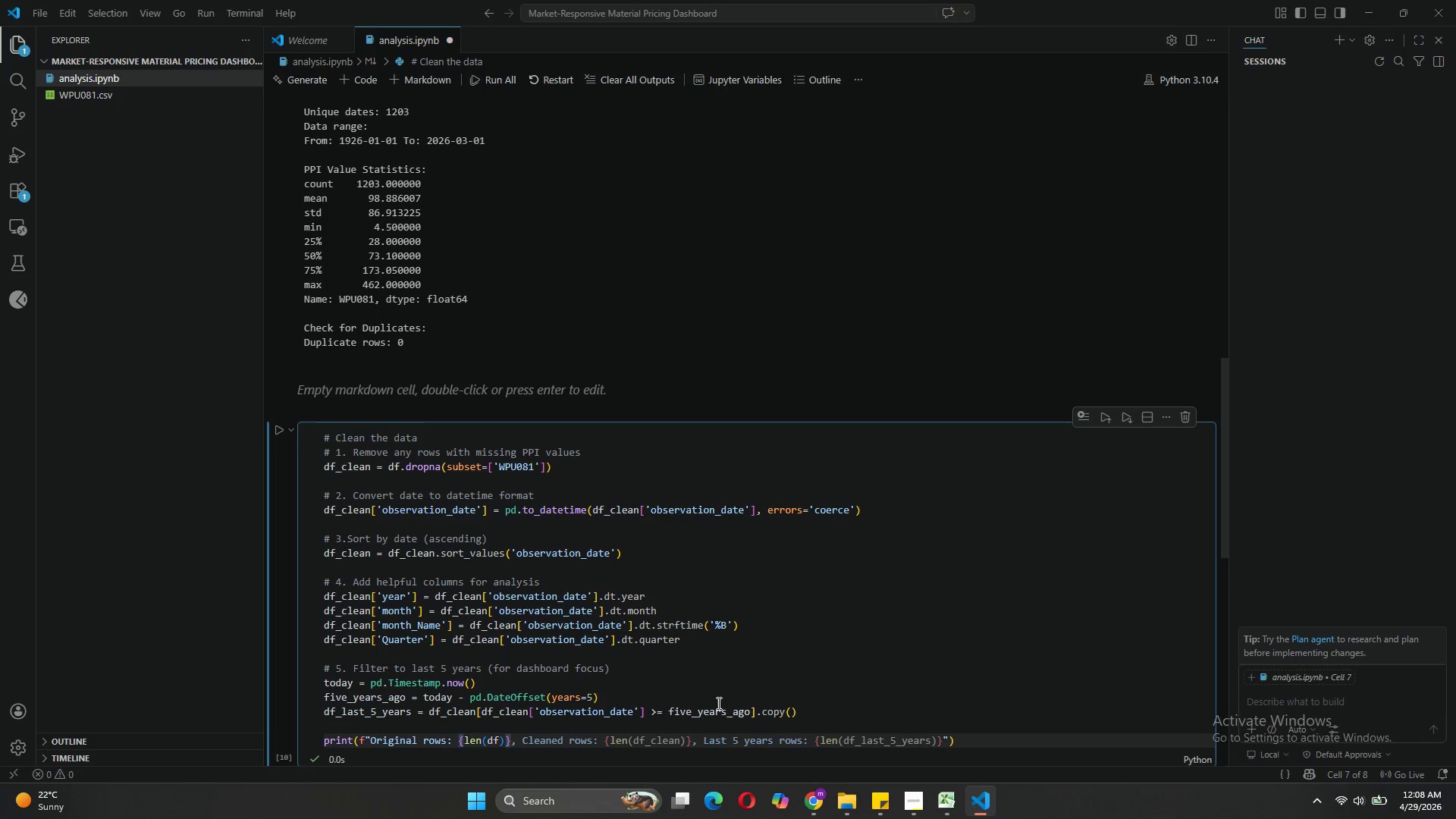 
key(ArrowRight)
 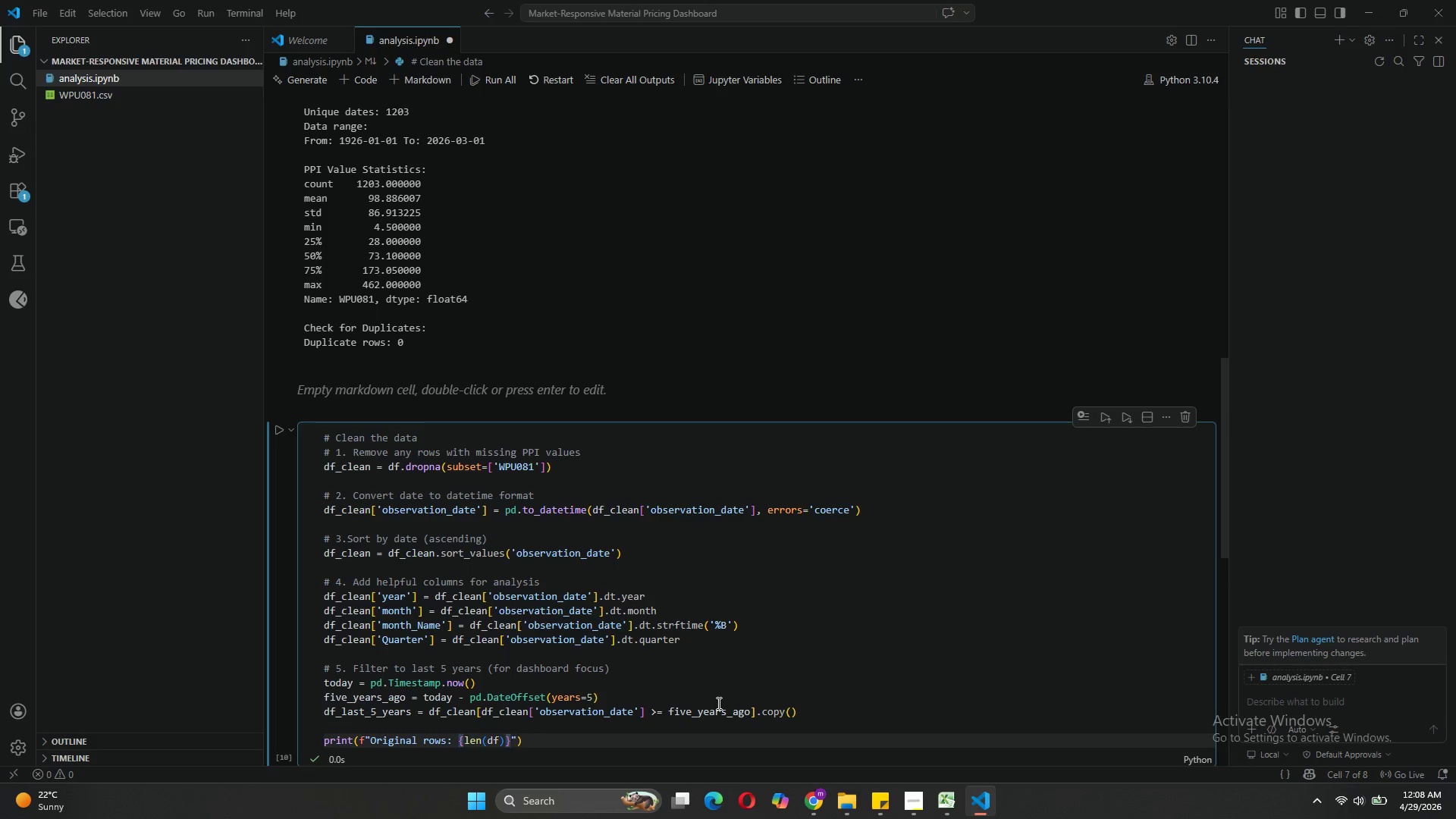 
key(ArrowRight)
 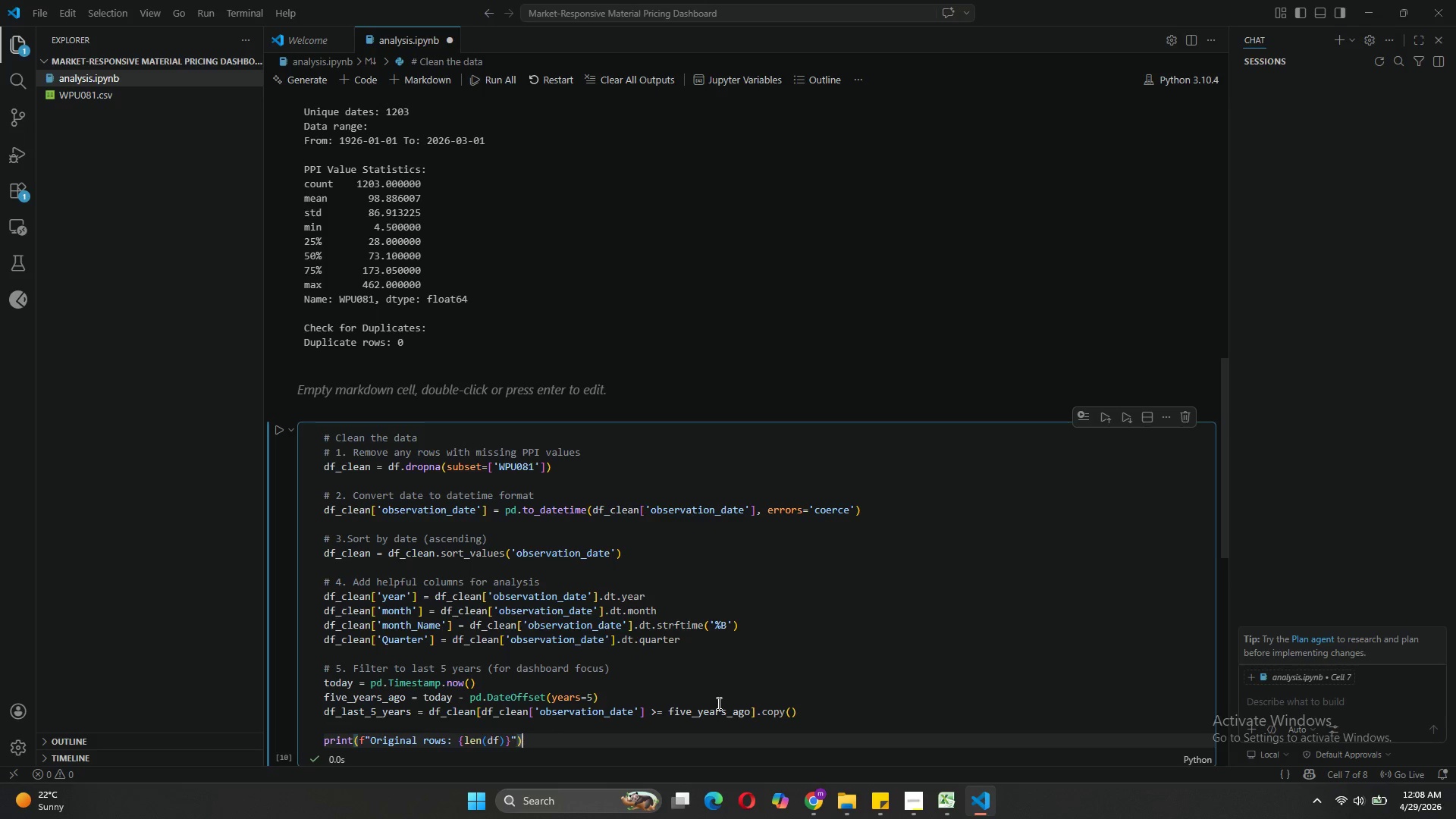 
key(ArrowRight)
 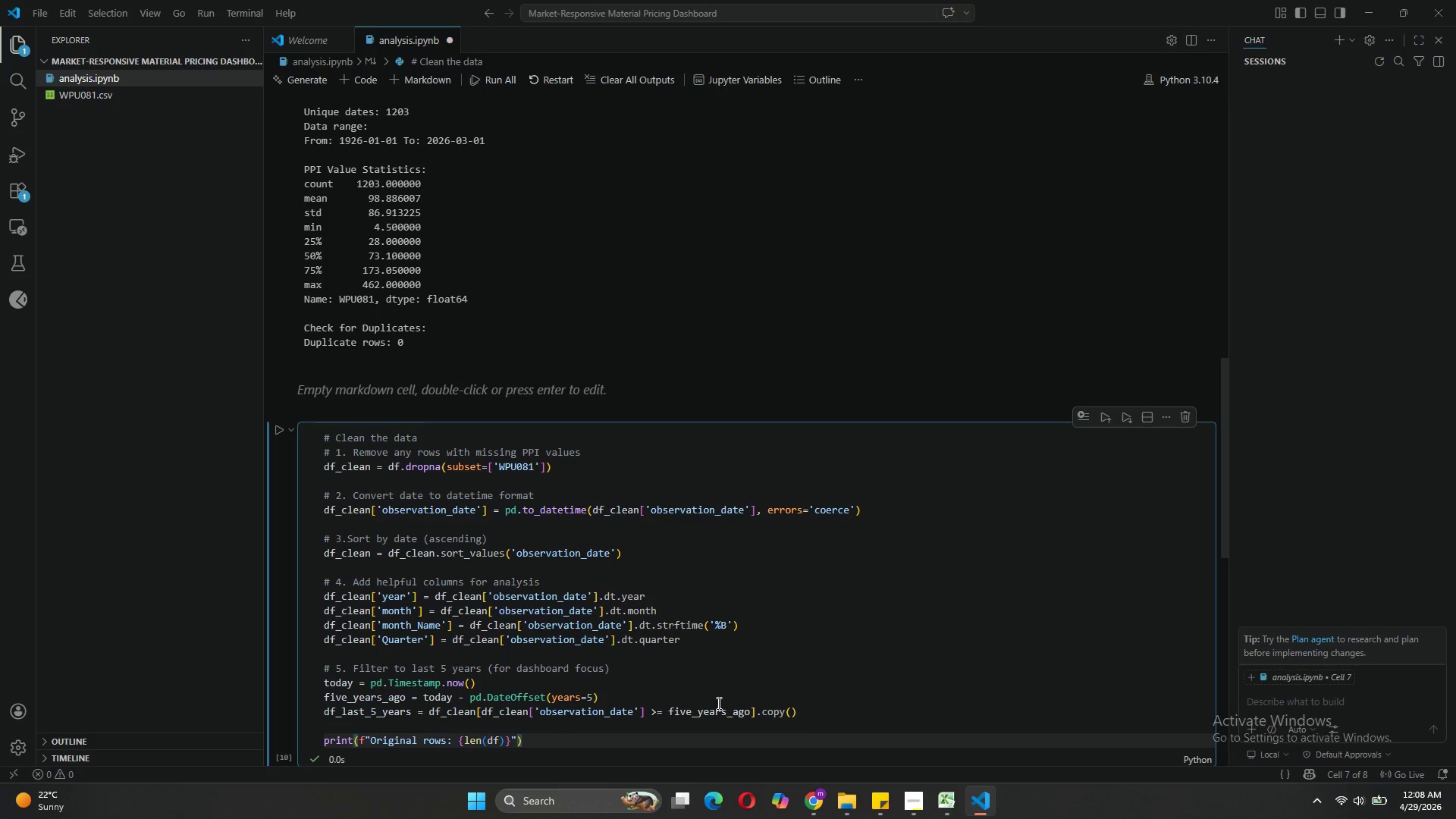 
key(Enter)
 